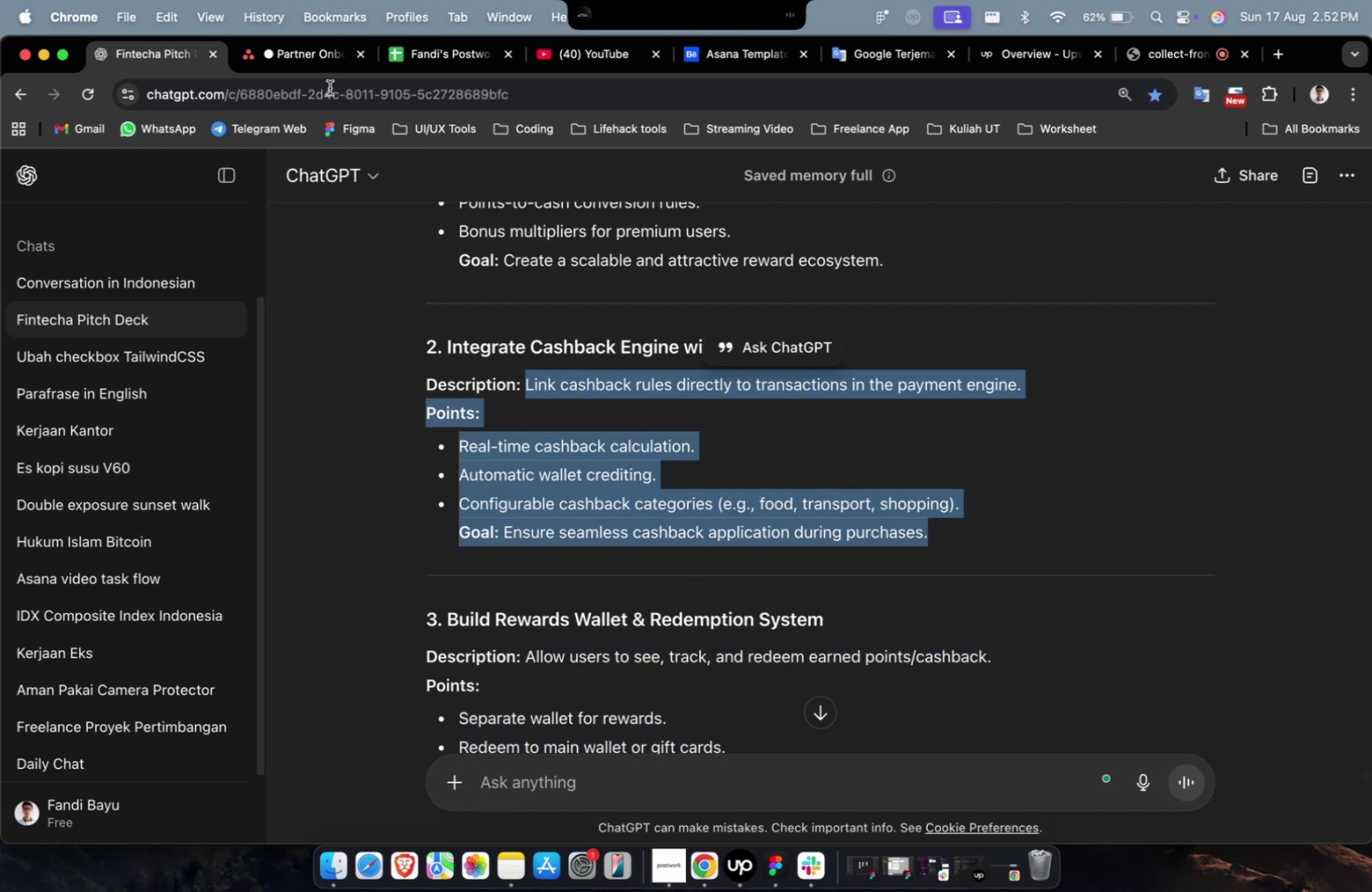 
key(Meta+C)
 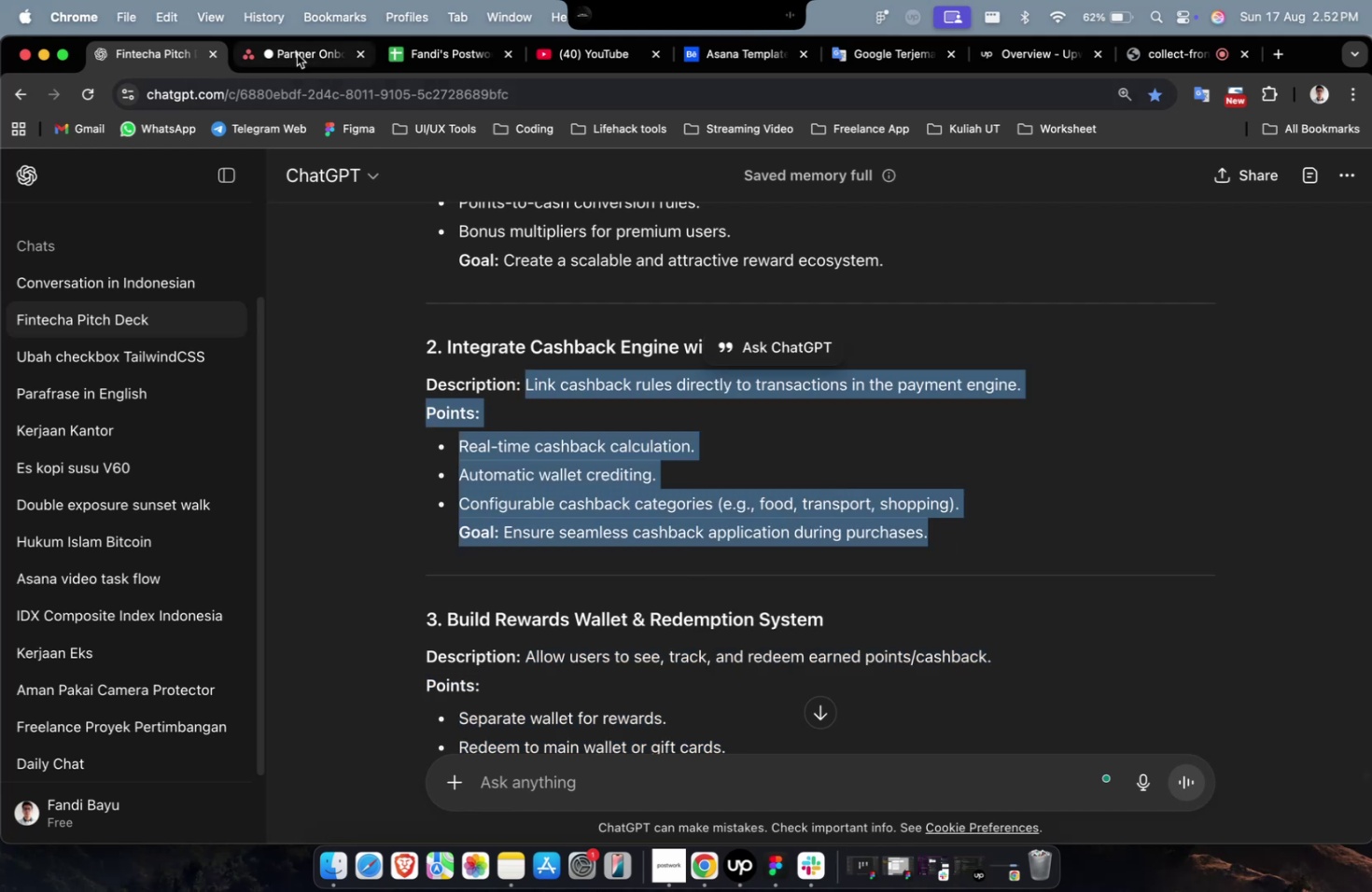 
left_click([297, 54])
 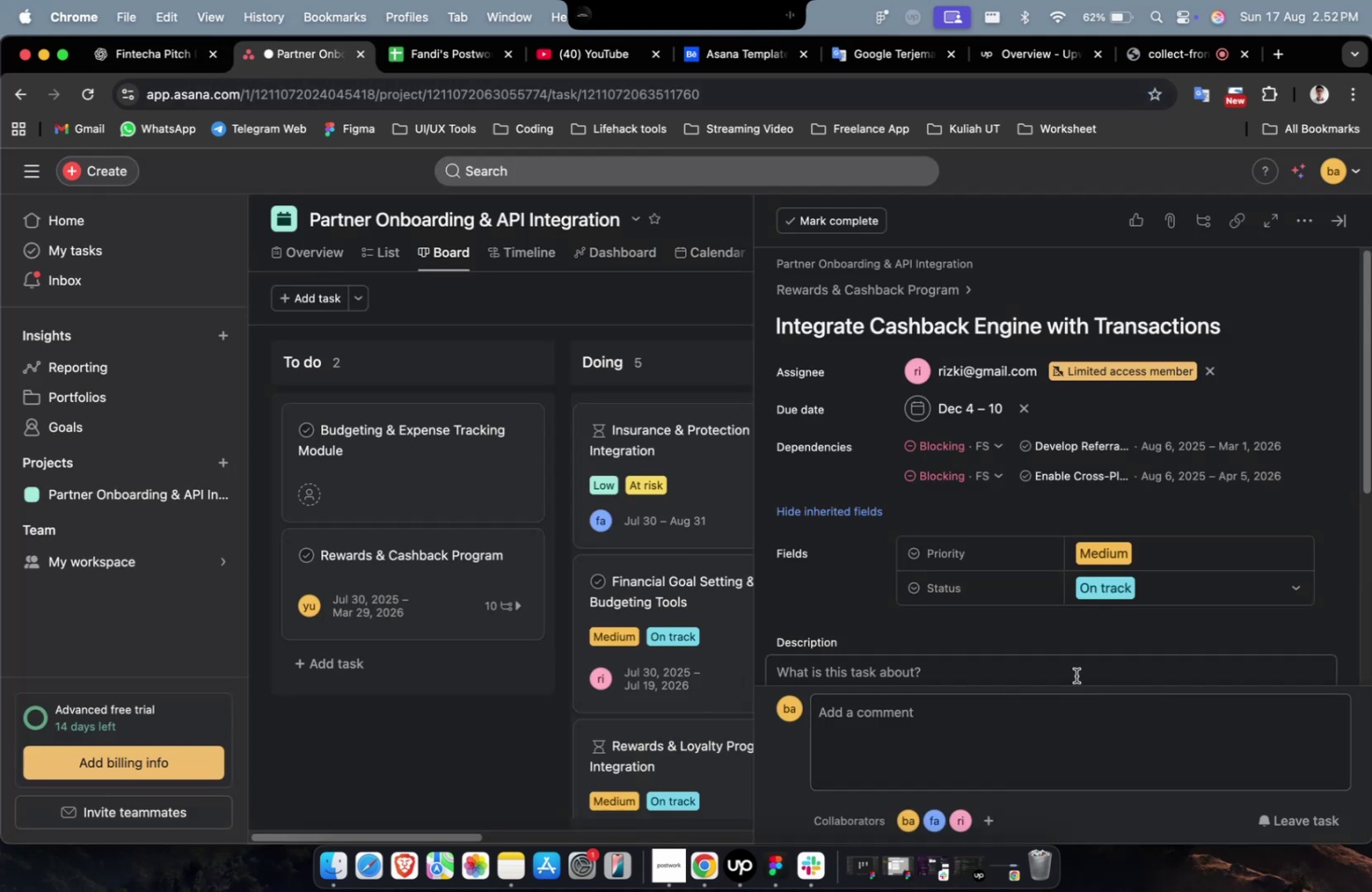 
double_click([1073, 673])
 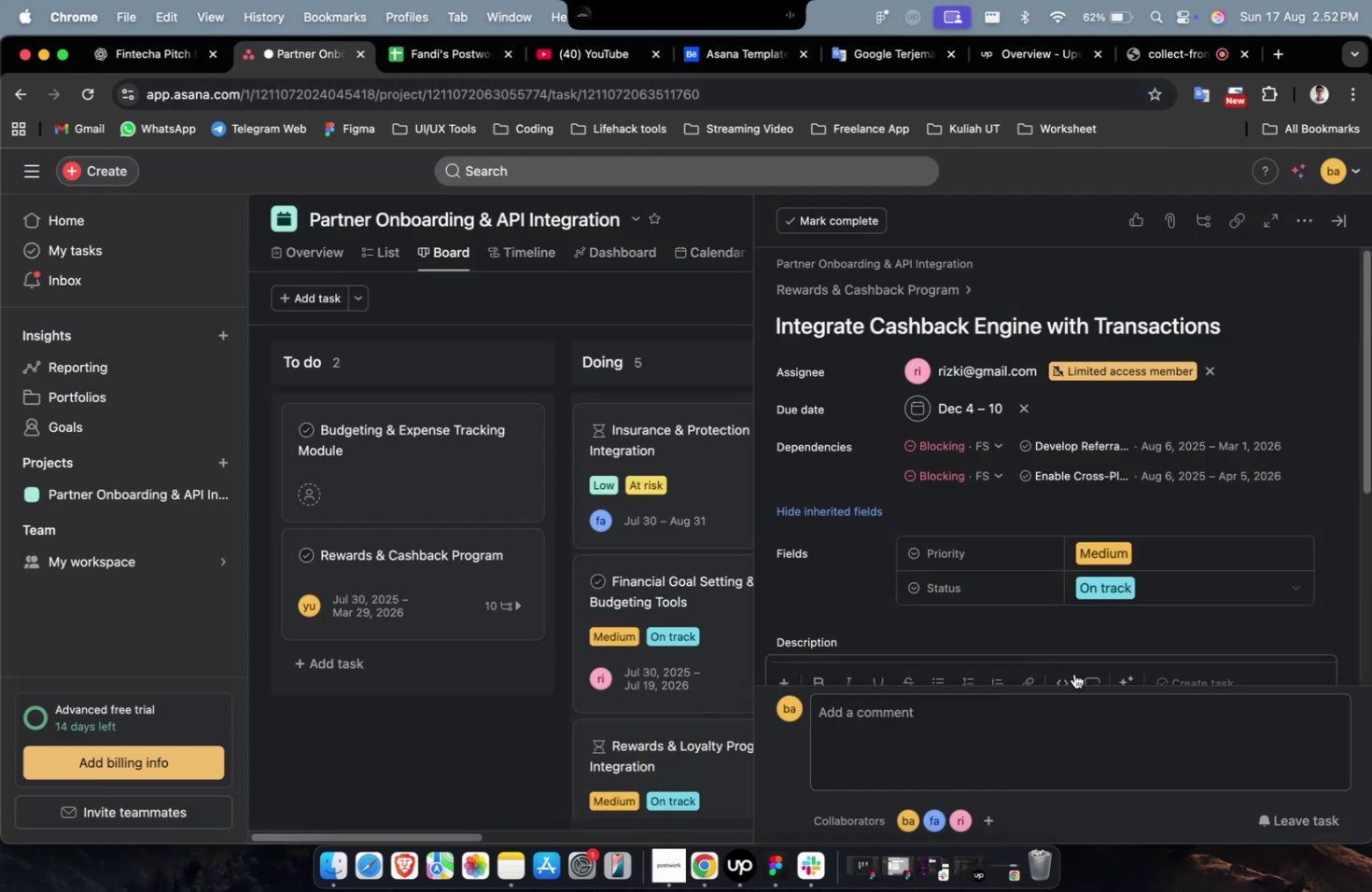 
key(Meta+CommandLeft)
 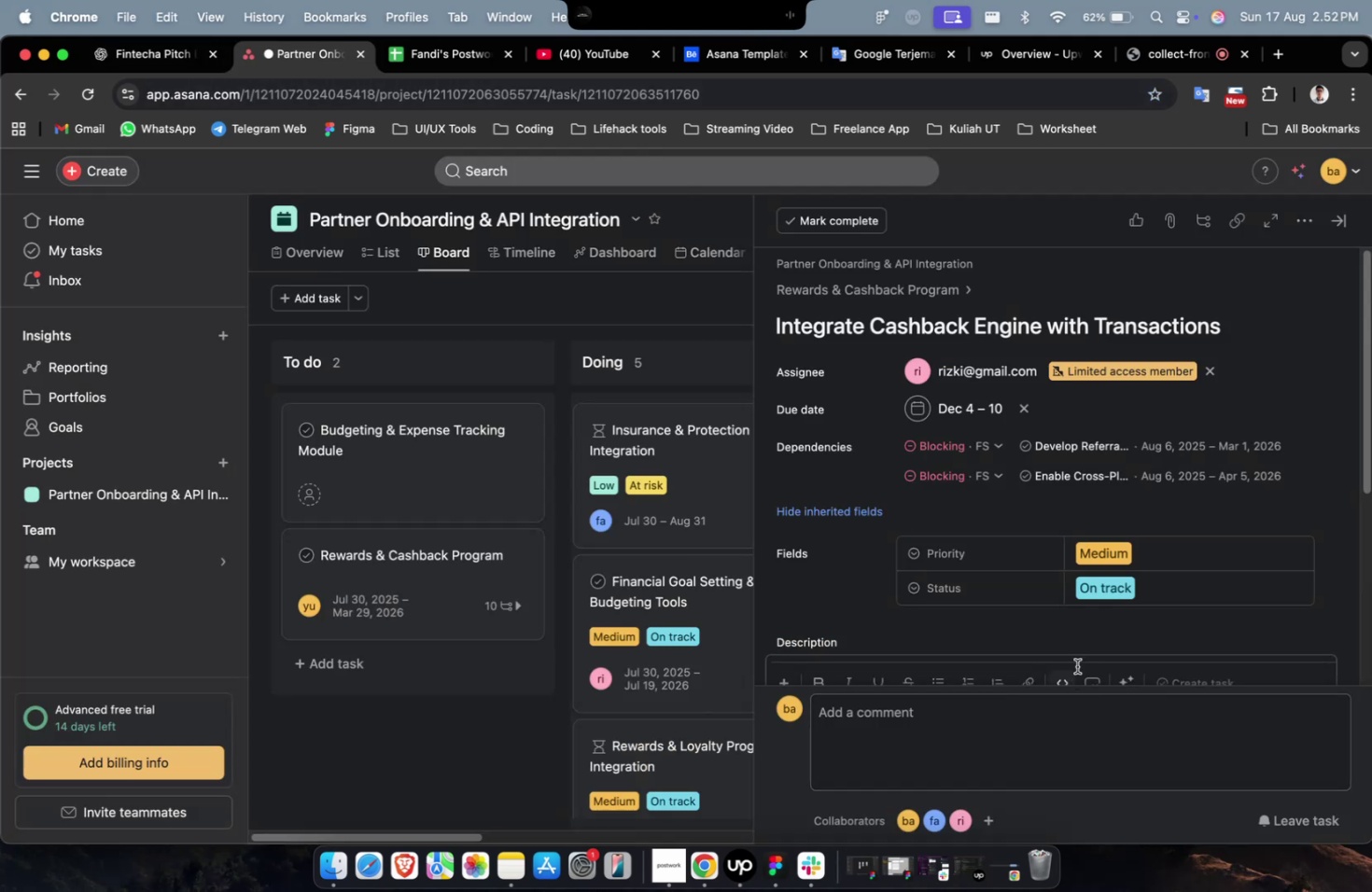 
key(Meta+V)
 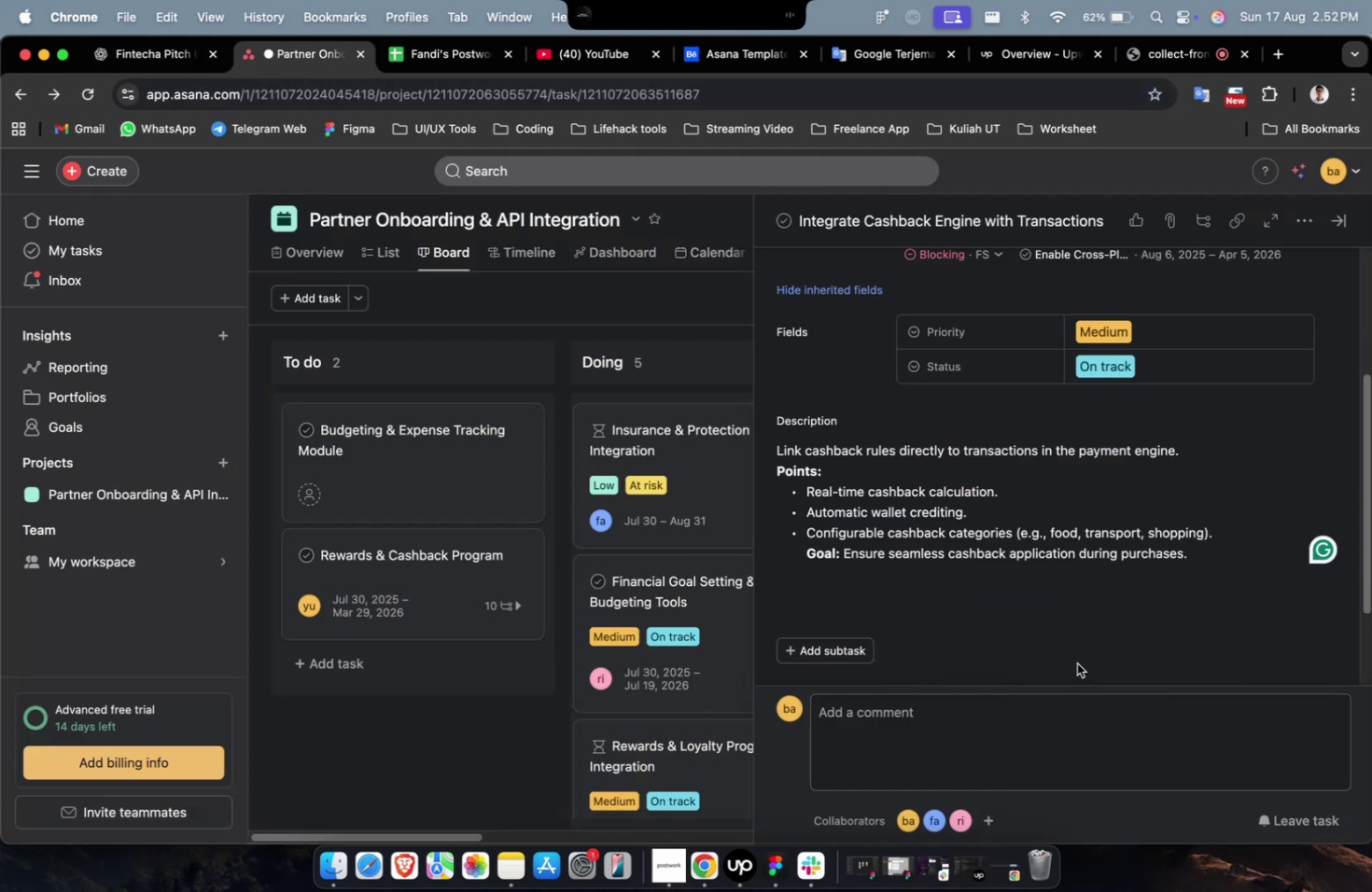 
scroll: coordinate [1243, 514], scroll_direction: down, amount: 72.0
 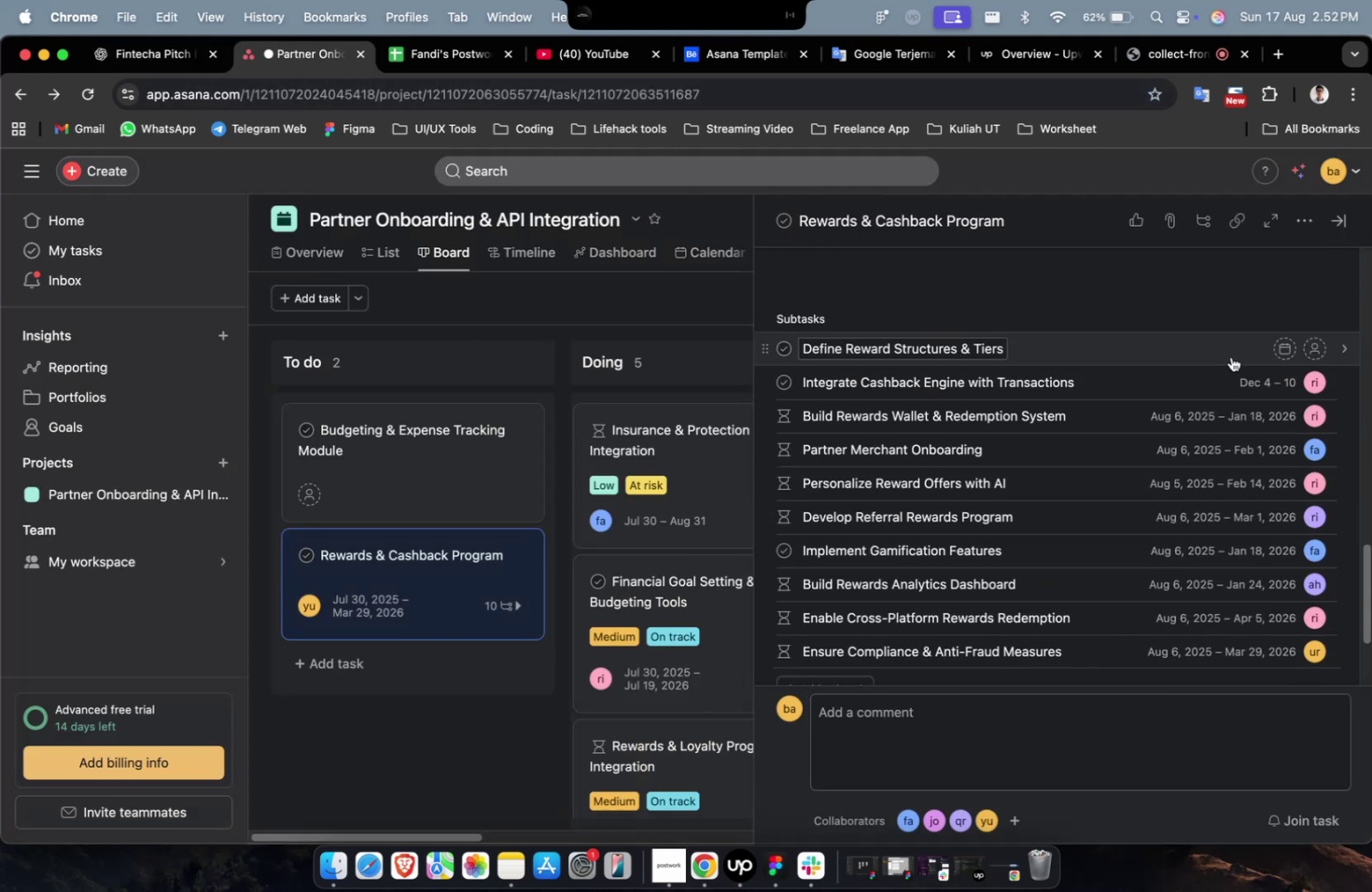 
left_click([1229, 354])
 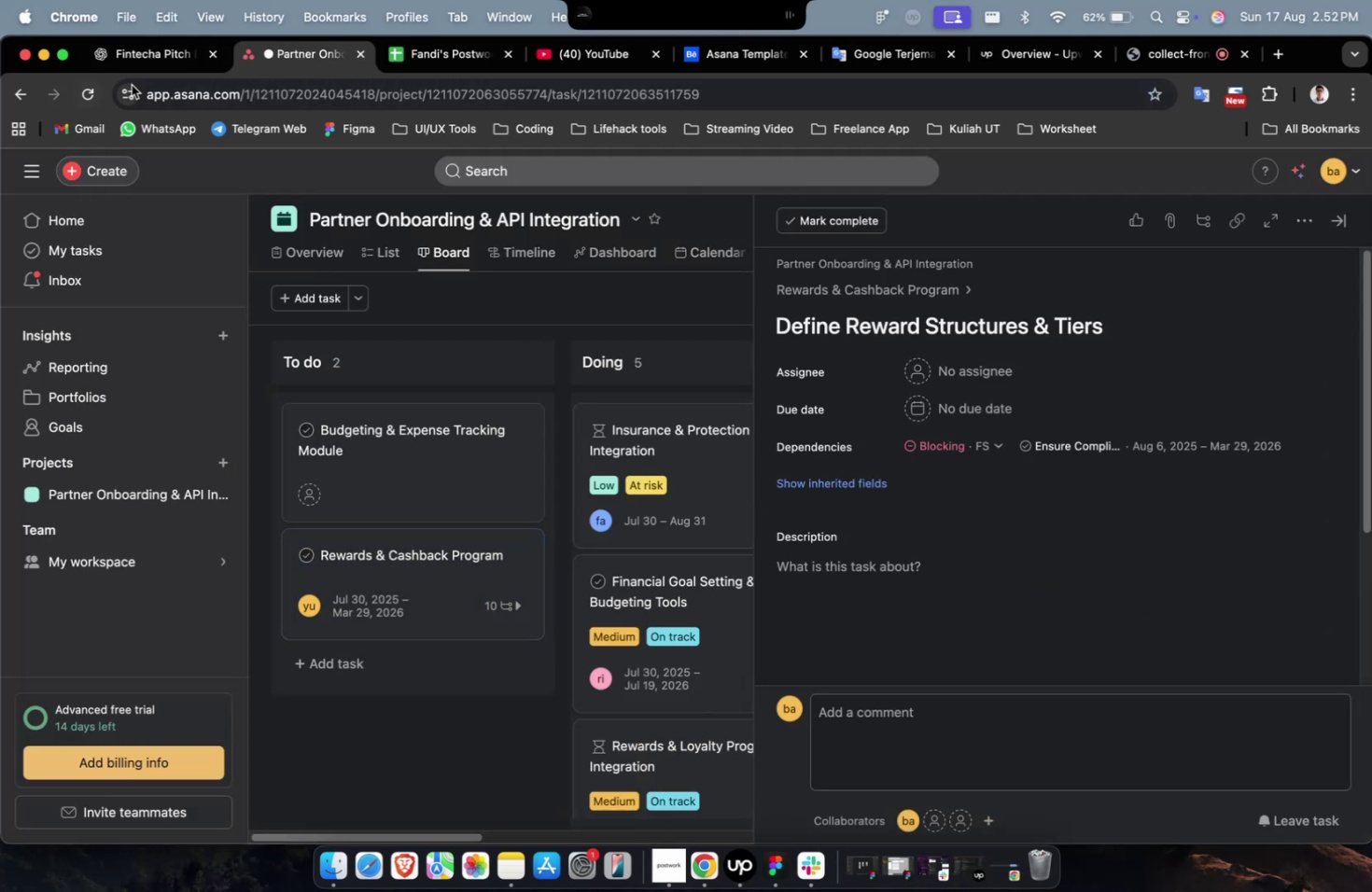 
left_click([161, 42])
 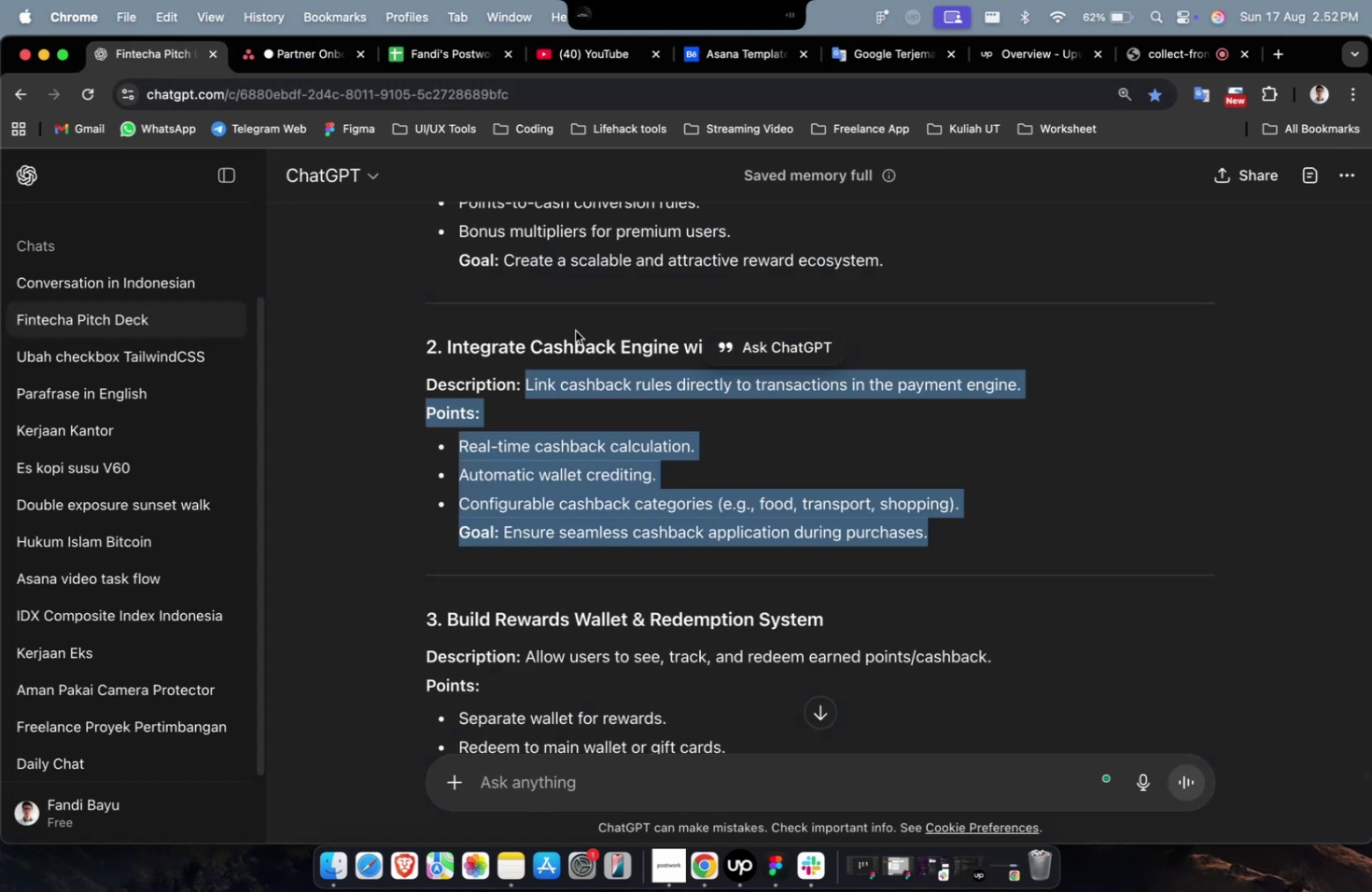 
scroll: coordinate [689, 334], scroll_direction: up, amount: 7.0
 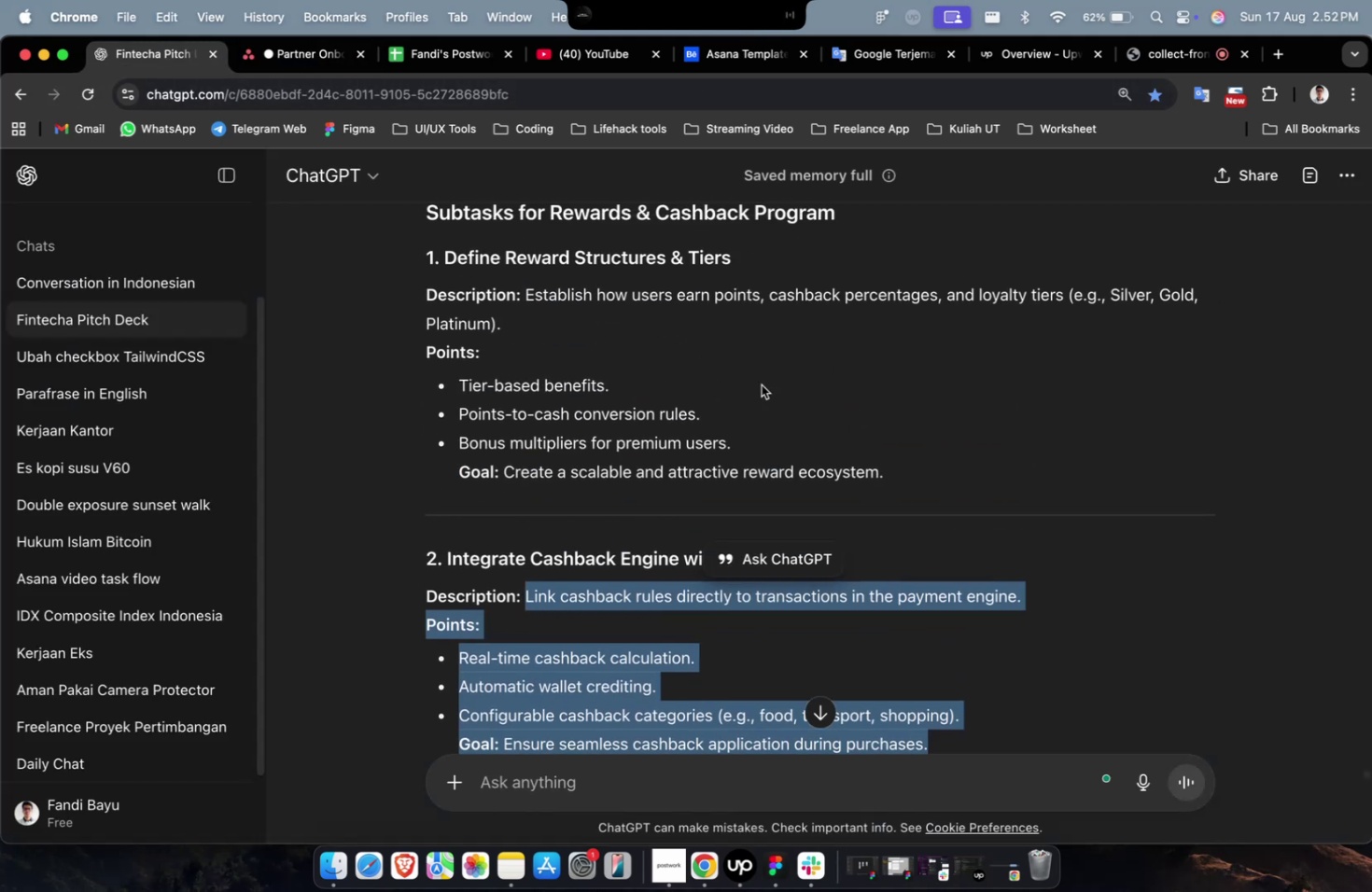 
left_click_drag(start_coordinate=[889, 475], to_coordinate=[523, 304])
 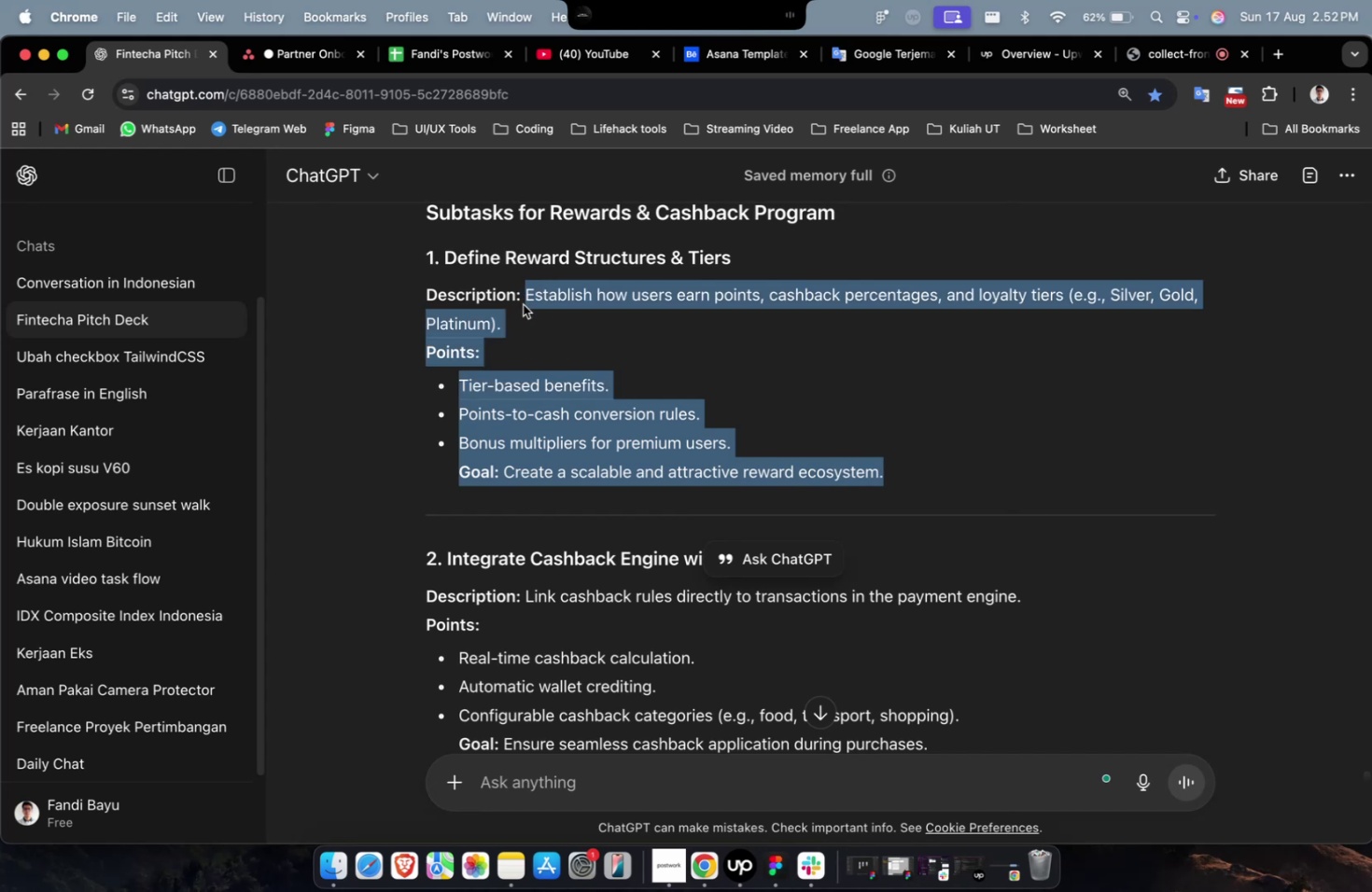 
key(Meta+C)
 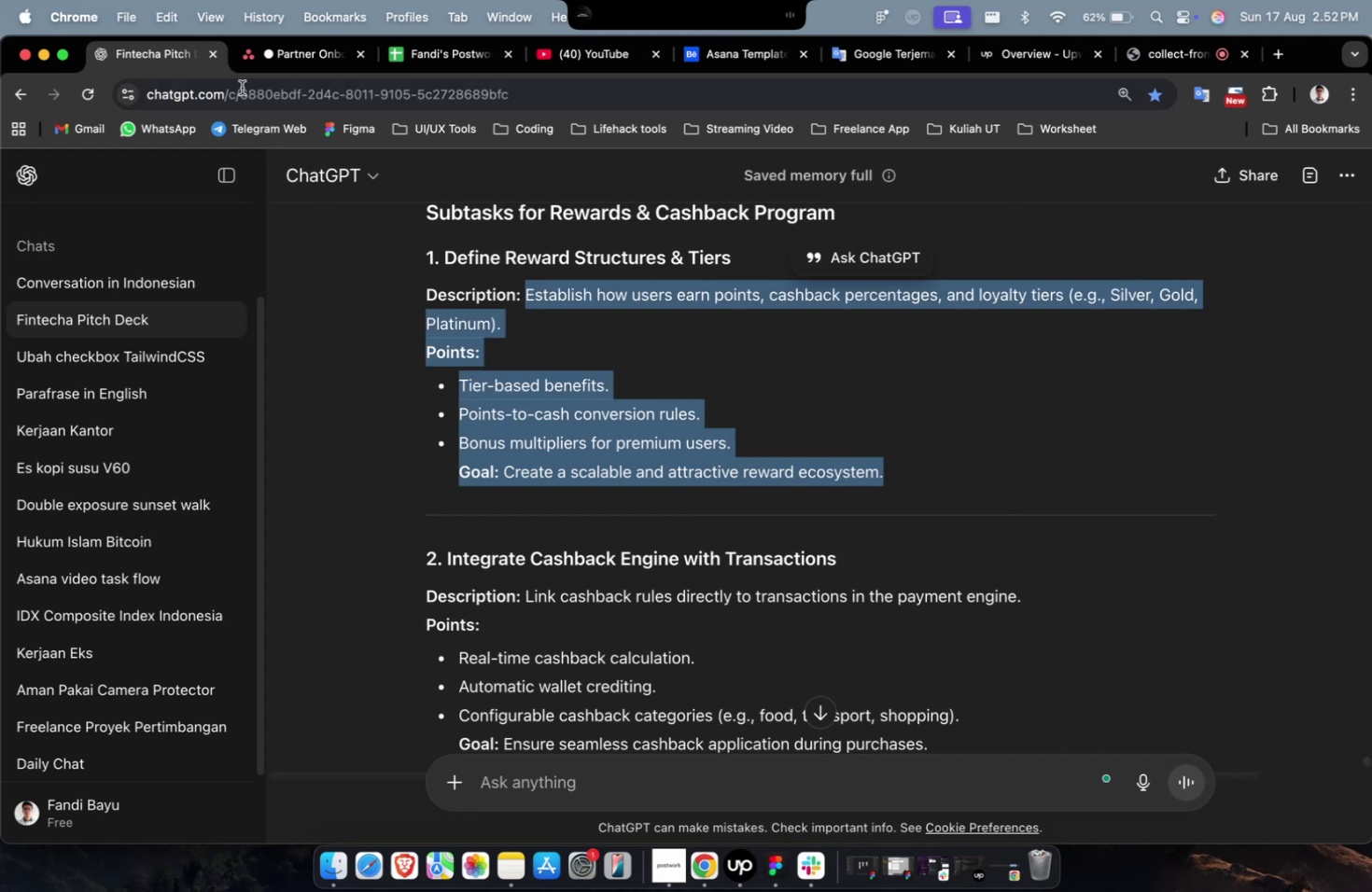 
key(Meta+C)
 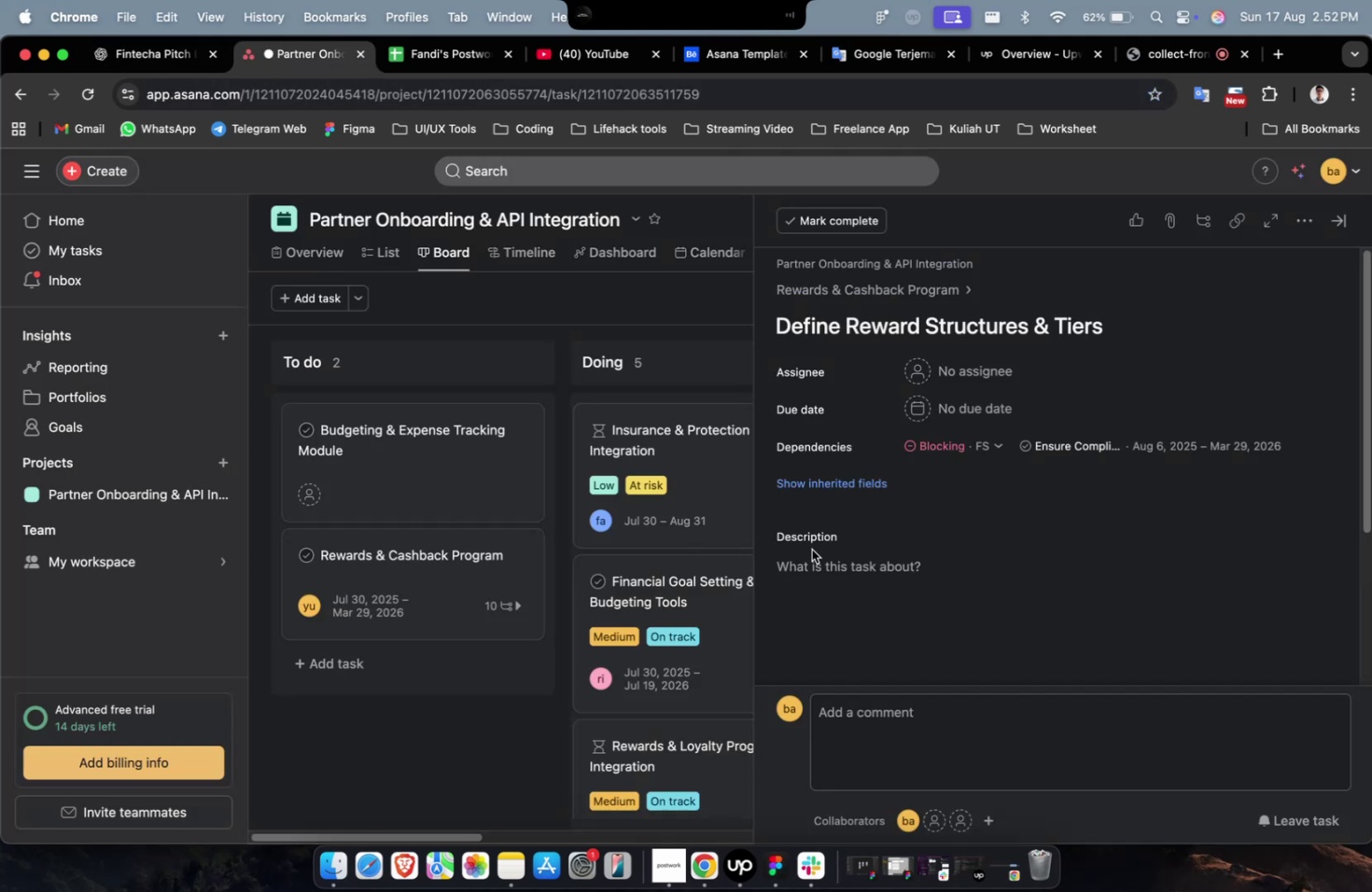 
key(Meta+CommandLeft)
 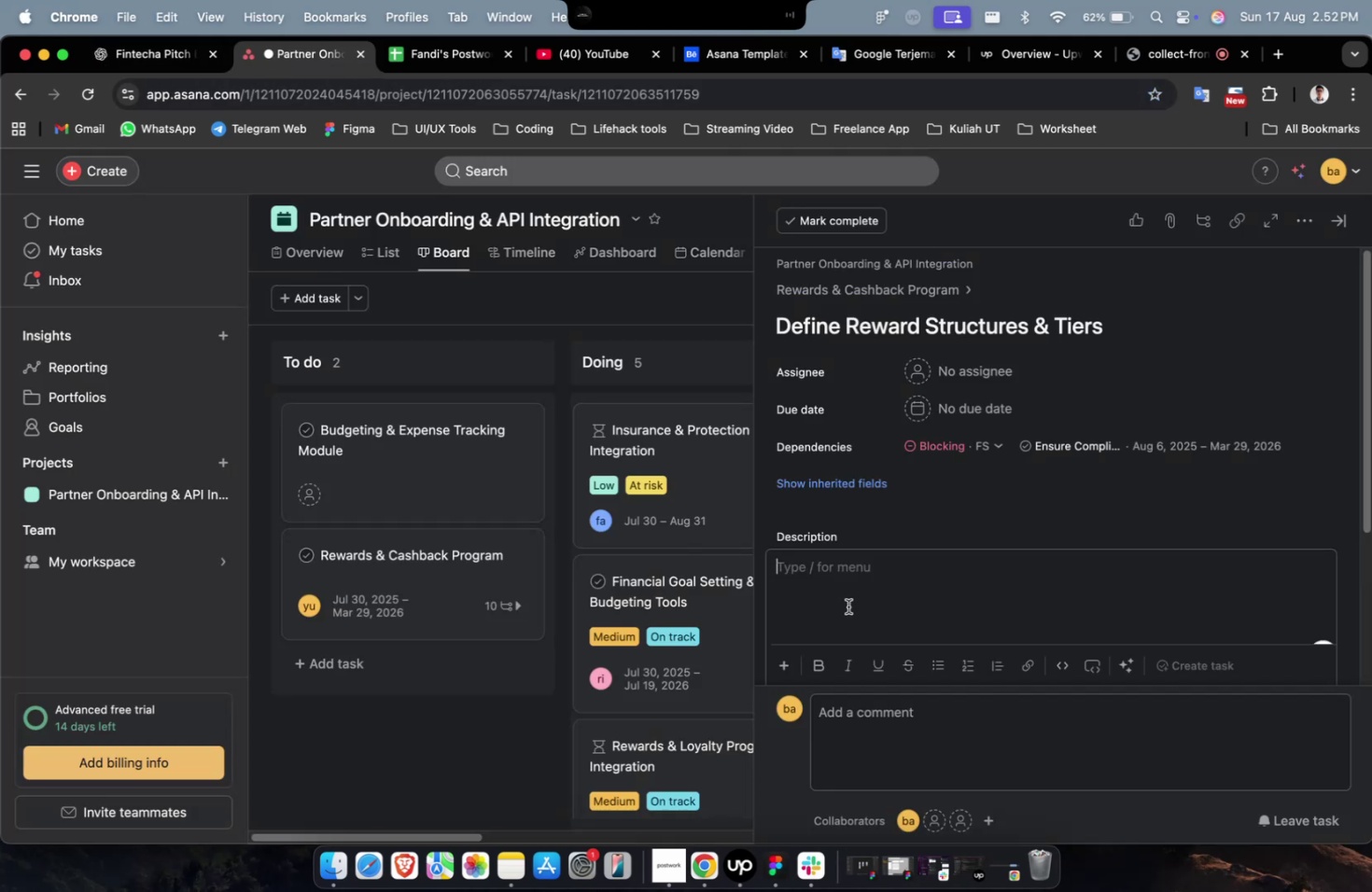 
key(Meta+V)
 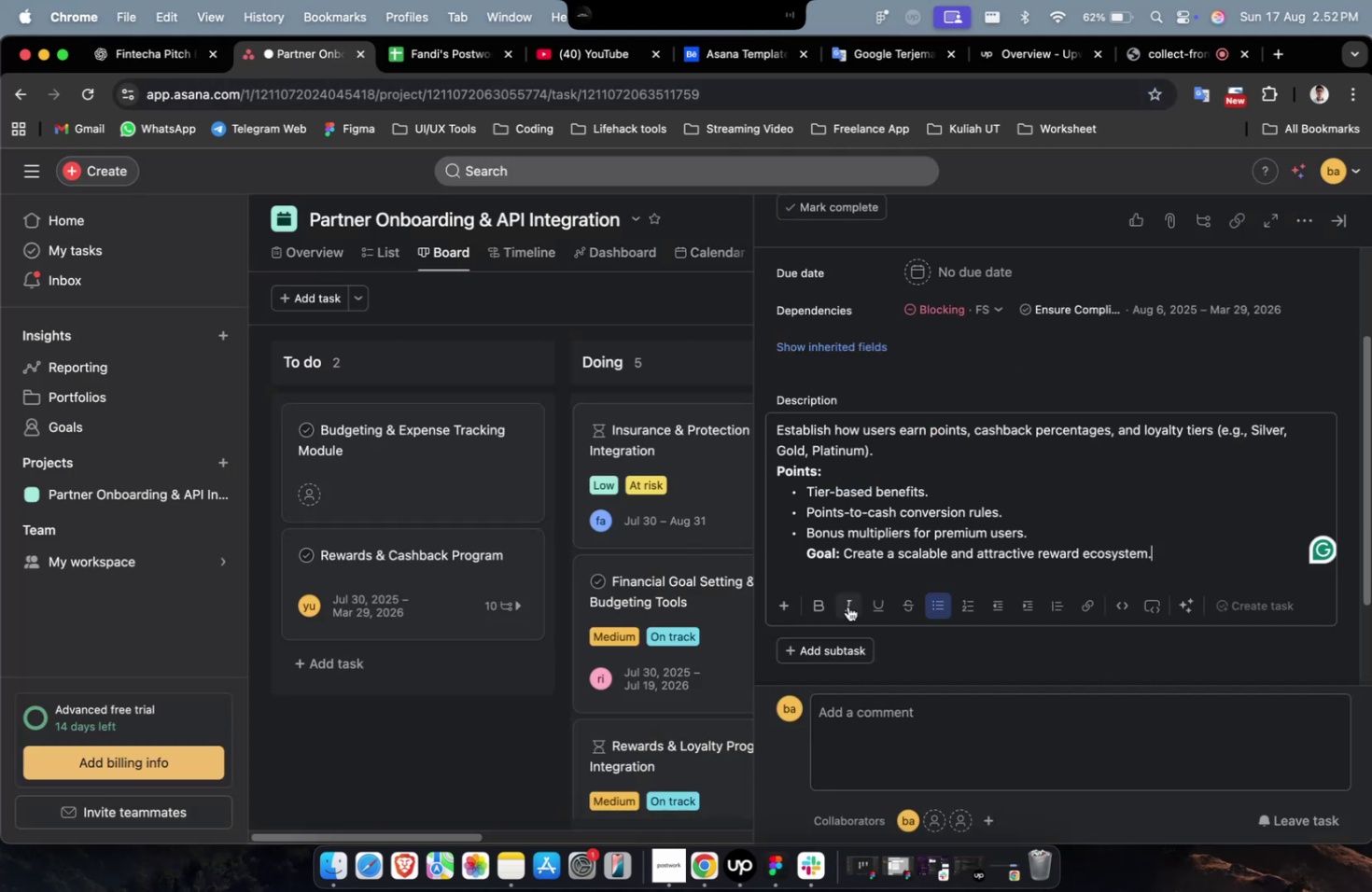 
scroll: coordinate [847, 606], scroll_direction: up, amount: 19.0
 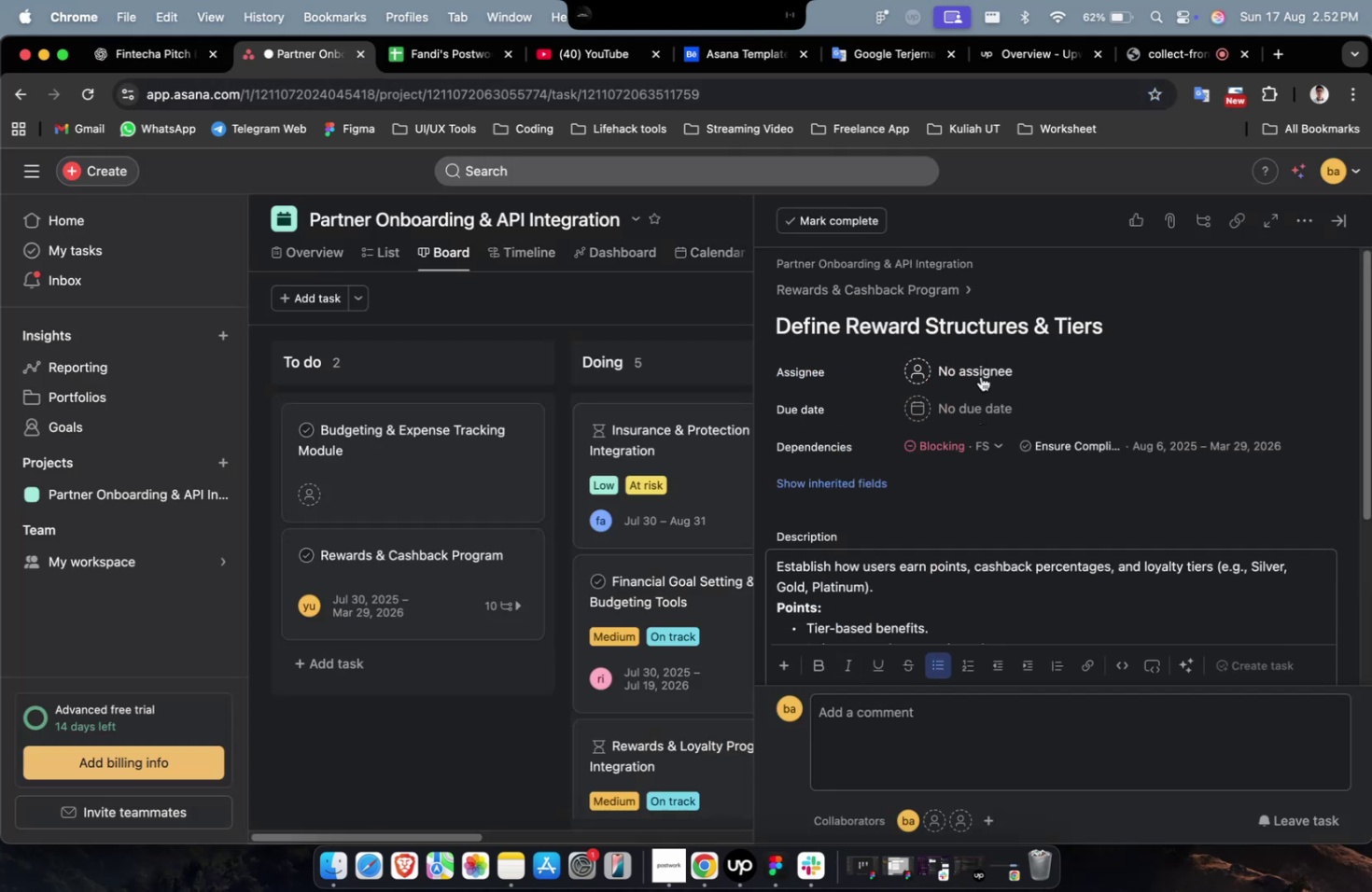 
left_click([980, 372])
 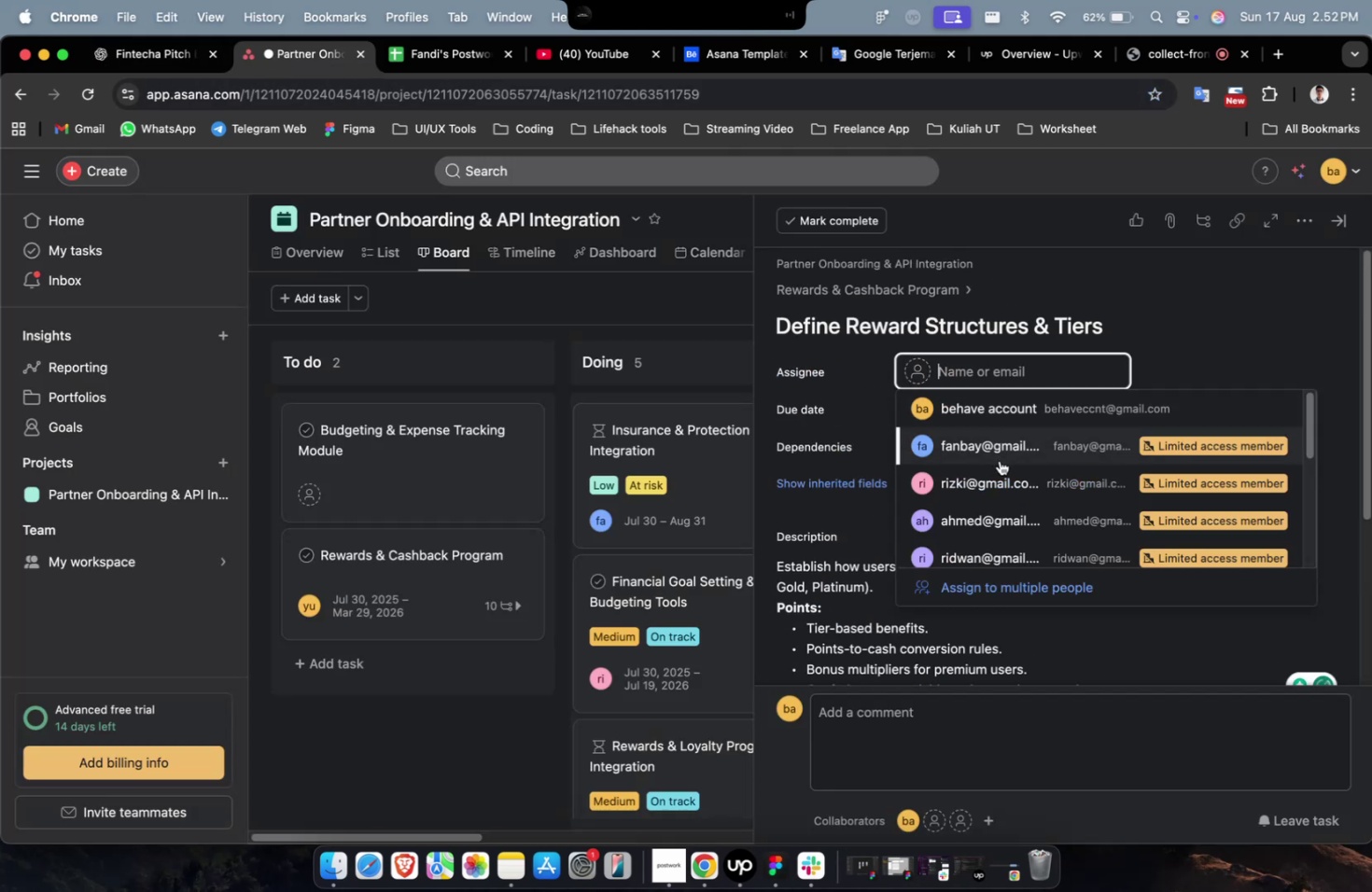 
double_click([999, 462])
 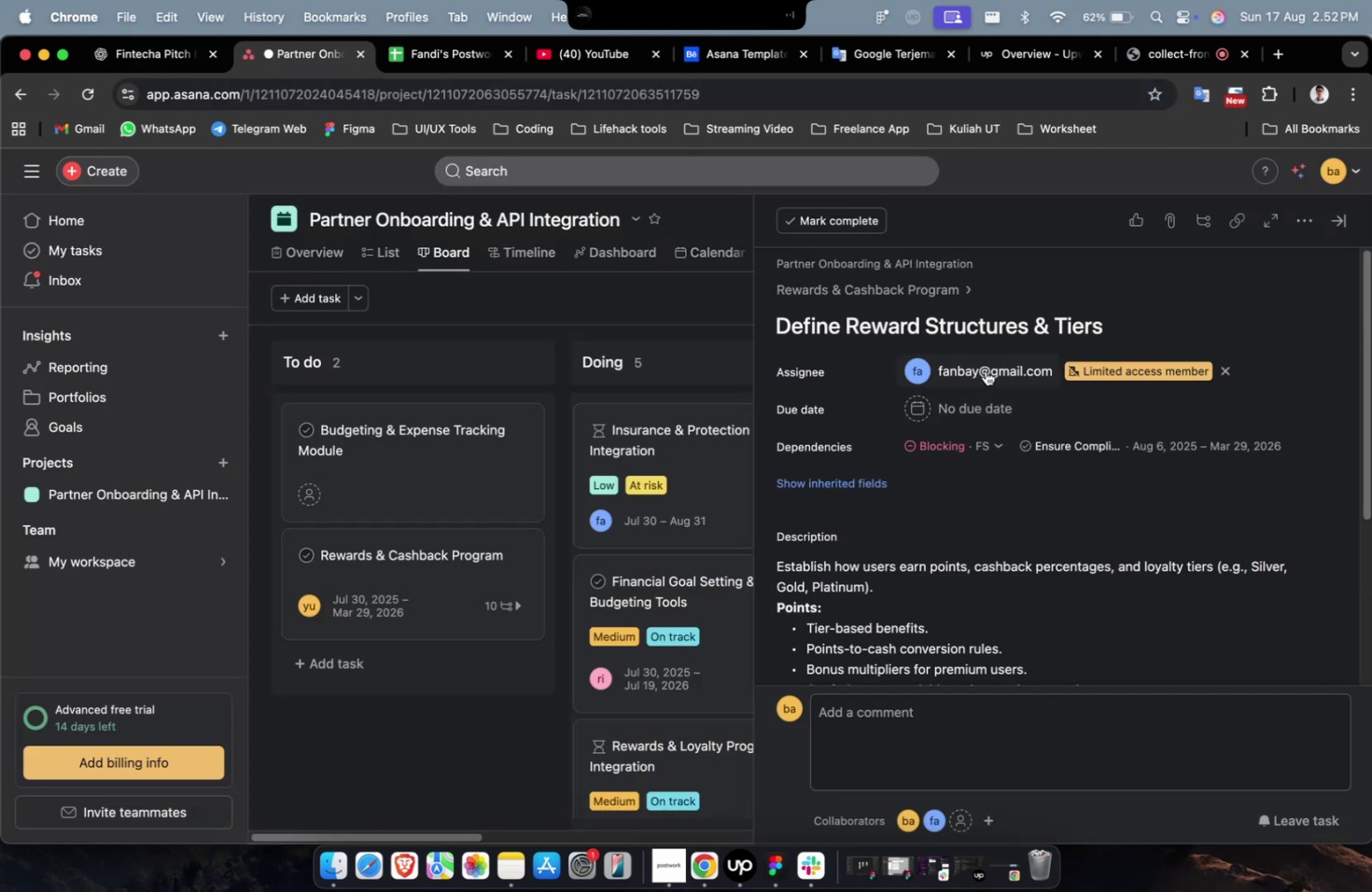 
triple_click([985, 370])
 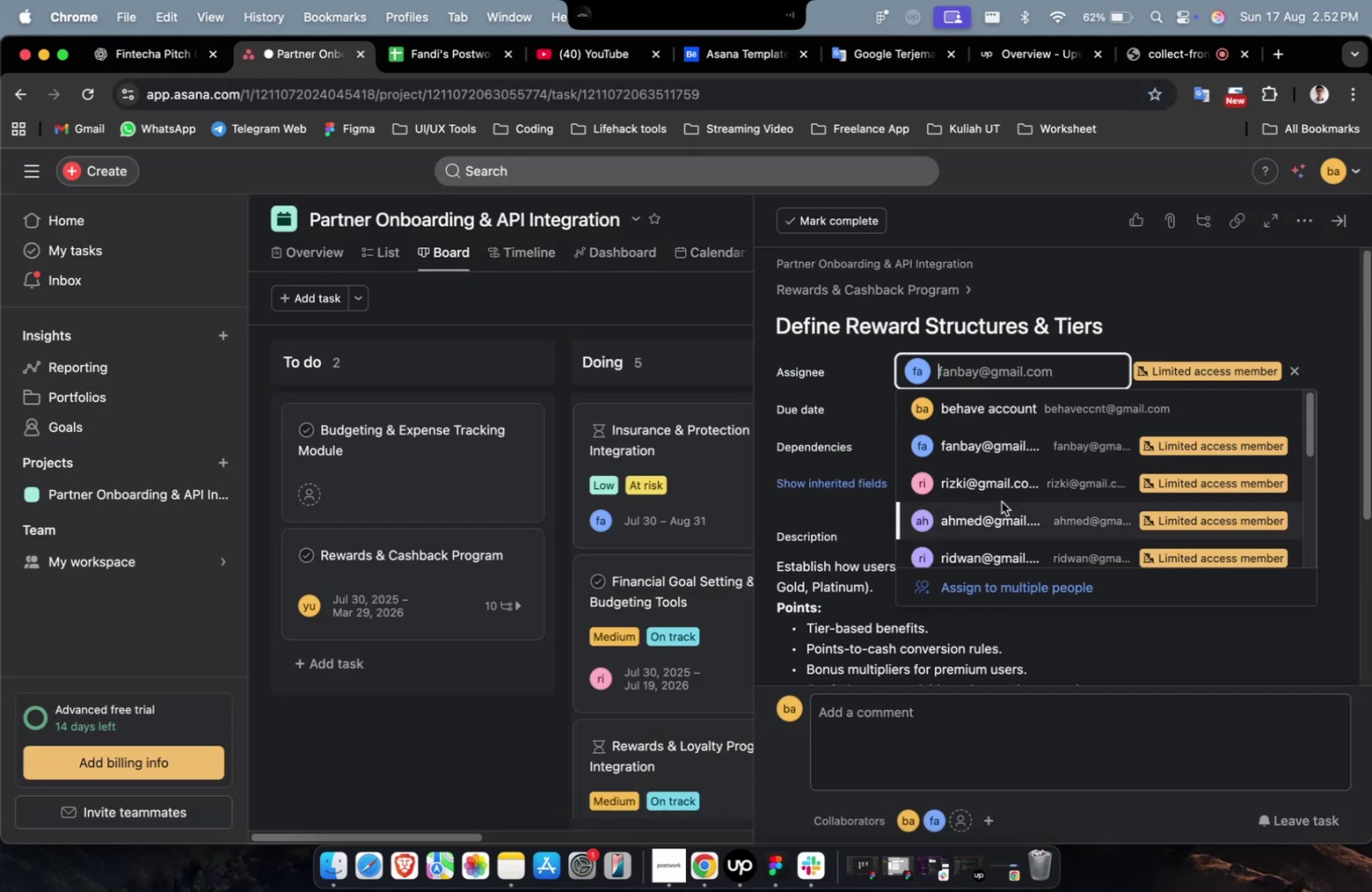 
triple_click([1001, 501])
 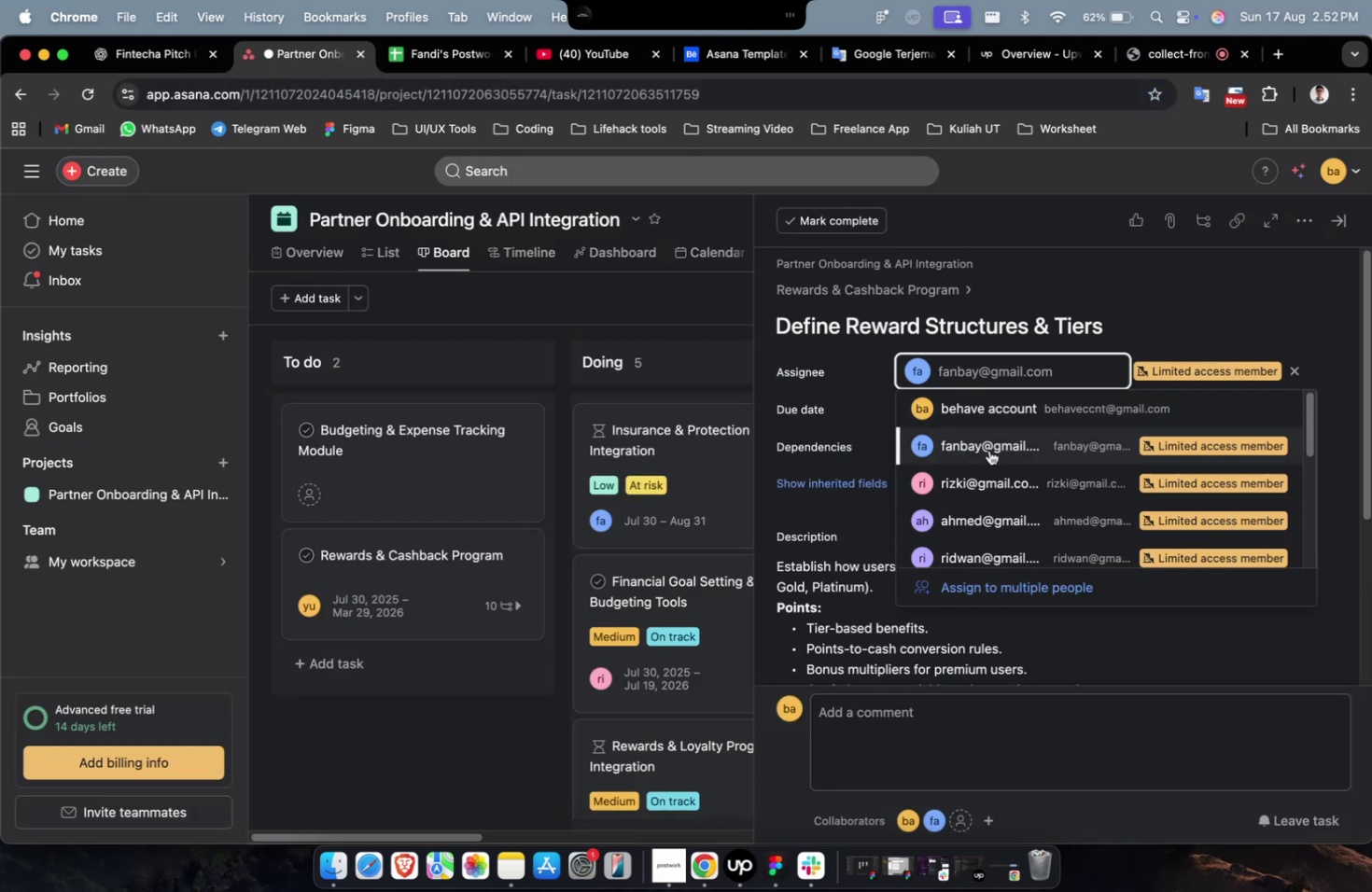 
triple_click([989, 460])
 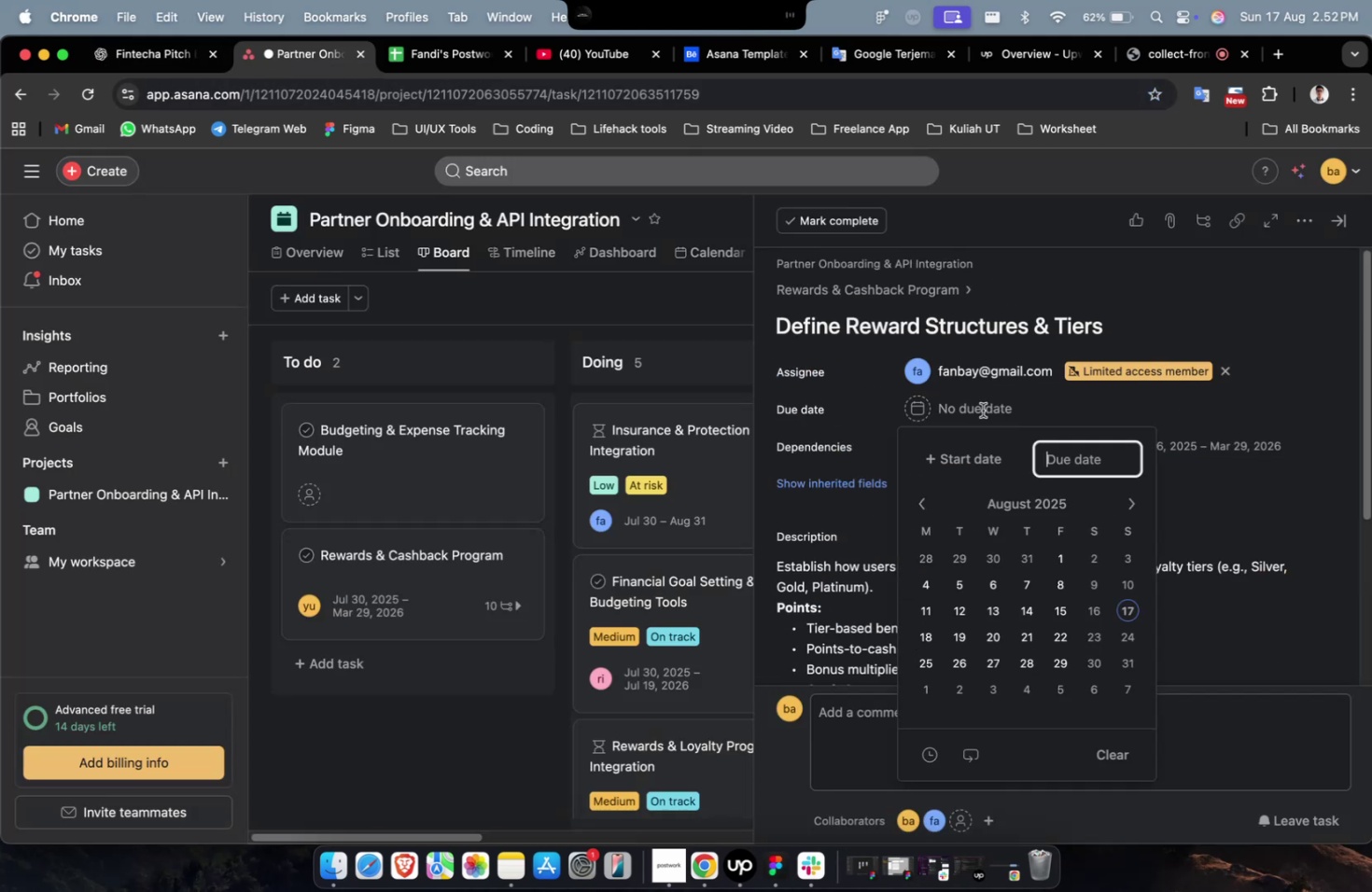 
double_click([982, 462])
 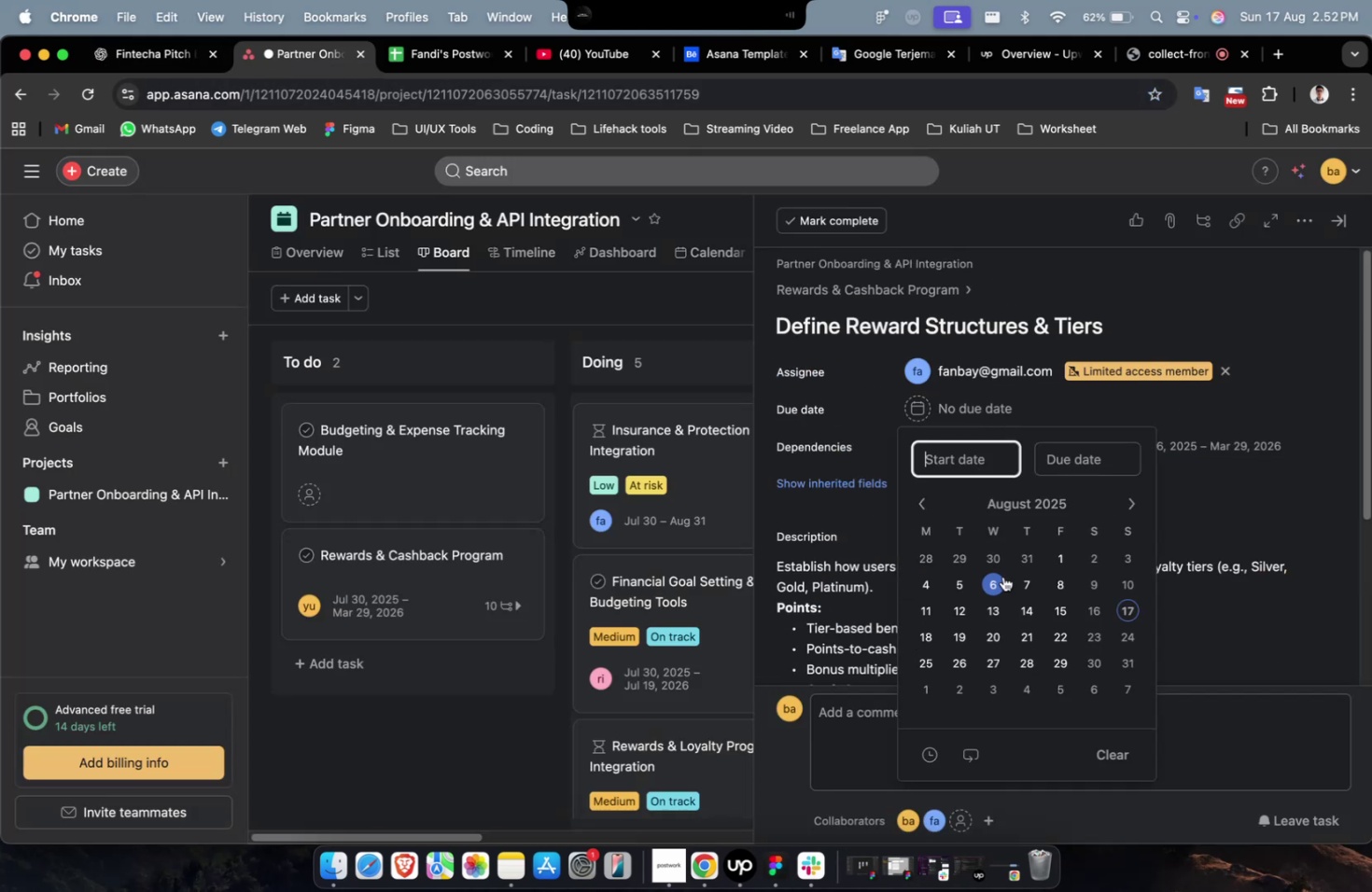 
triple_click([1002, 575])
 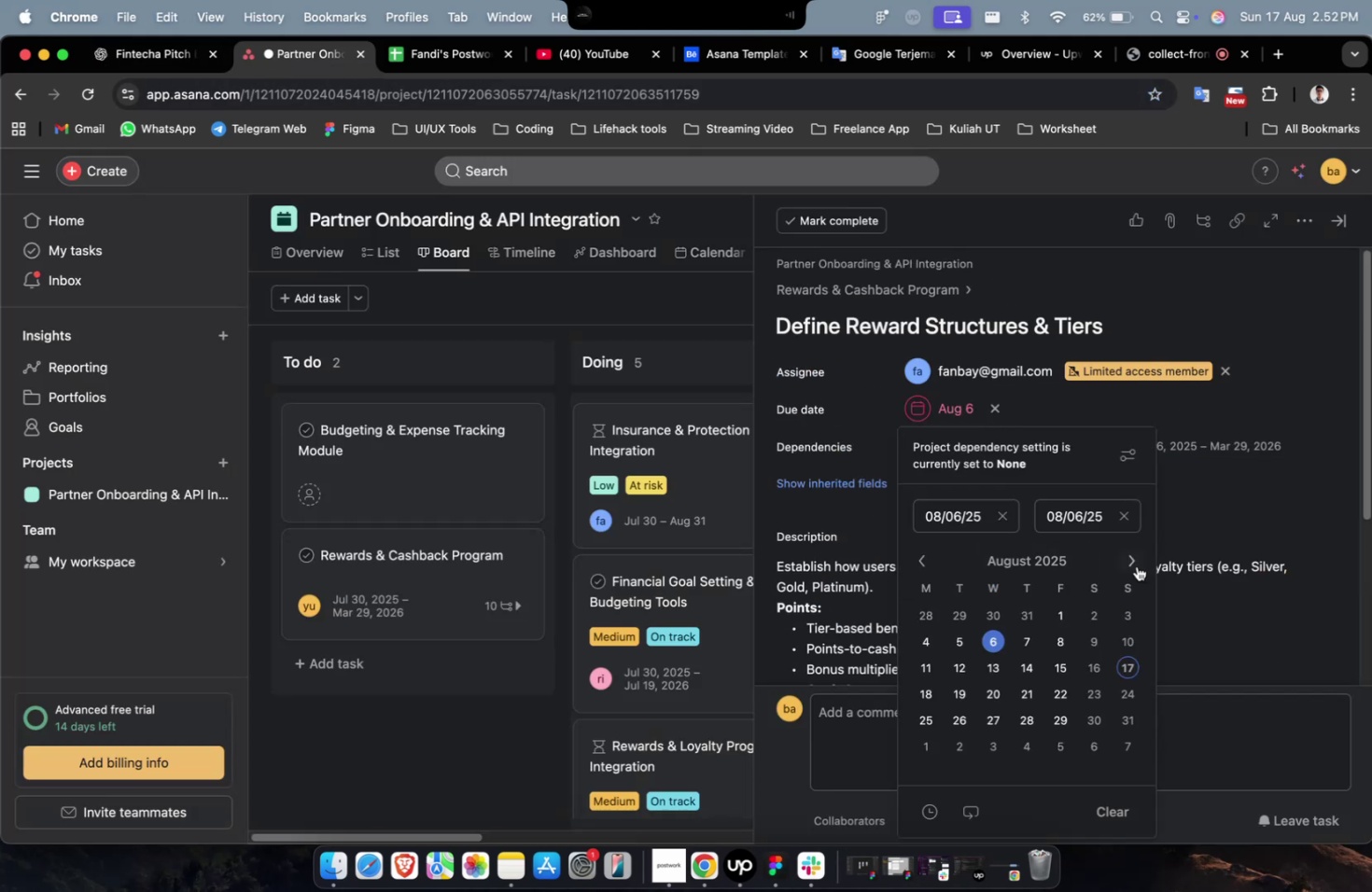 
triple_click([1133, 565])
 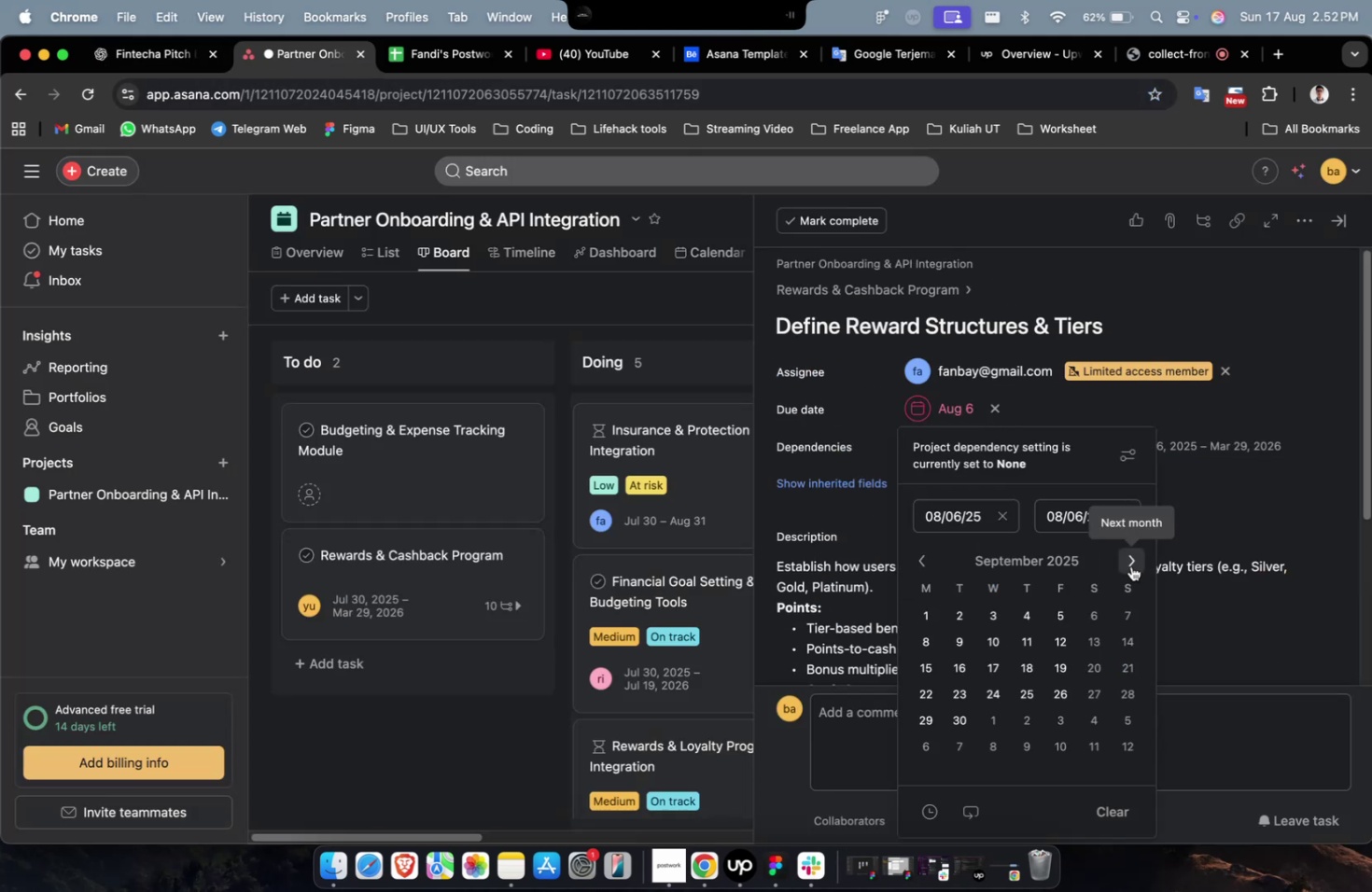 
triple_click([1130, 565])
 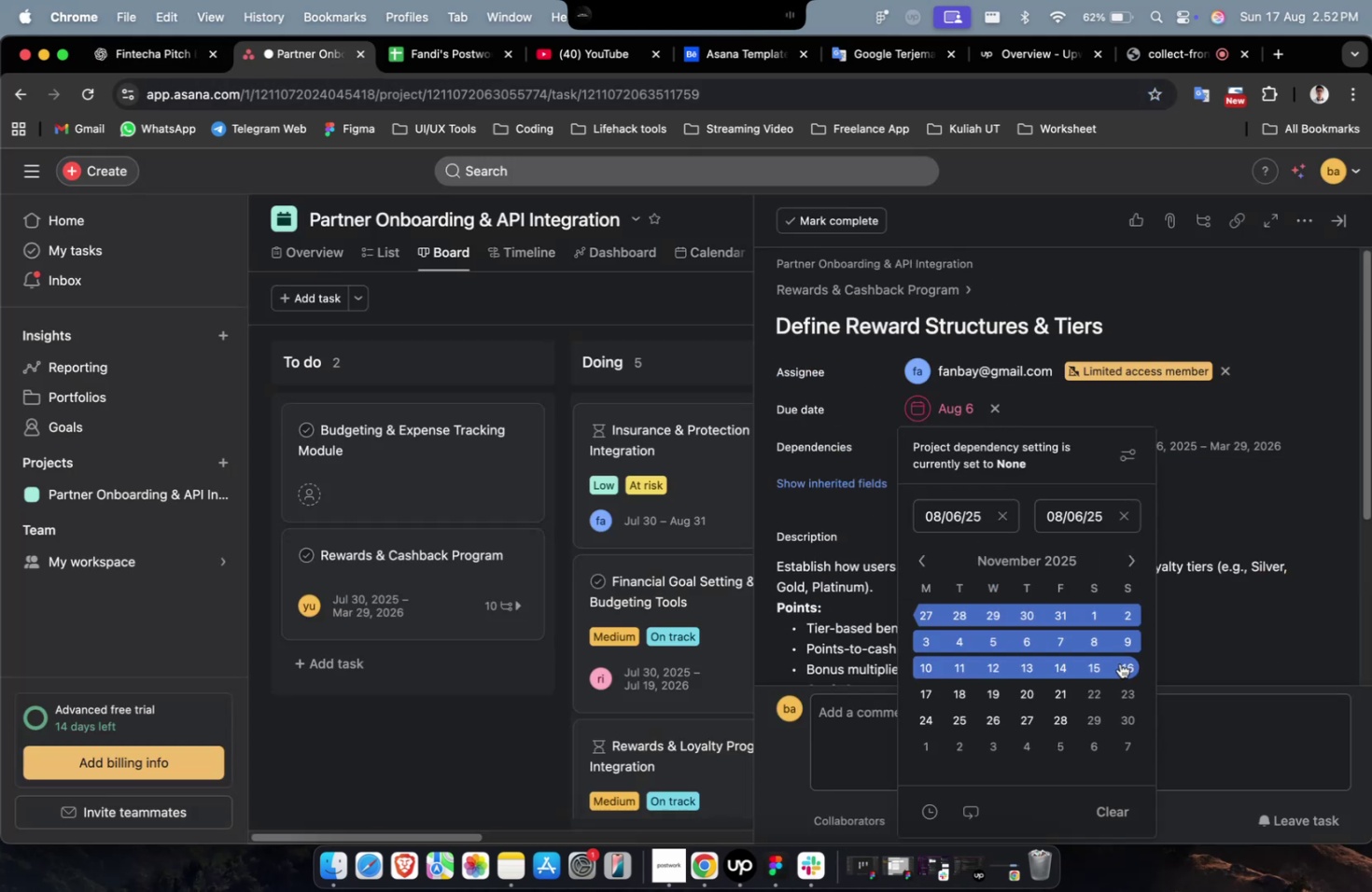 
triple_click([1119, 662])
 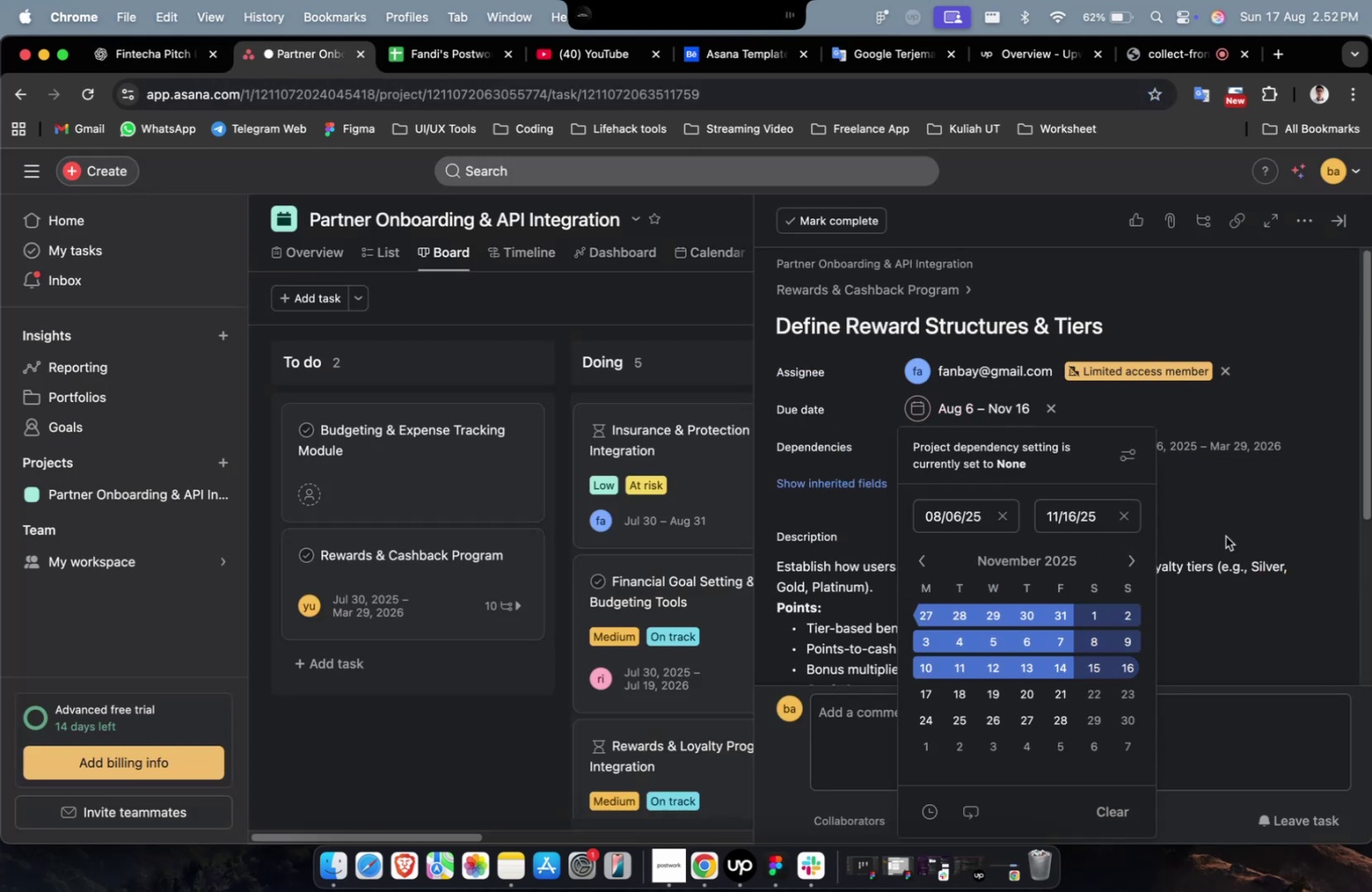 
left_click_drag(start_coordinate=[1224, 523], to_coordinate=[1219, 522])
 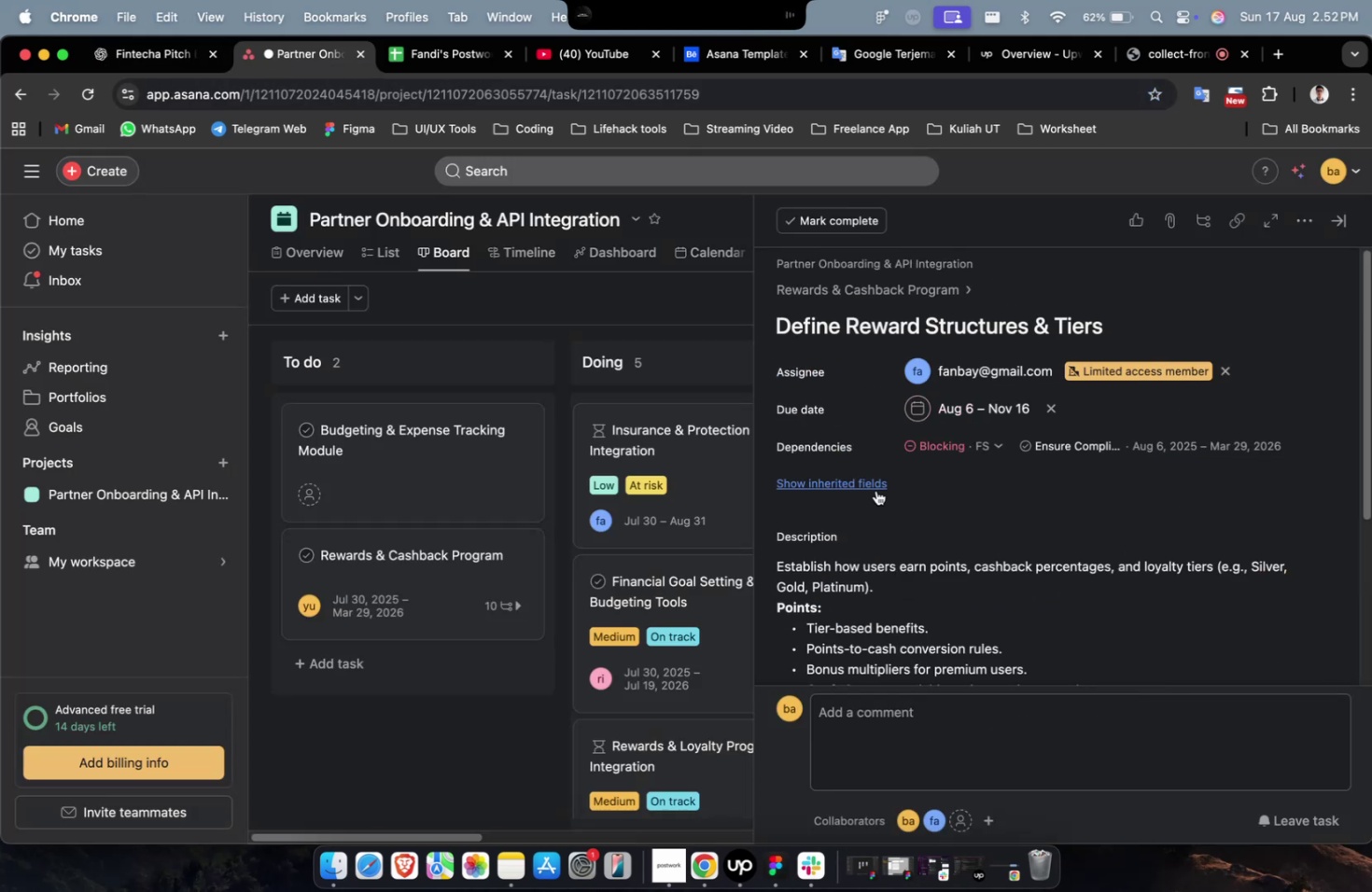 
triple_click([872, 491])
 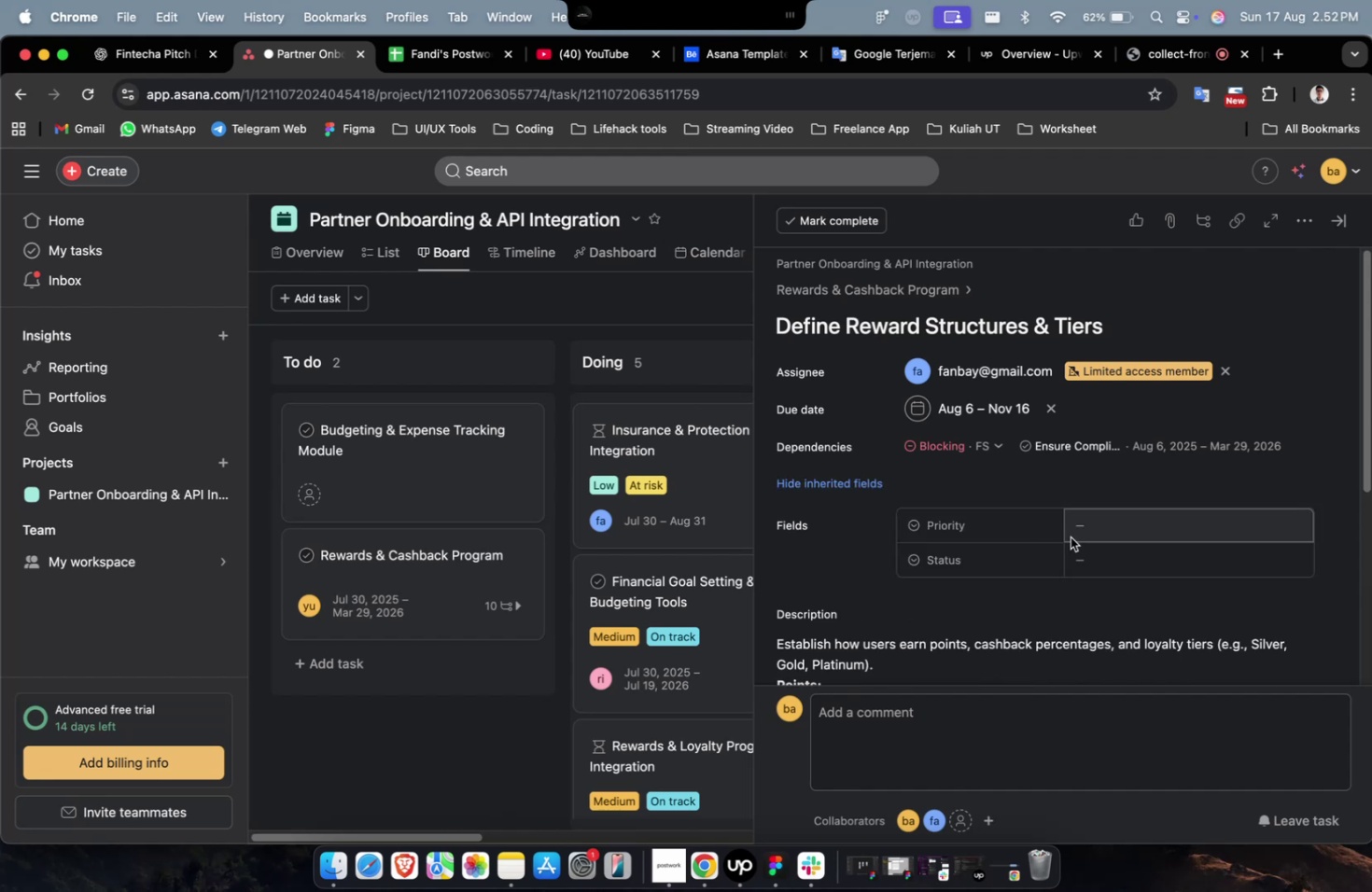 
triple_click([1117, 529])
 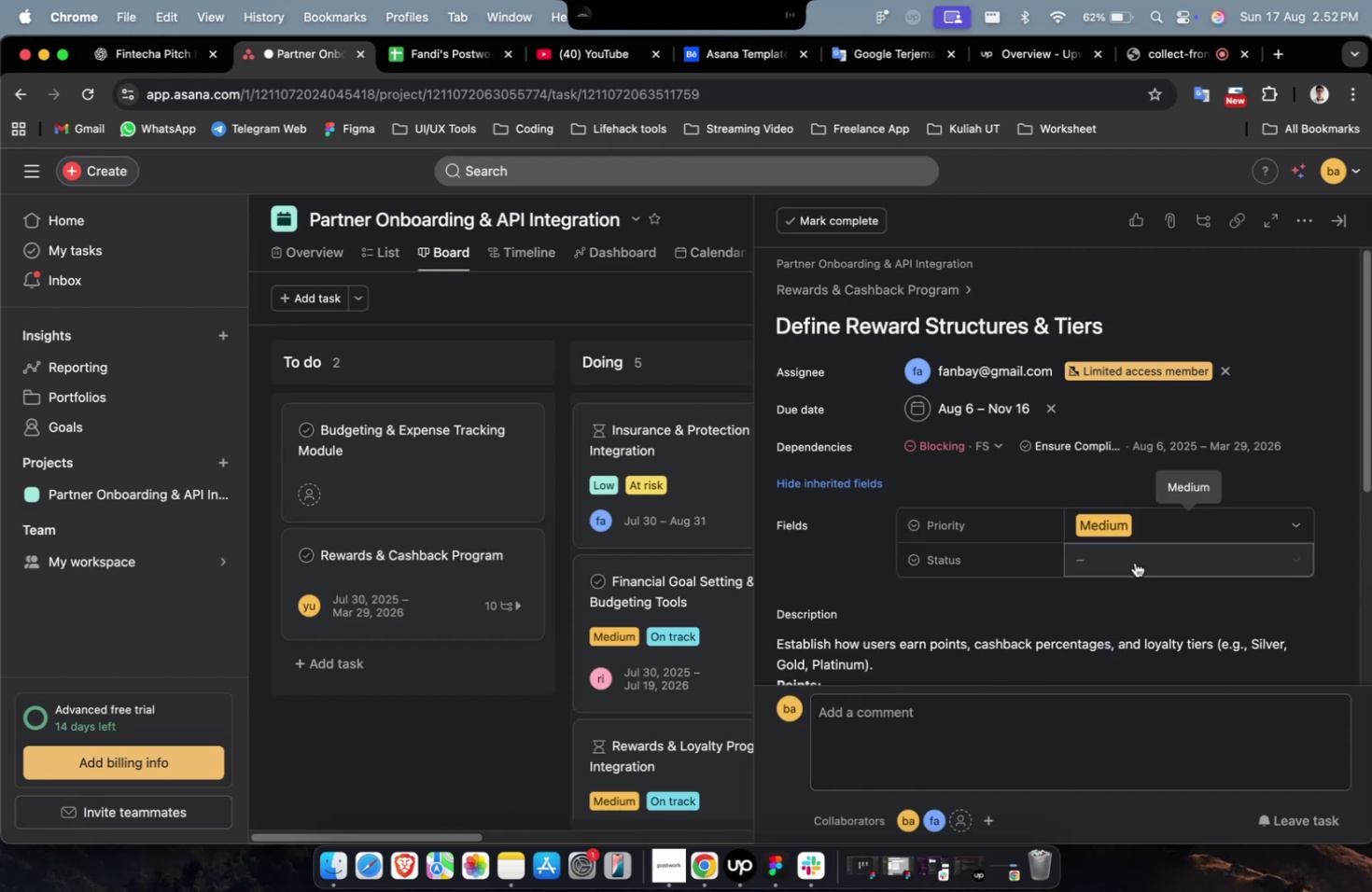 
triple_click([1134, 555])
 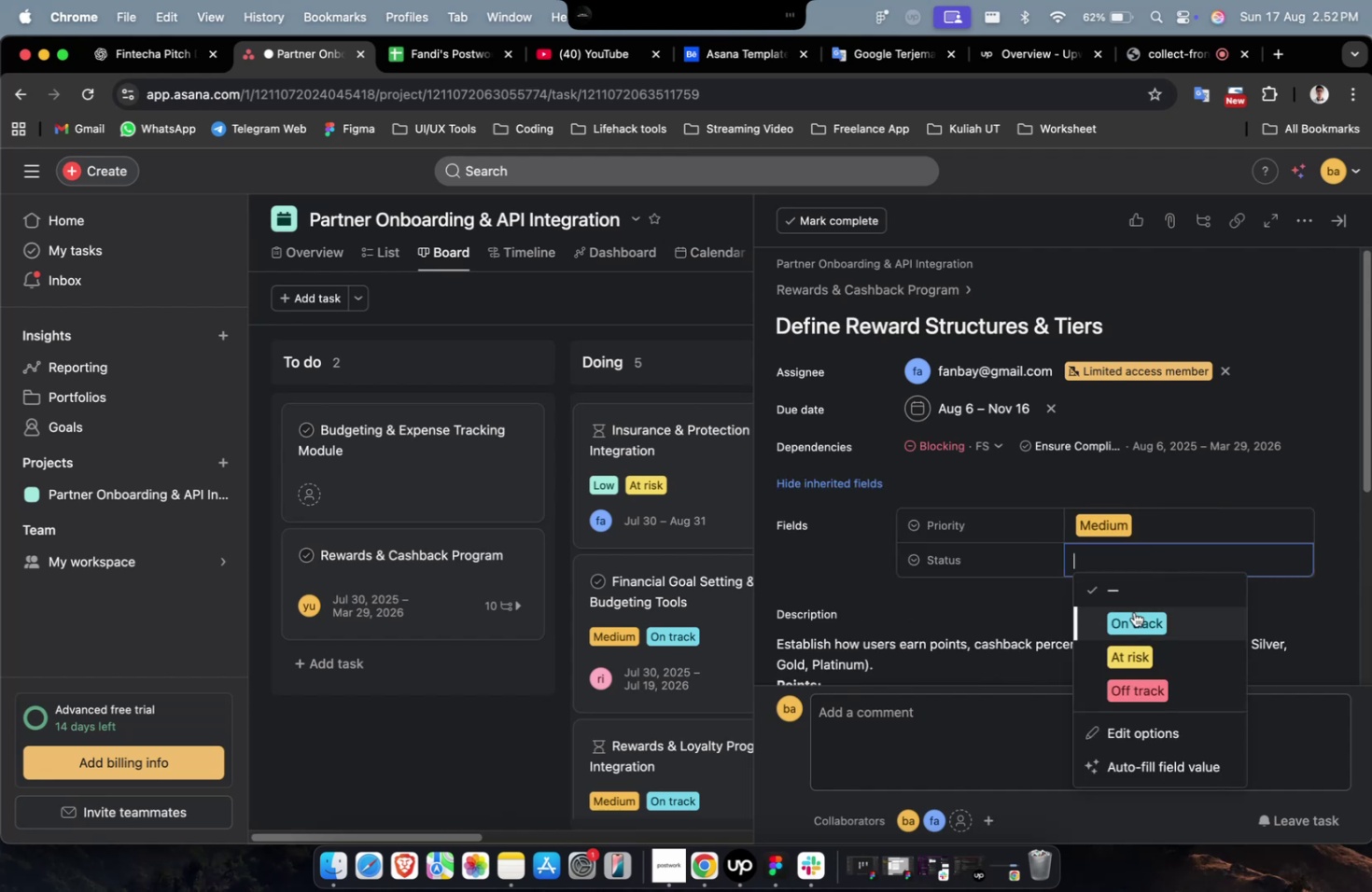 
scroll: coordinate [1113, 623], scroll_direction: down, amount: 59.0
 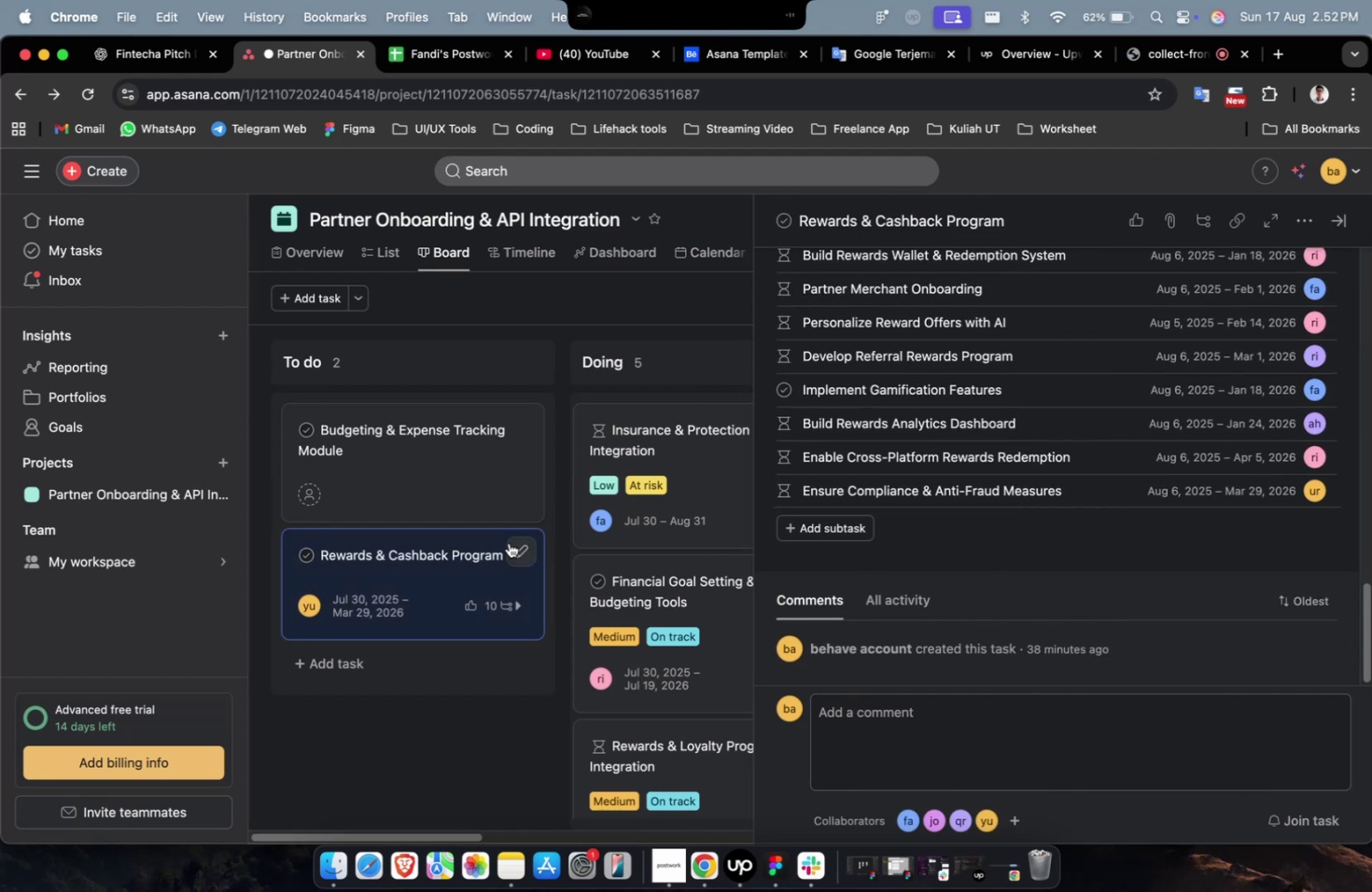 
left_click_drag(start_coordinate=[438, 581], to_coordinate=[562, 436])
 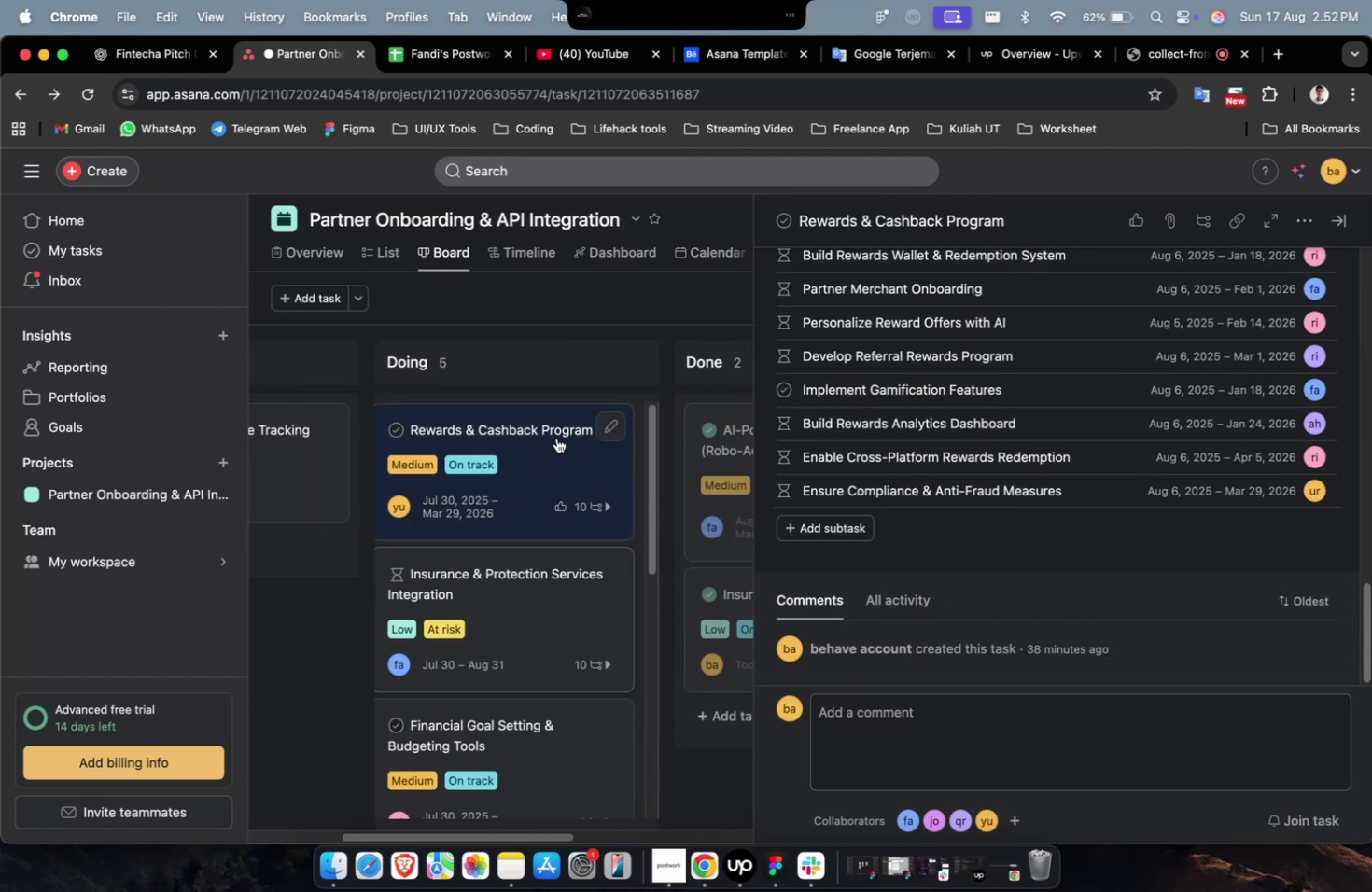 
hold_key(key=ShiftLeft, duration=0.32)
scroll: coordinate [556, 439], scroll_direction: up, amount: 14.0
 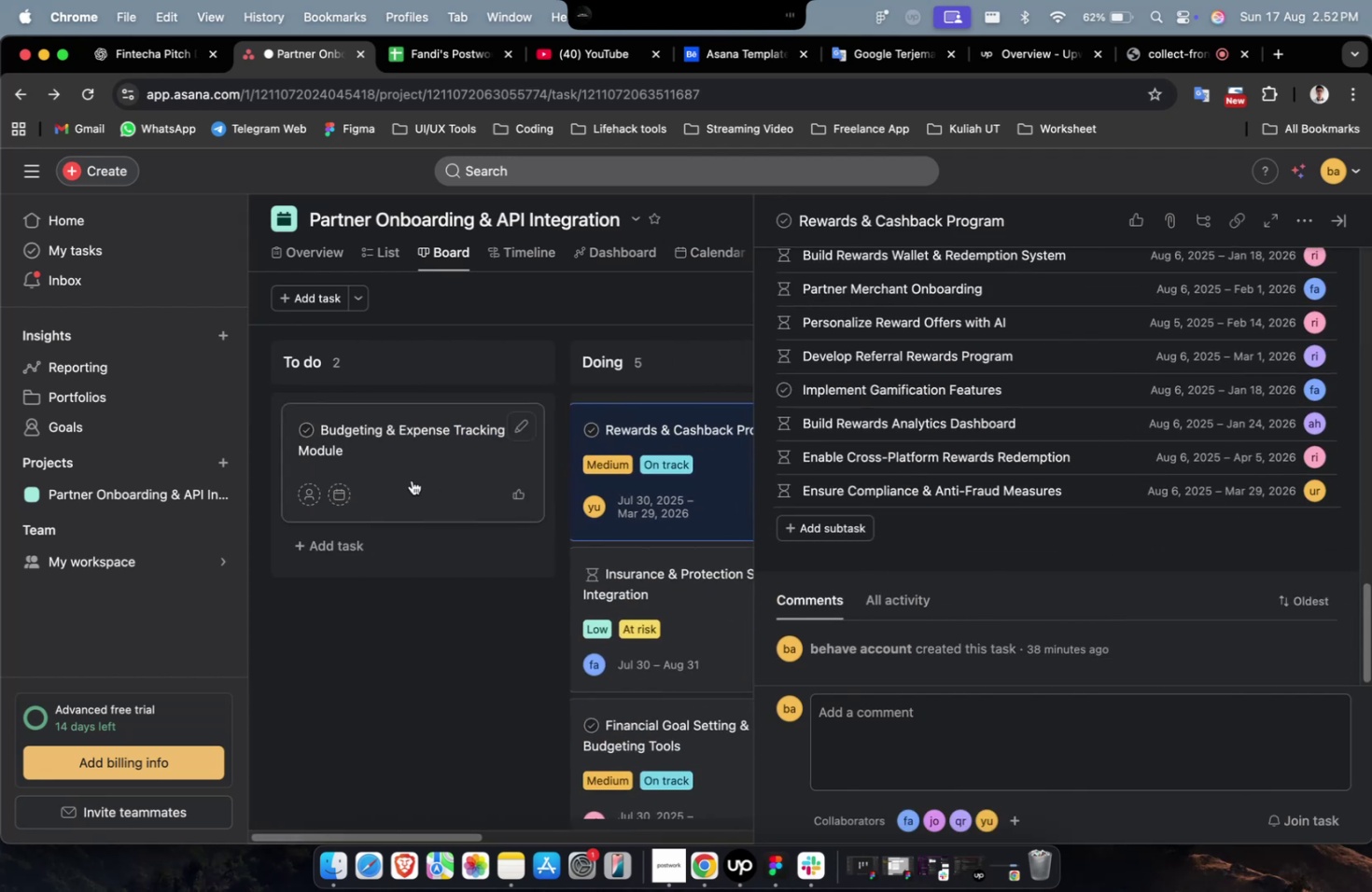 
left_click([412, 480])
 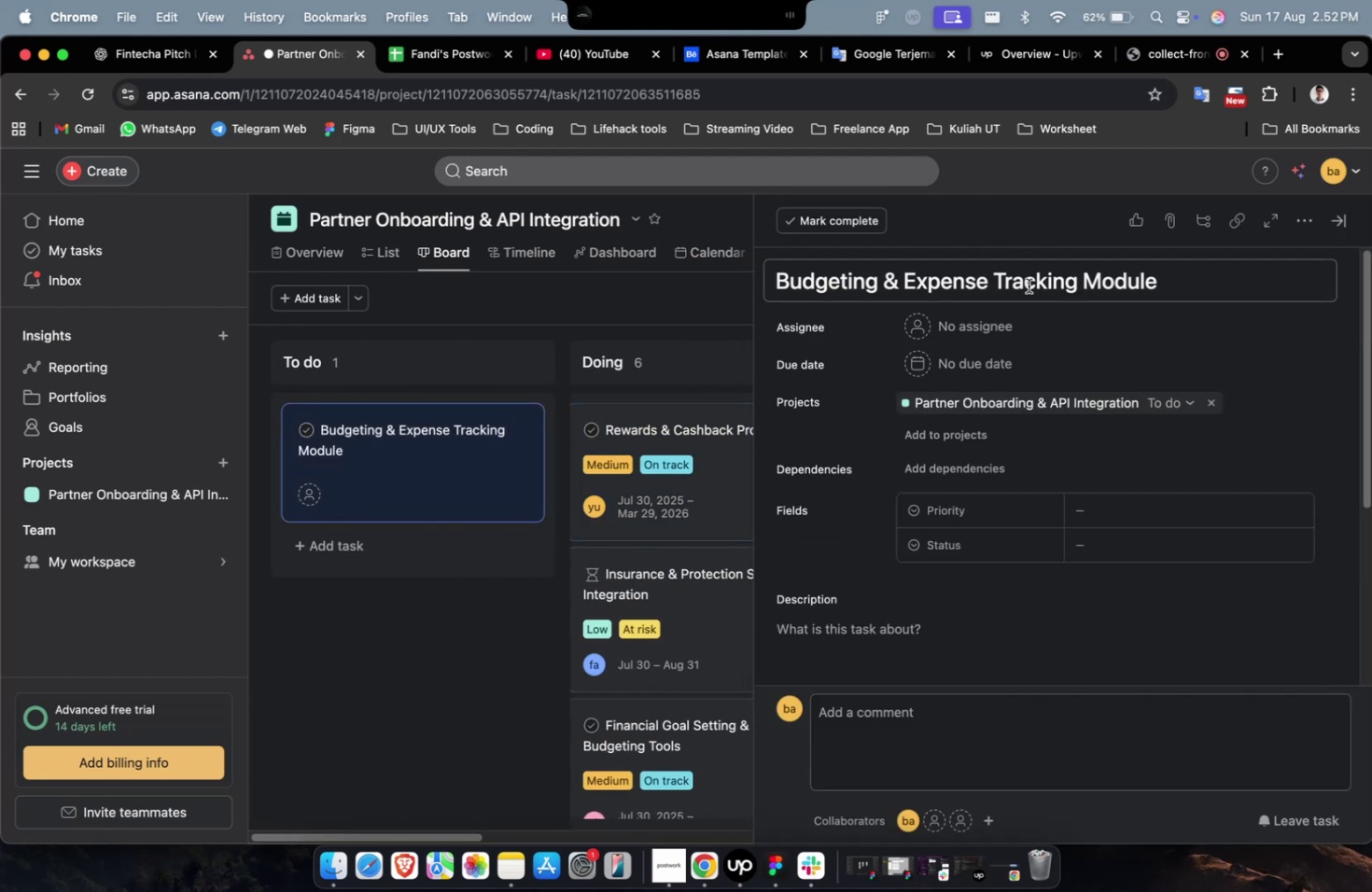 
left_click([992, 286])
 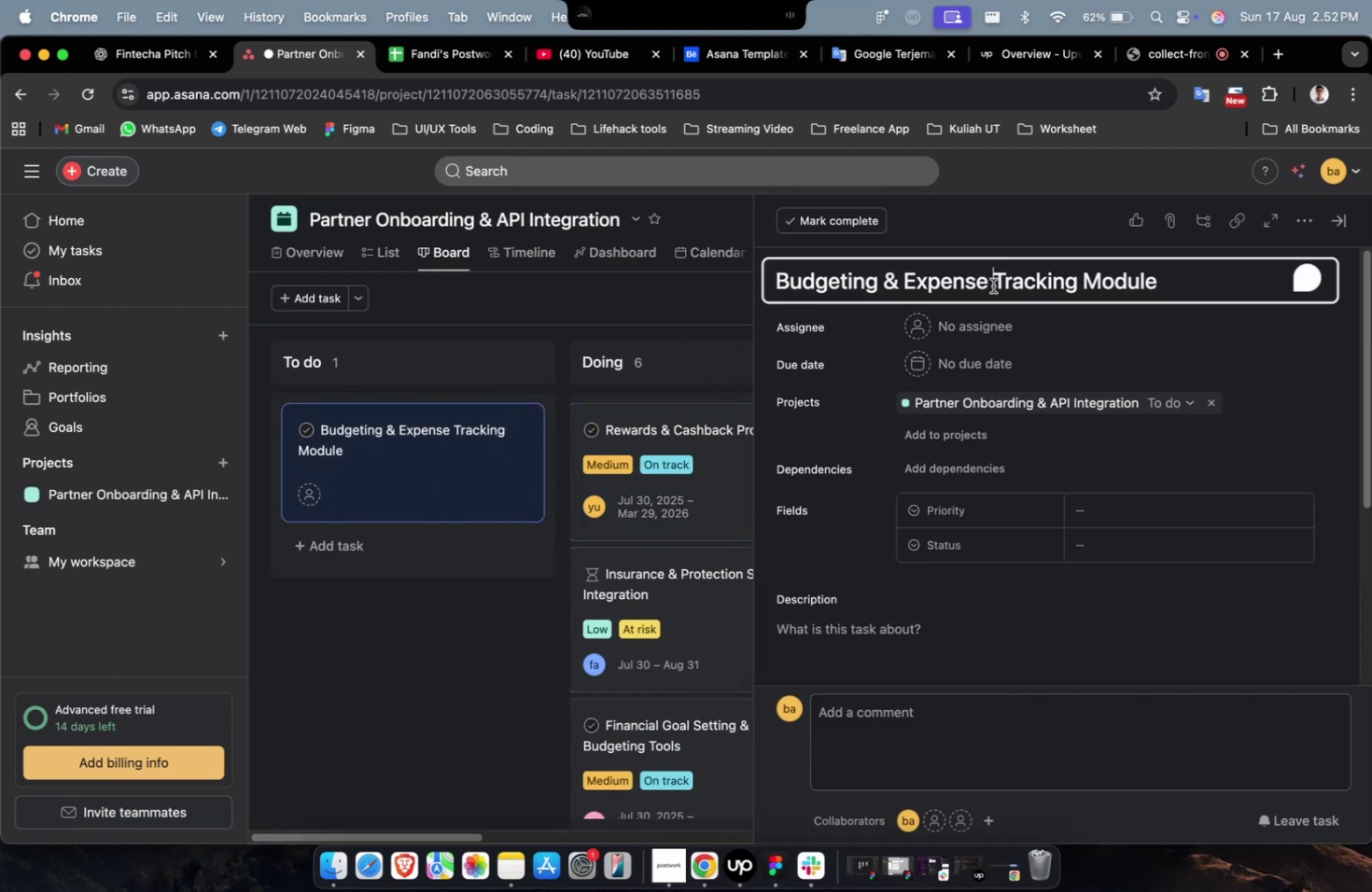 
key(Meta+A)
 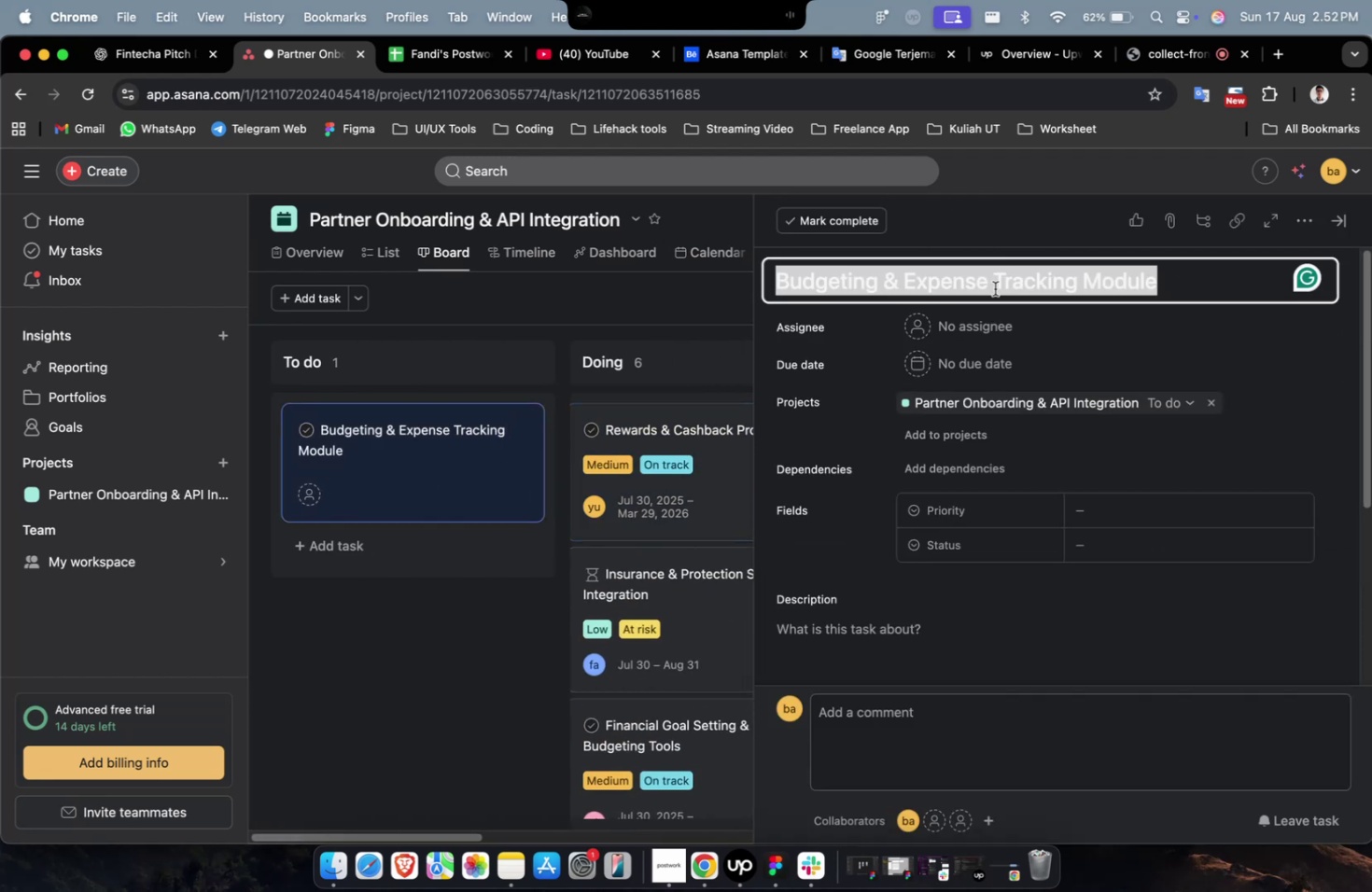 
key(Meta+C)
 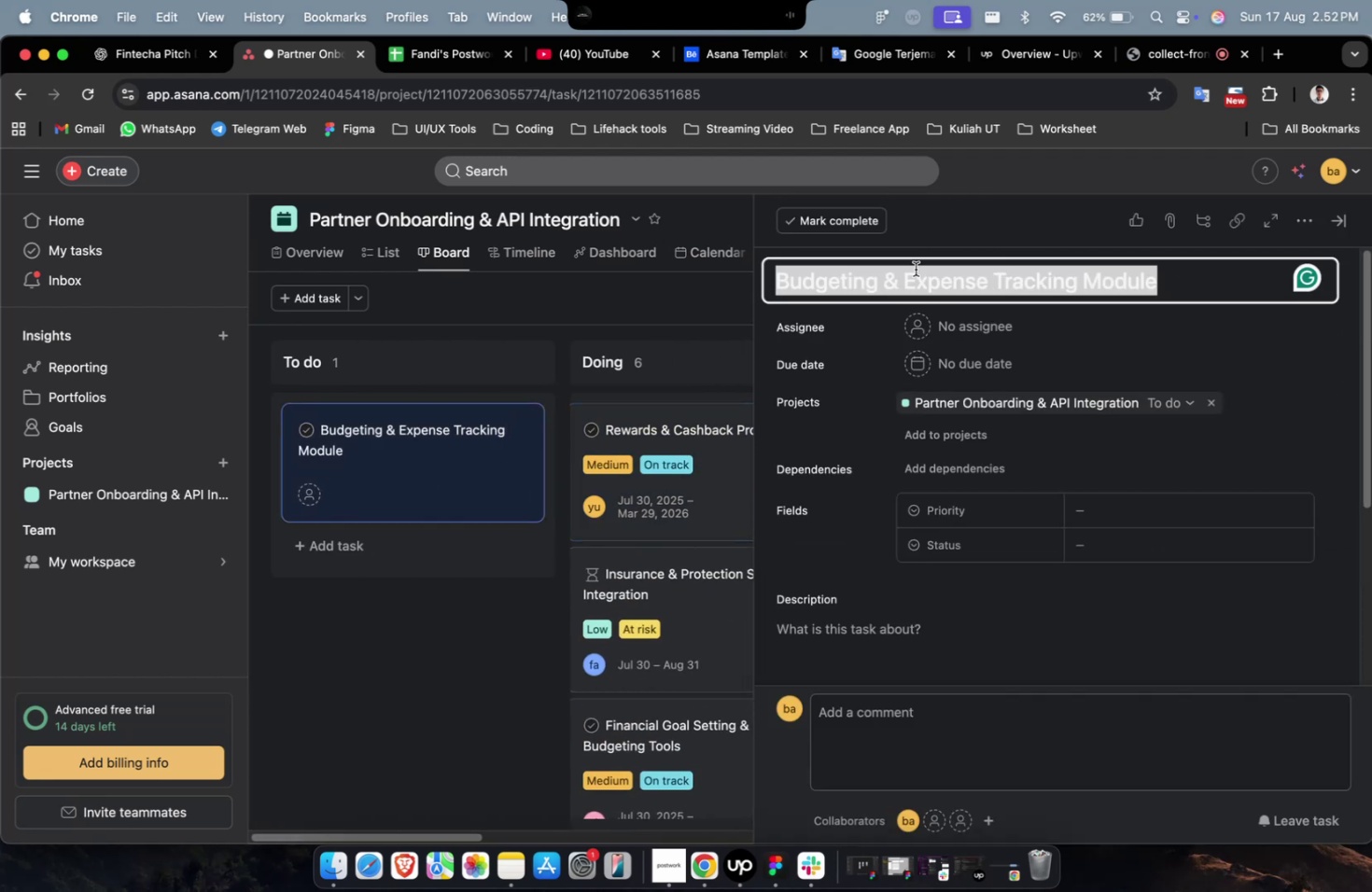 
key(Meta+C)
 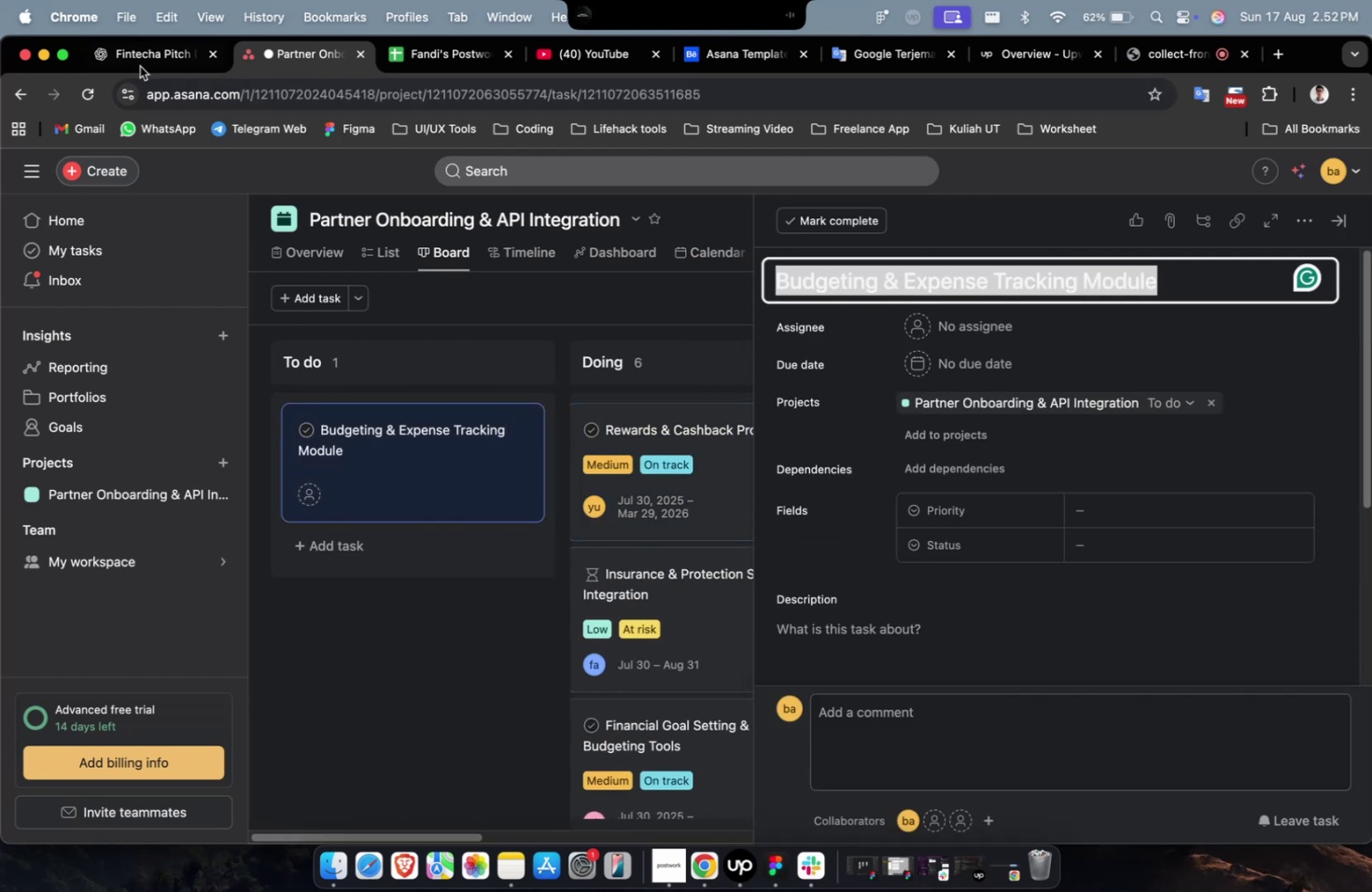 
left_click([125, 63])
 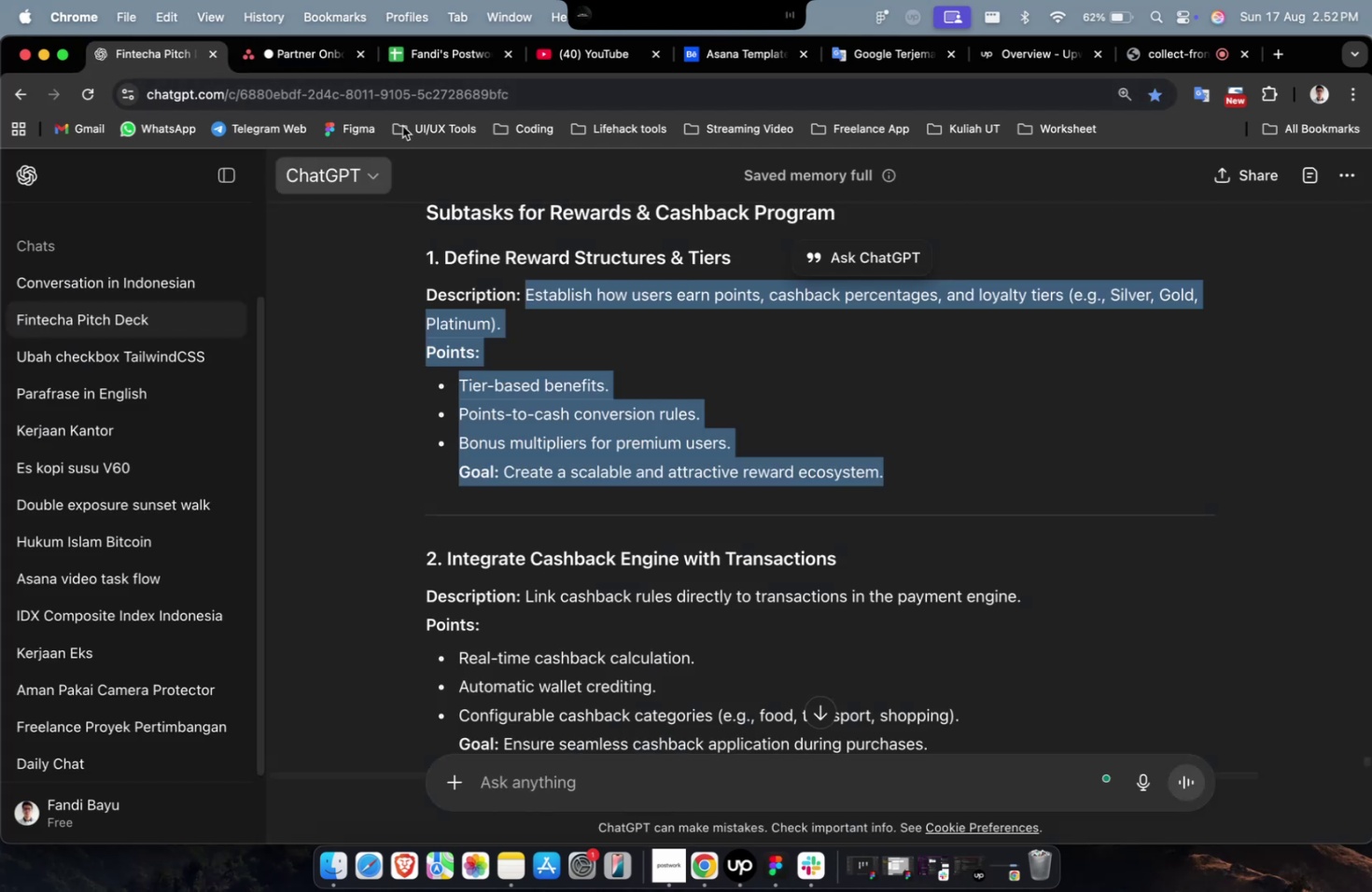 
left_click([287, 73])
 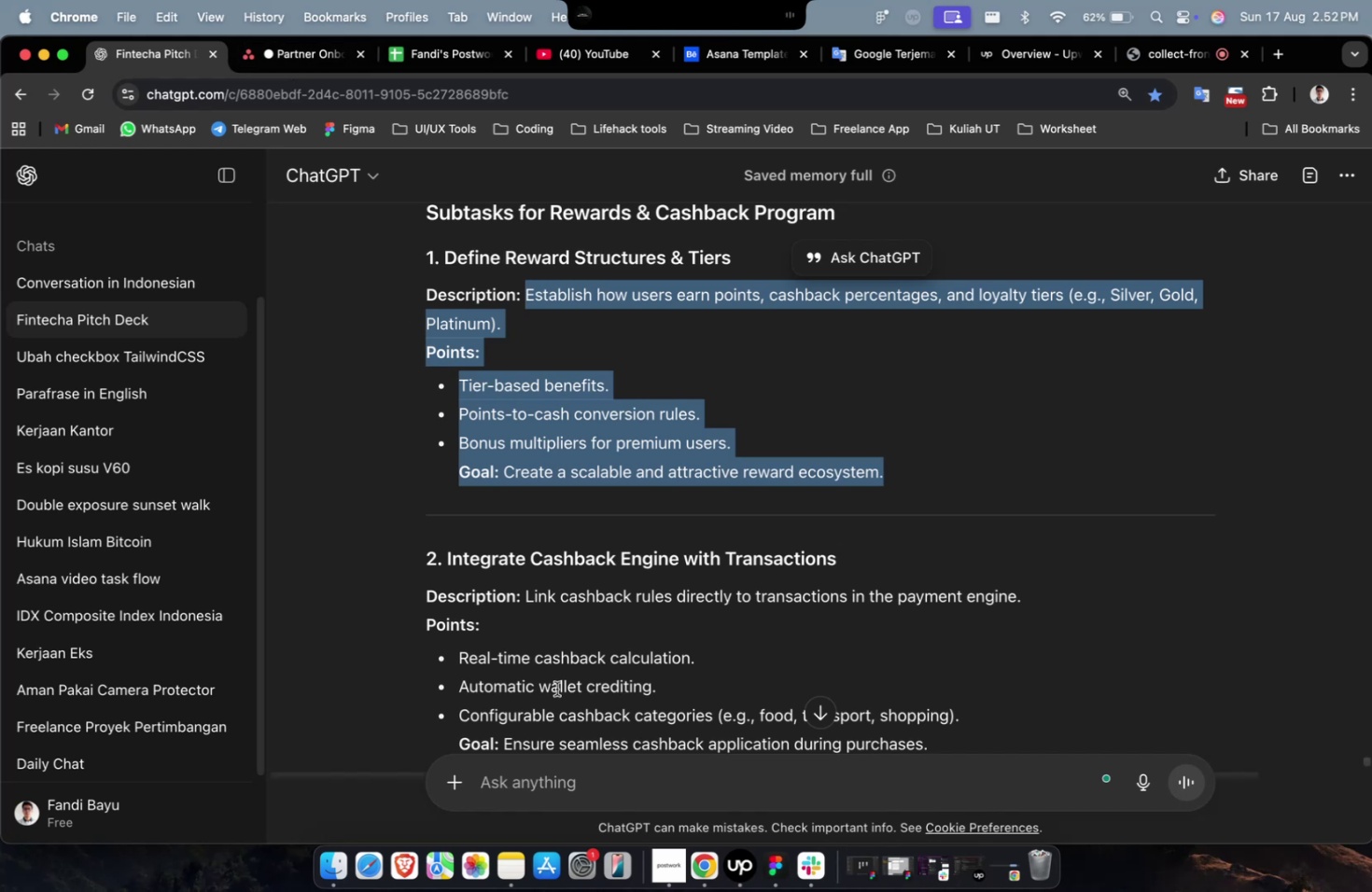 
left_click([544, 785])
 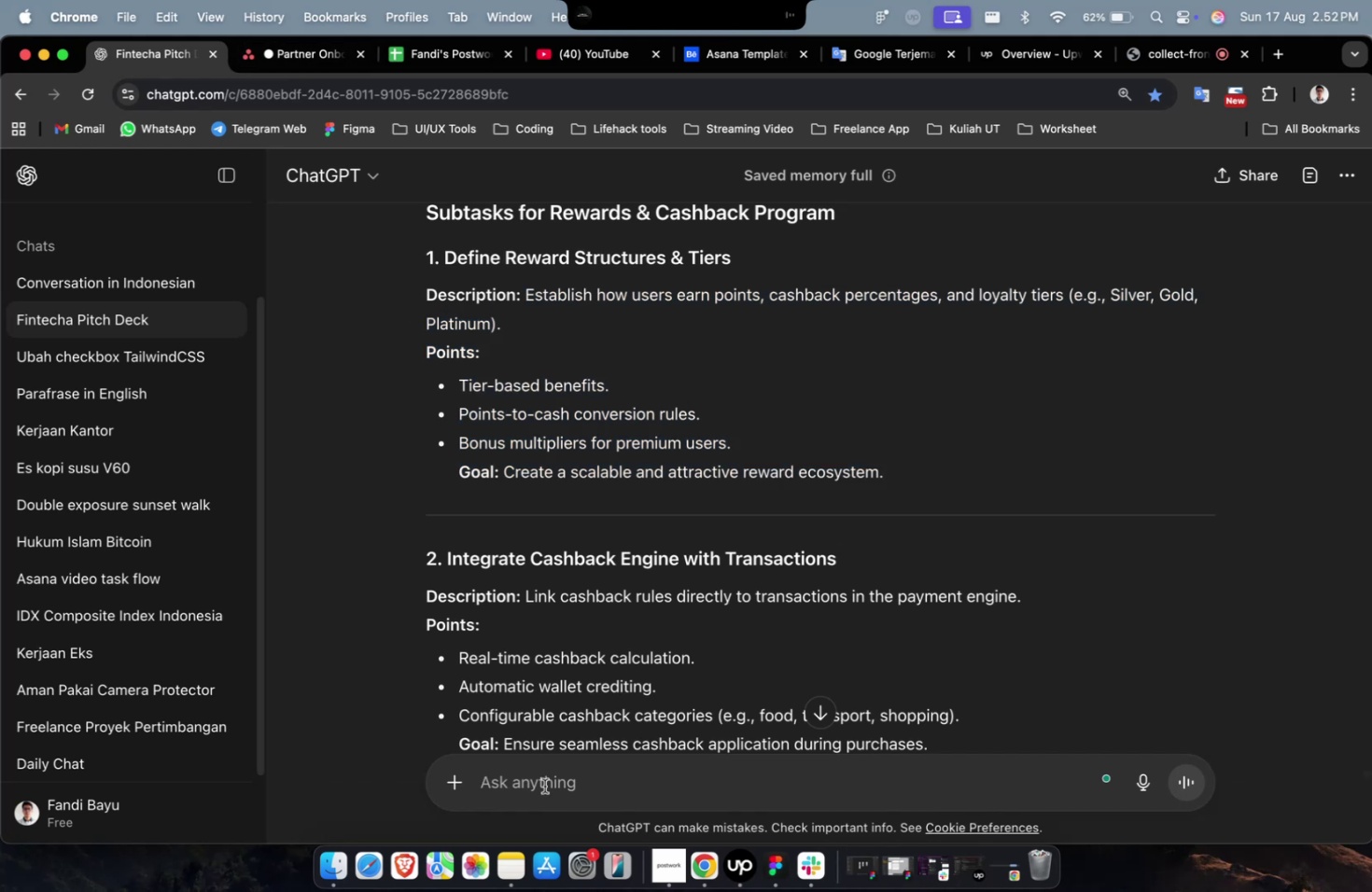 
type(please detailed ma)
key(Backspace)
key(Backspace)
type(this main task )
 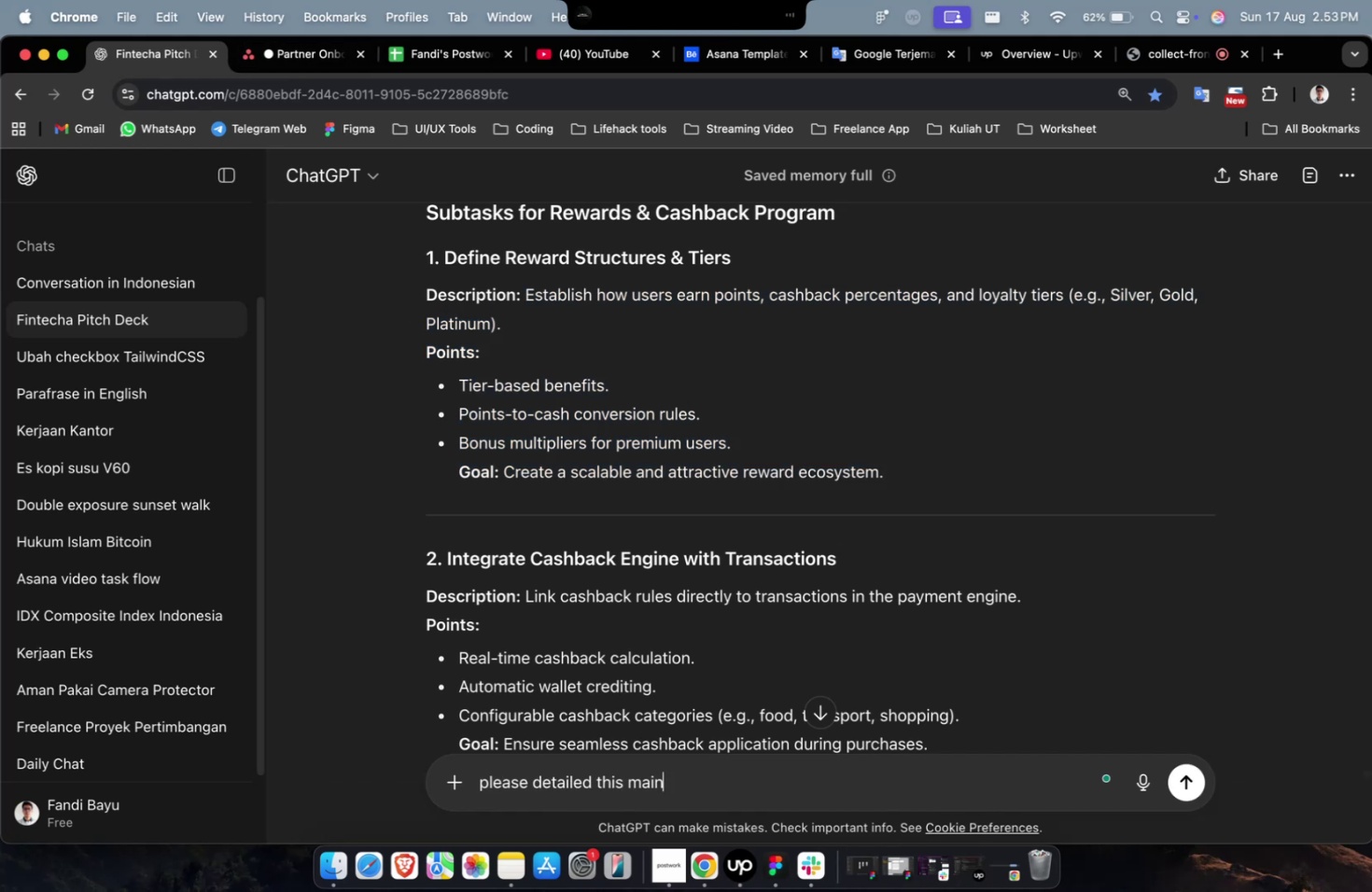 
key(Meta+CommandLeft)
 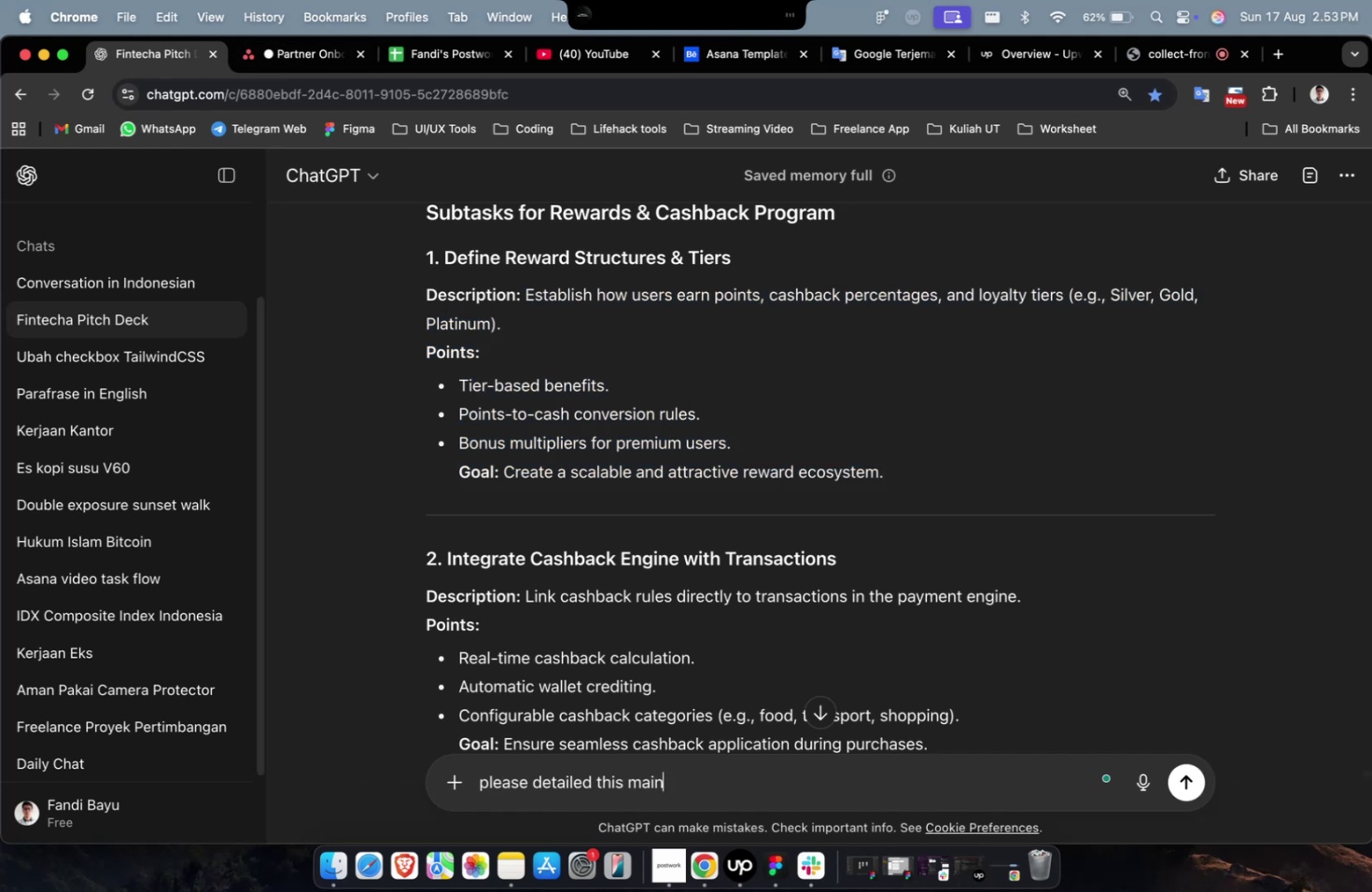 
key(Meta+V)
 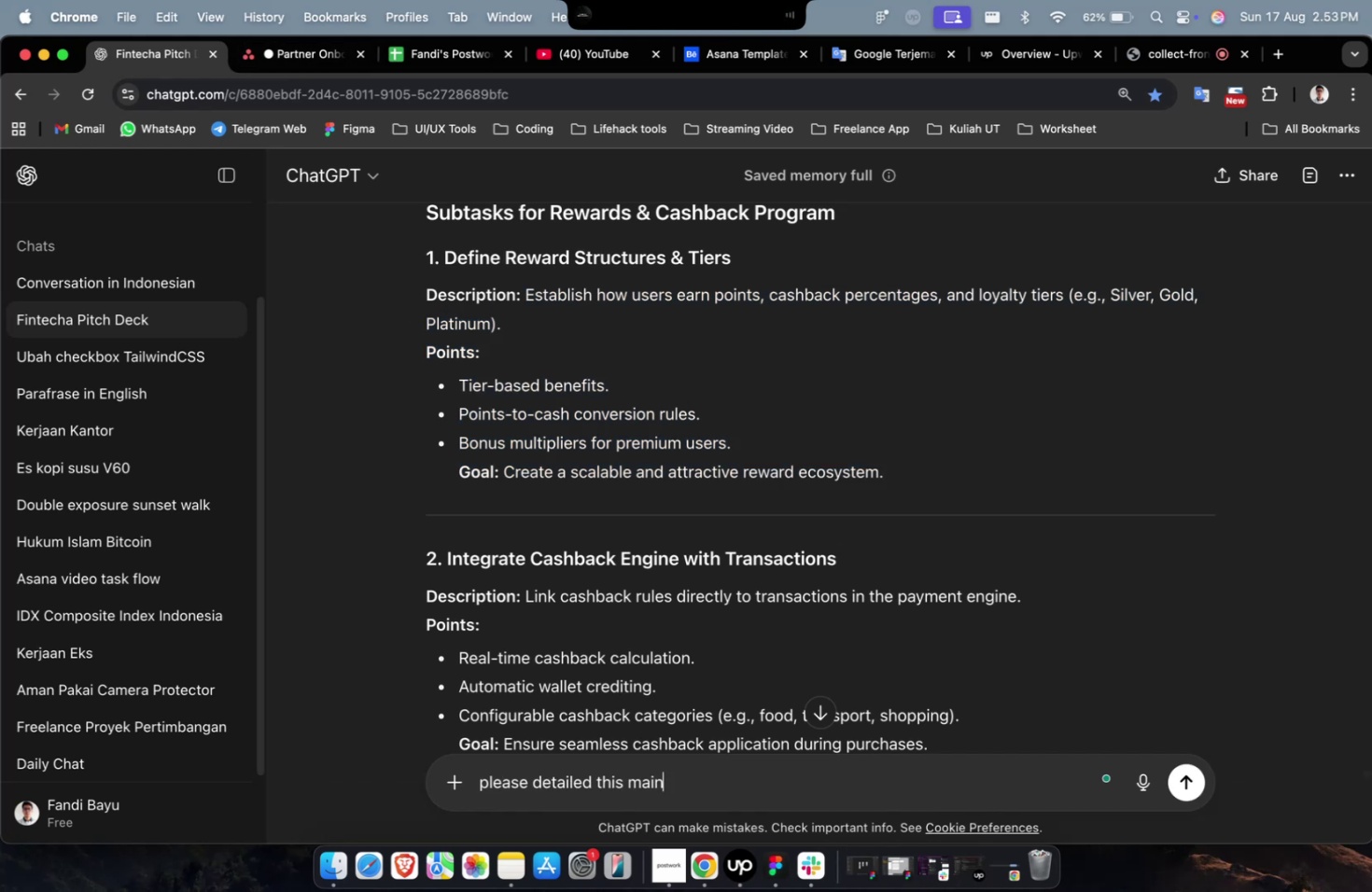 
key(Enter)
 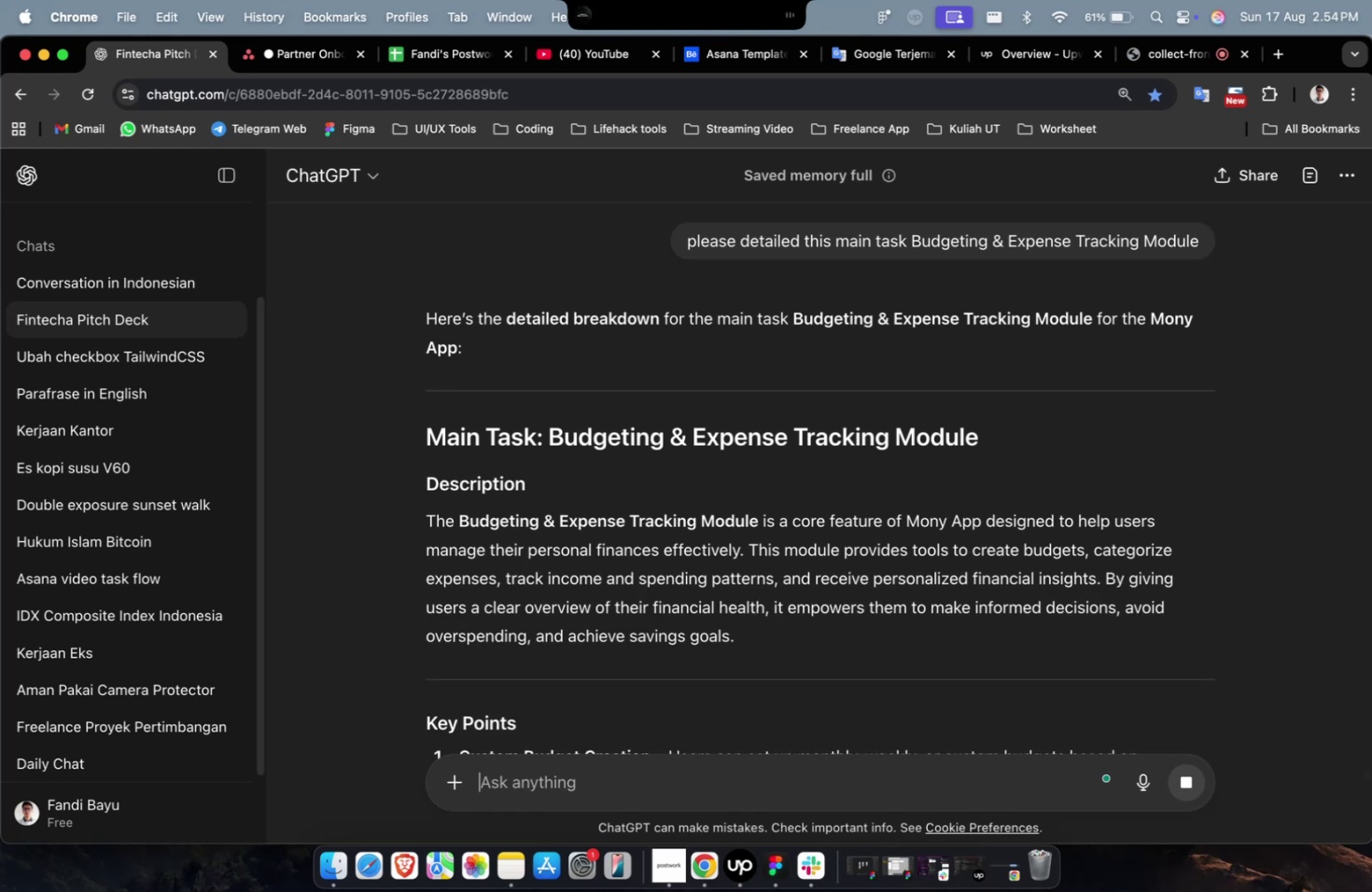 
wait(94.62)
 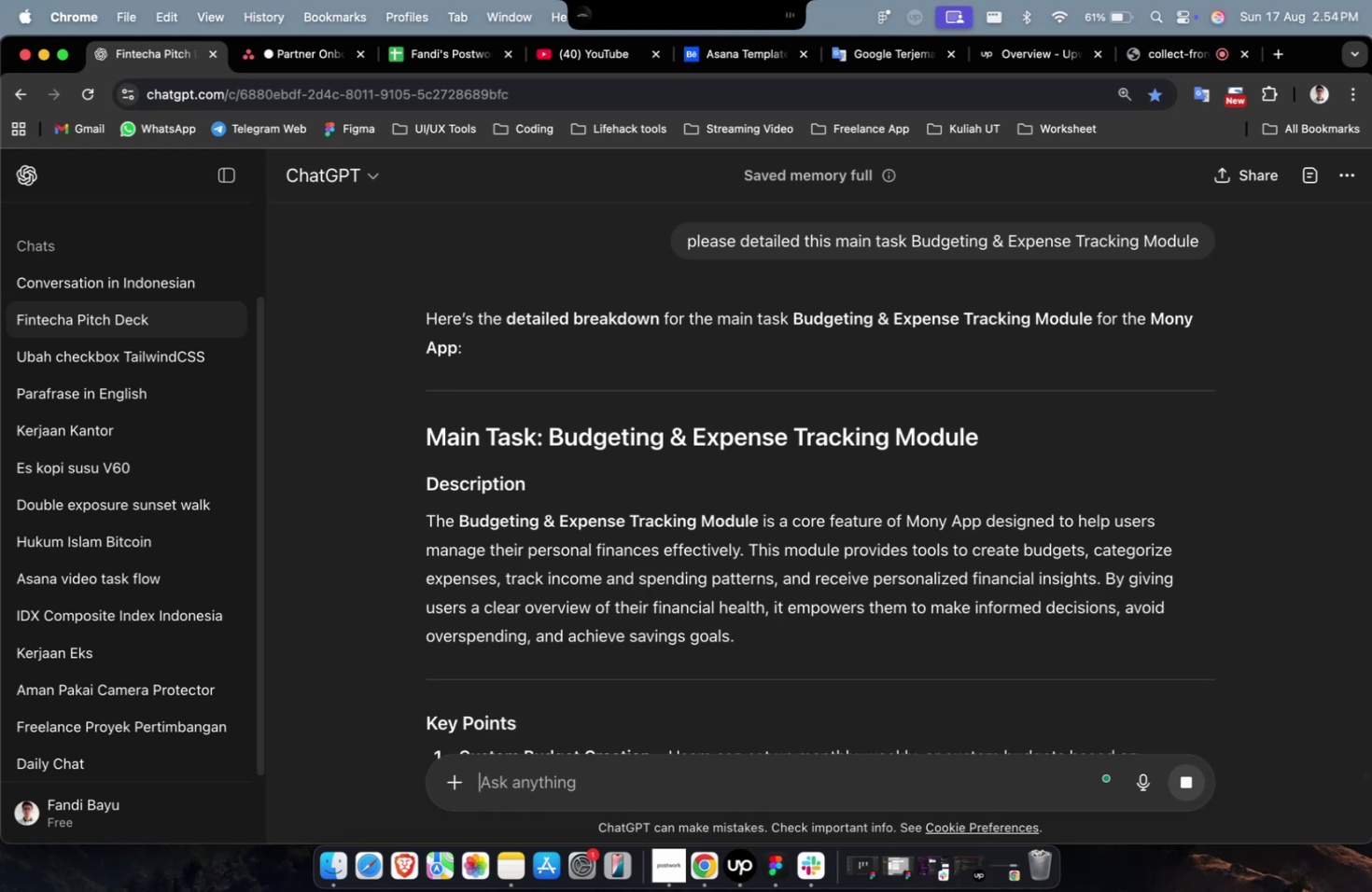 
scroll: coordinate [780, 453], scroll_direction: down, amount: 35.0
 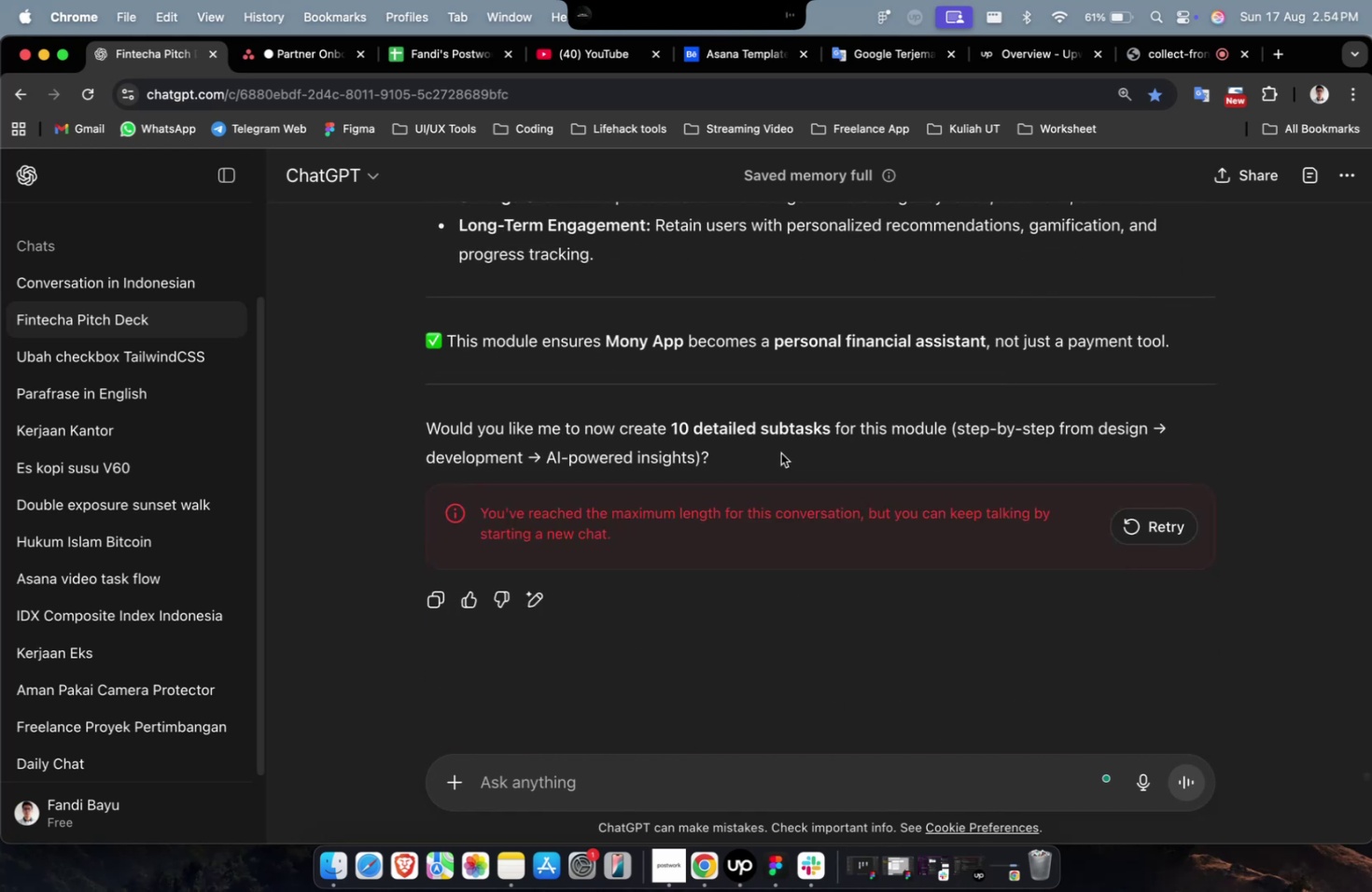 
scroll: coordinate [883, 319], scroll_direction: up, amount: 8.0
 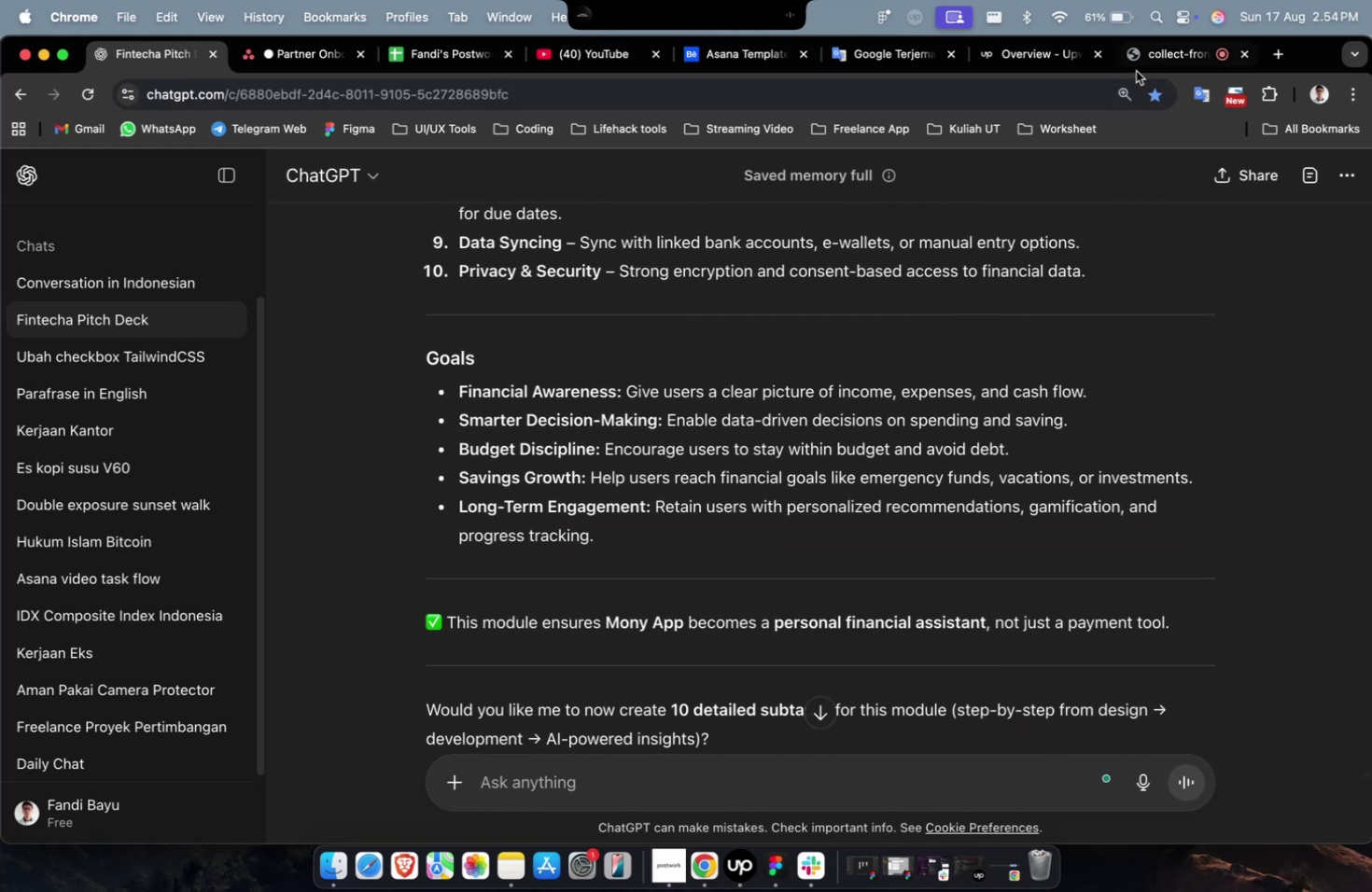 
left_click([1146, 68])
 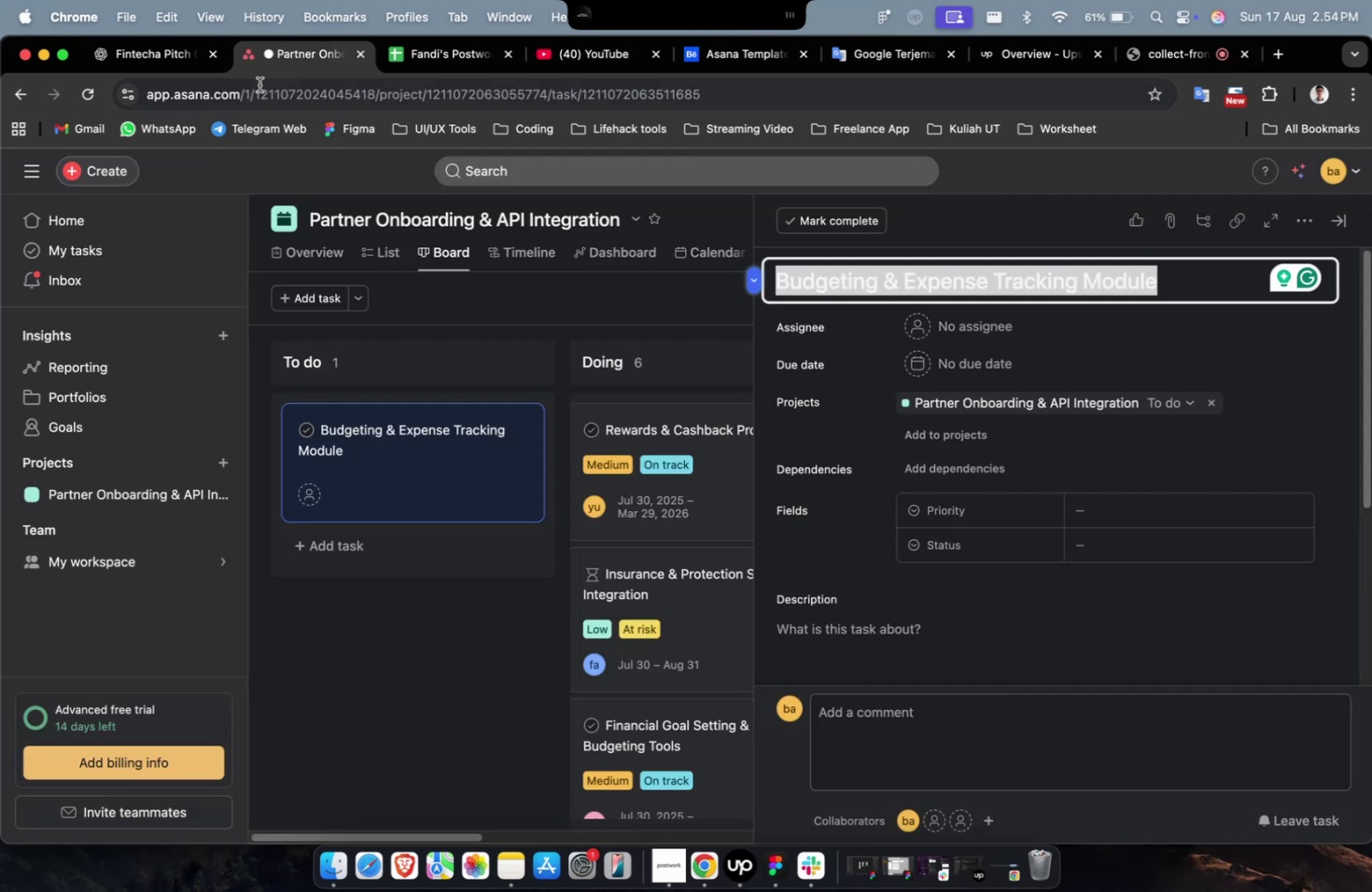 
scroll: coordinate [1154, 536], scroll_direction: down, amount: 3.0
 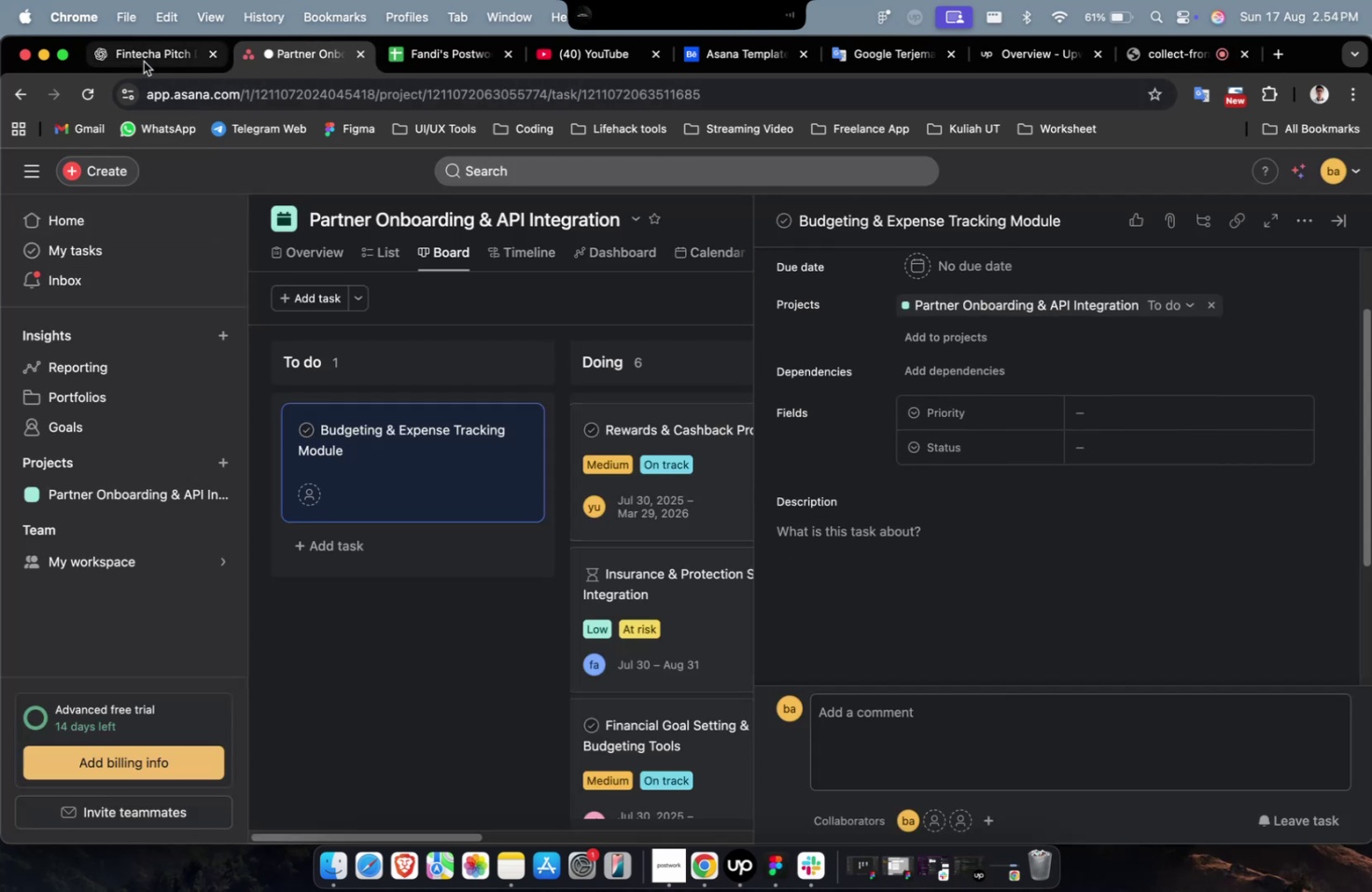 
left_click([151, 62])
 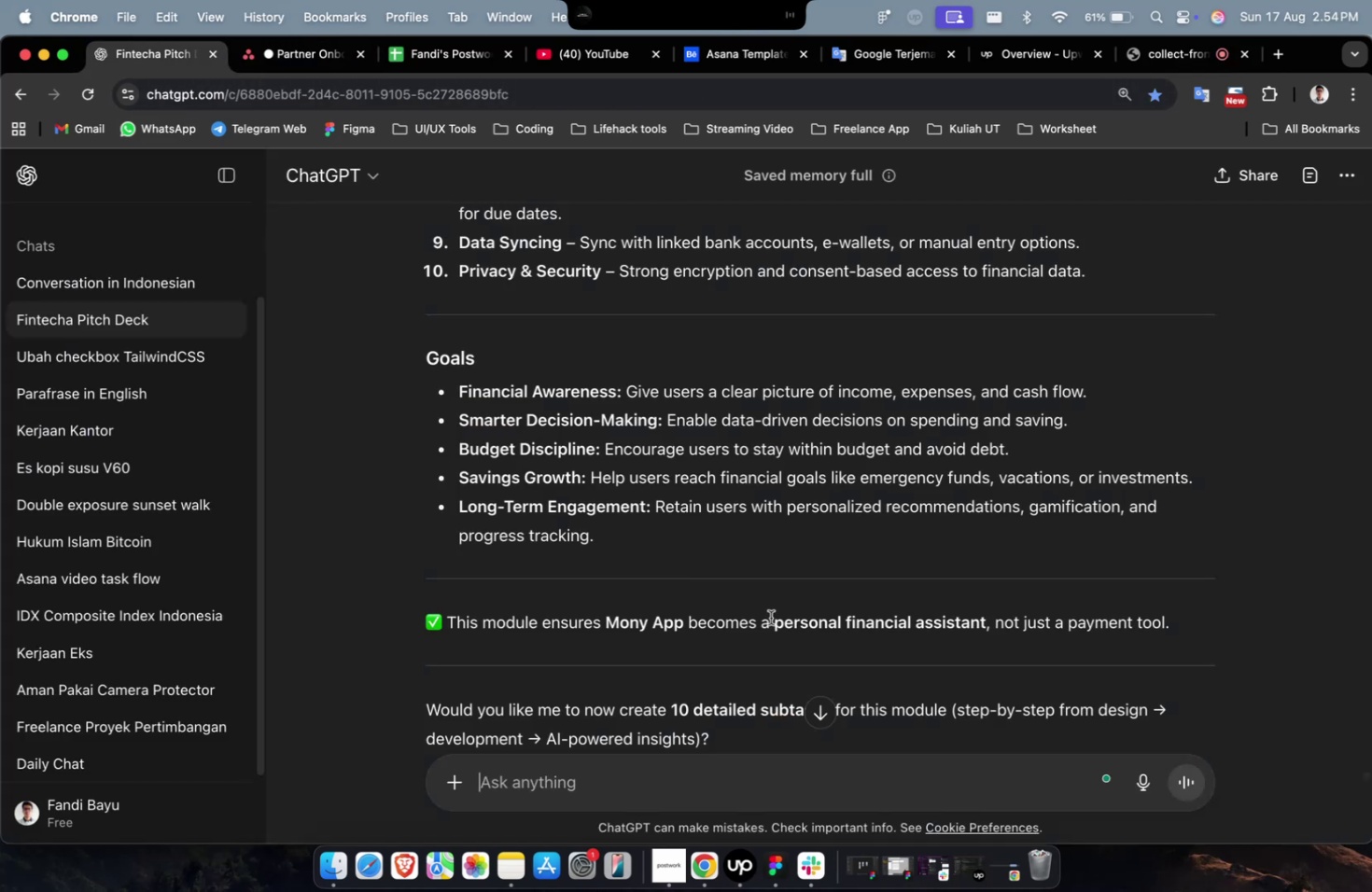 
scroll: coordinate [795, 627], scroll_direction: down, amount: 1.0
 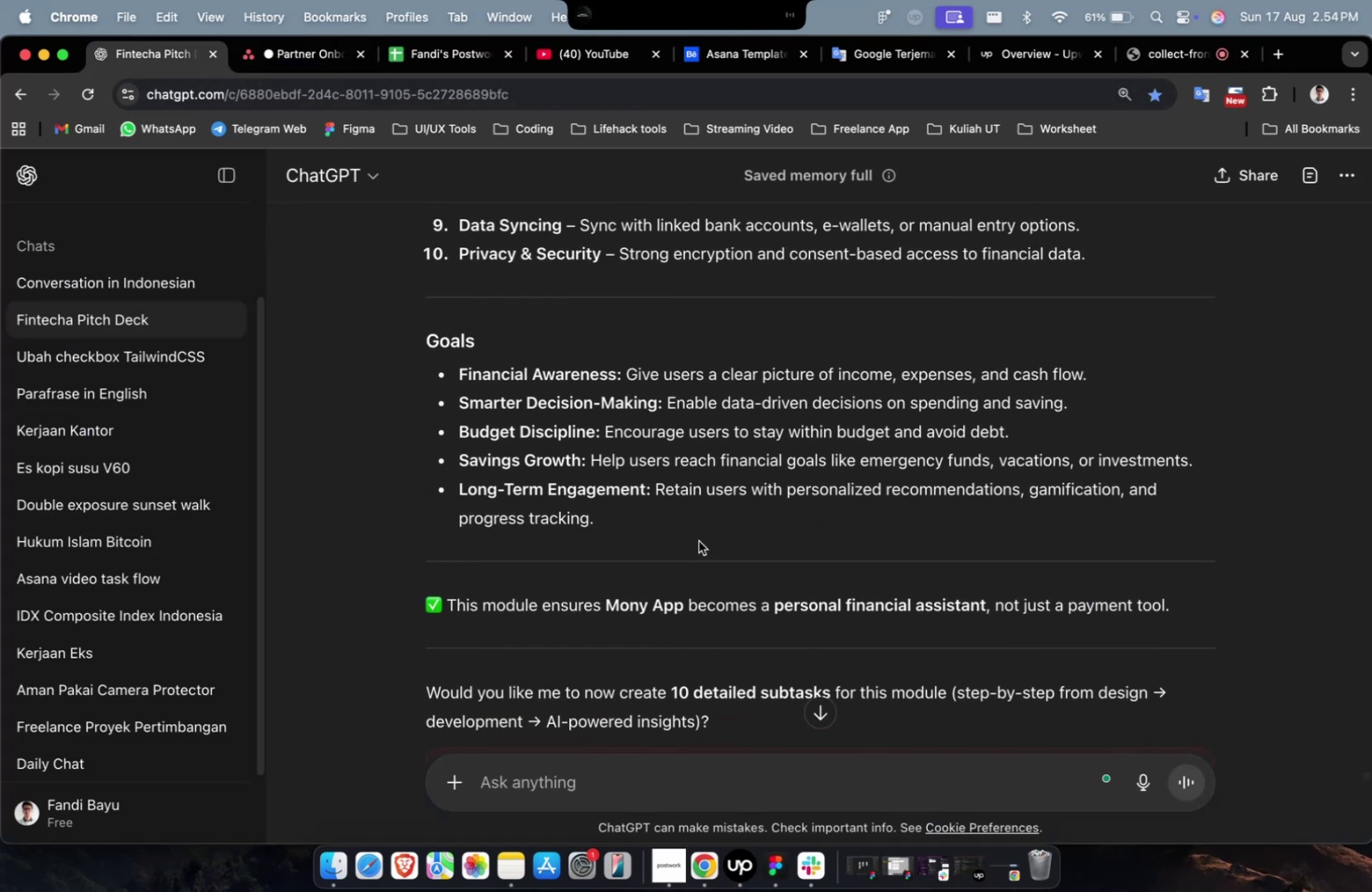 
left_click_drag(start_coordinate=[685, 520], to_coordinate=[412, 648])
 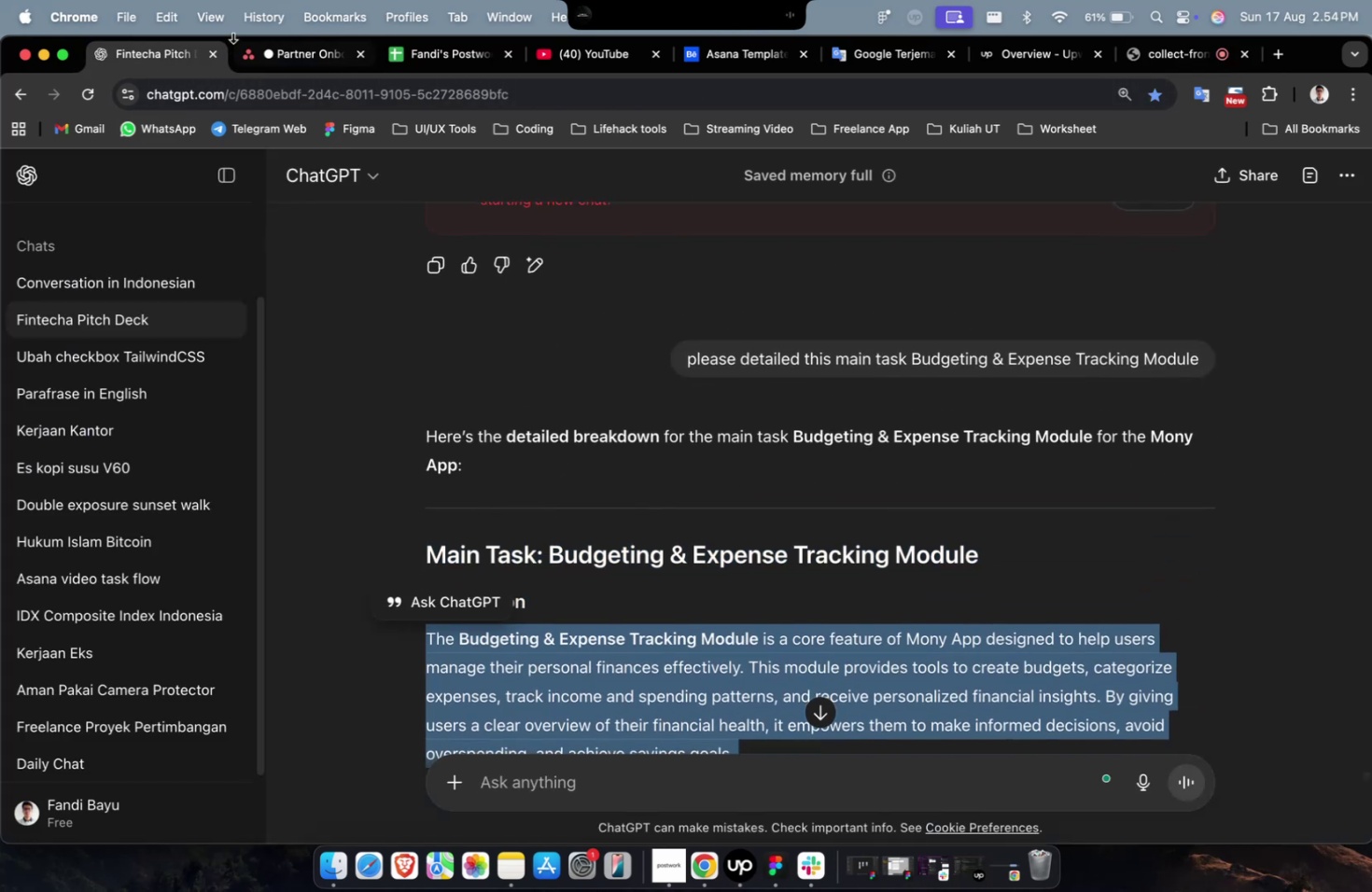 
scroll: coordinate [575, 472], scroll_direction: up, amount: 27.0
 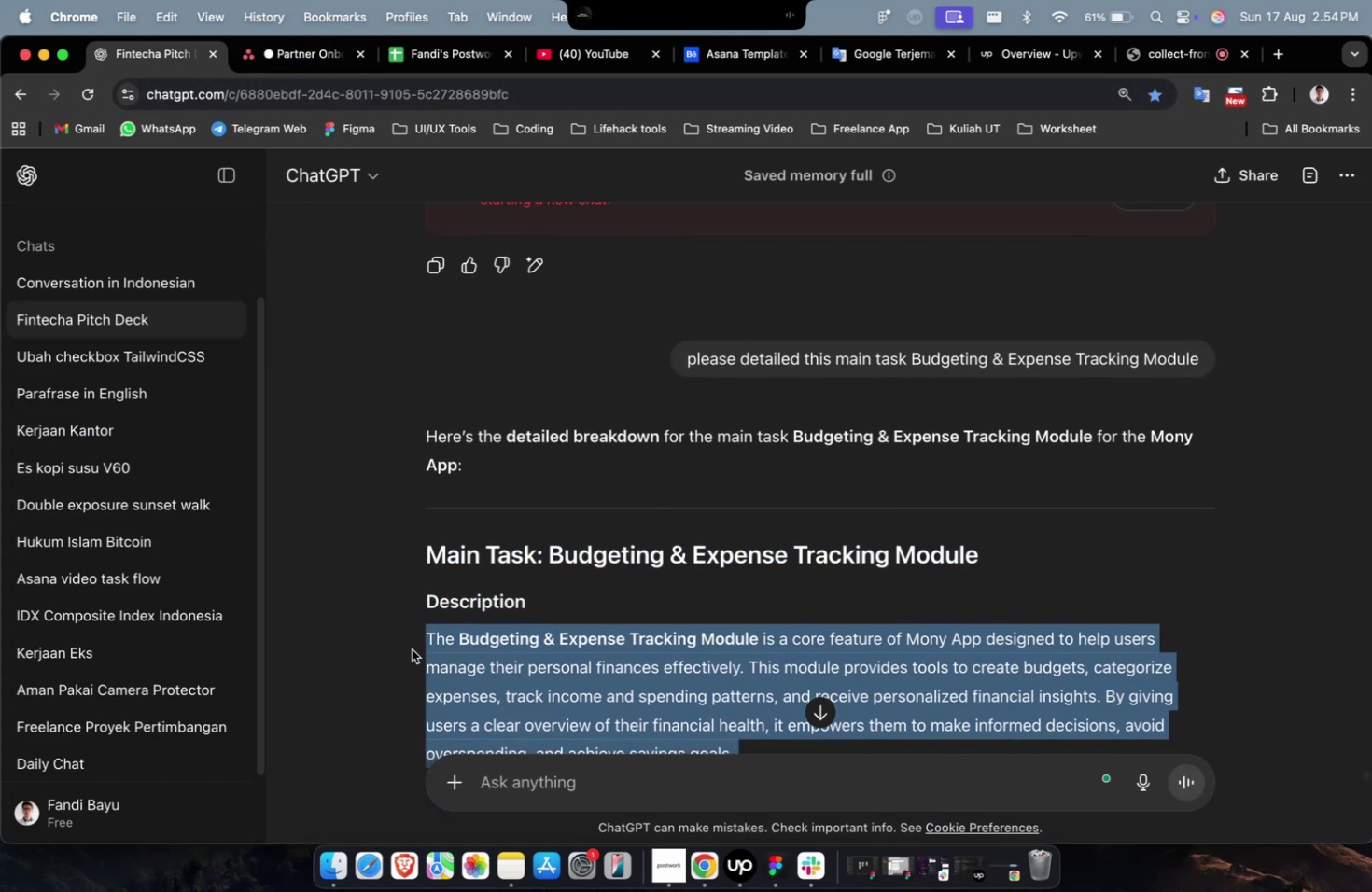 
key(Meta+C)
 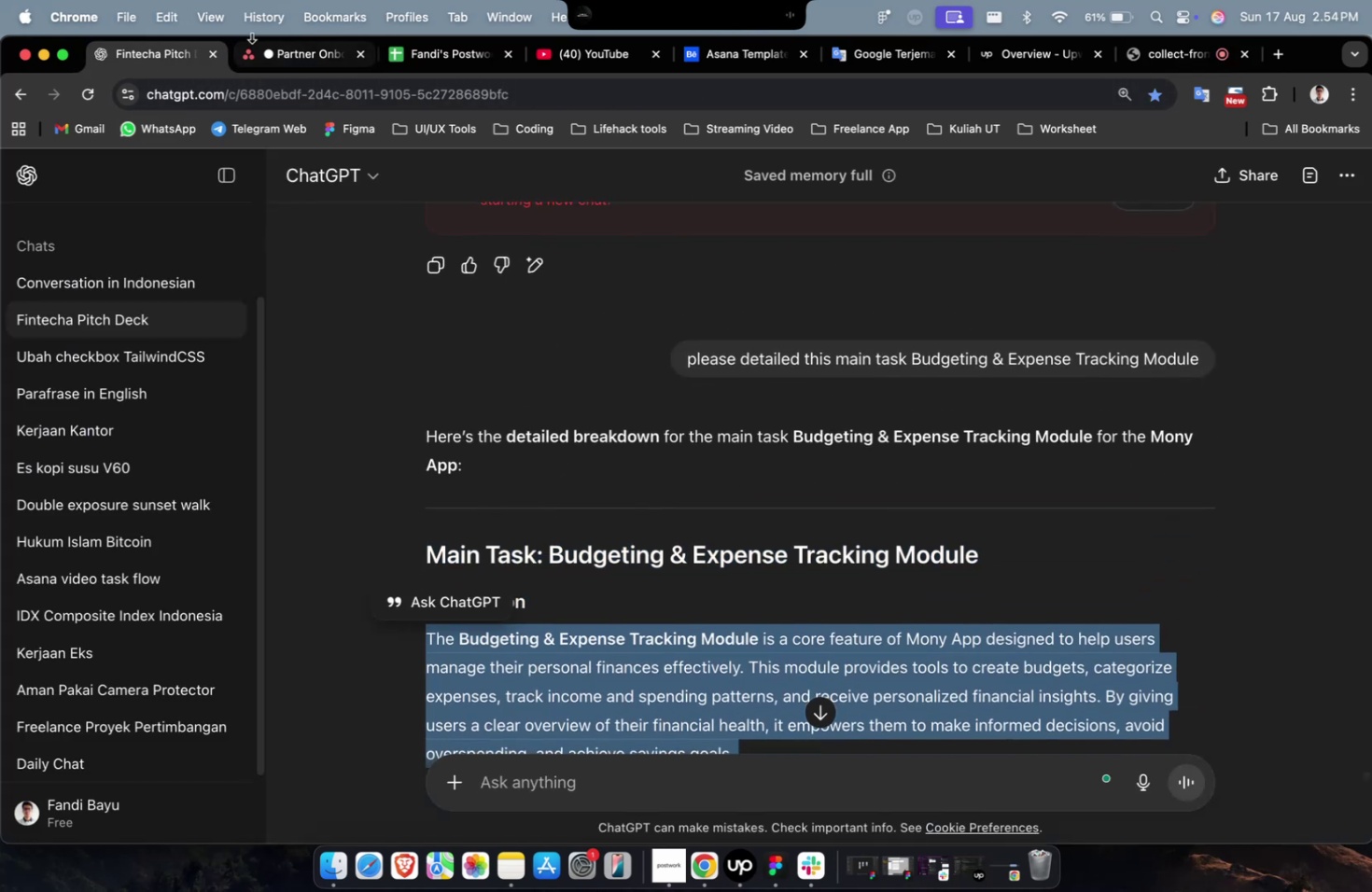 
key(Meta+C)
 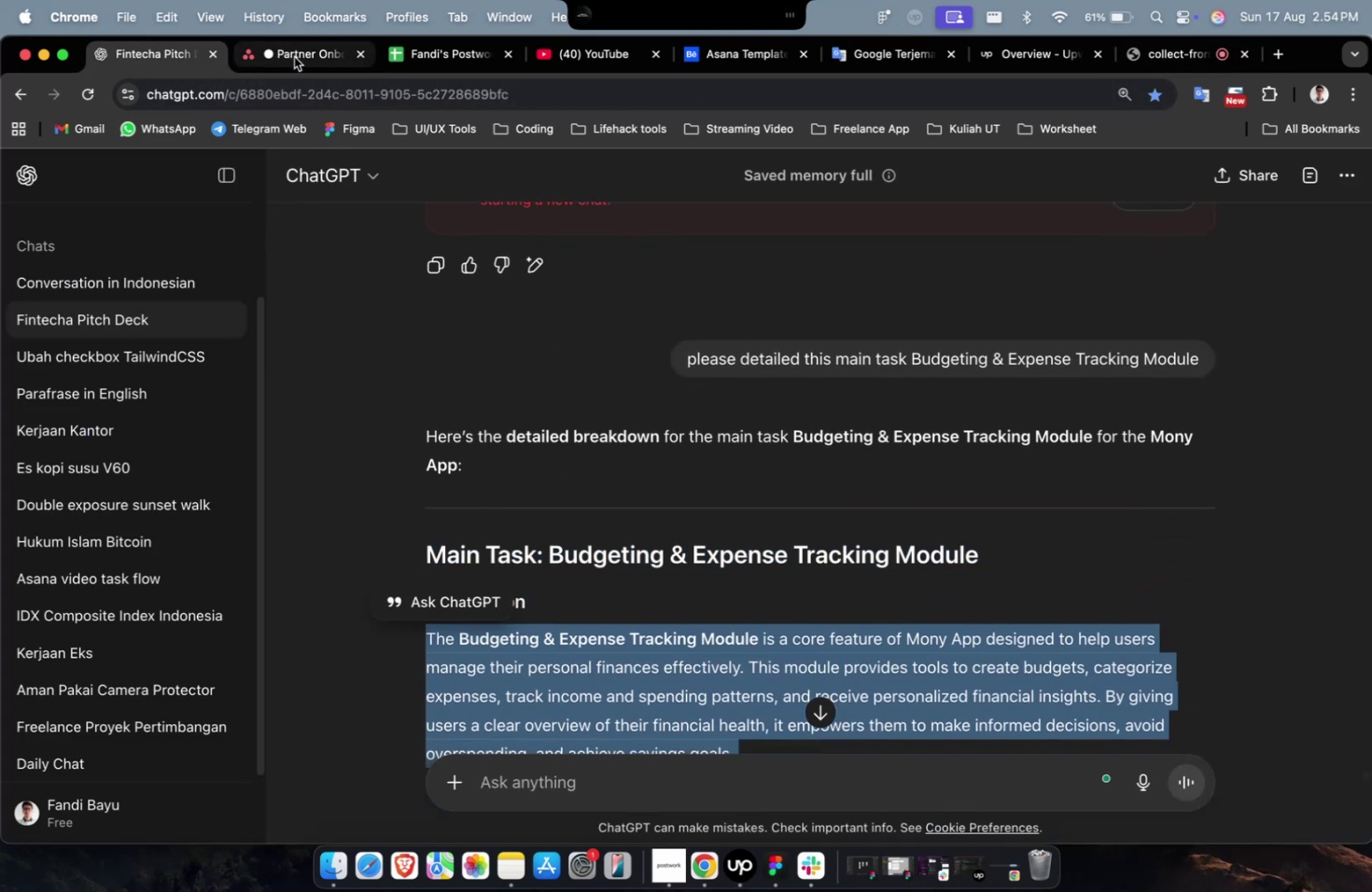 
left_click([294, 57])
 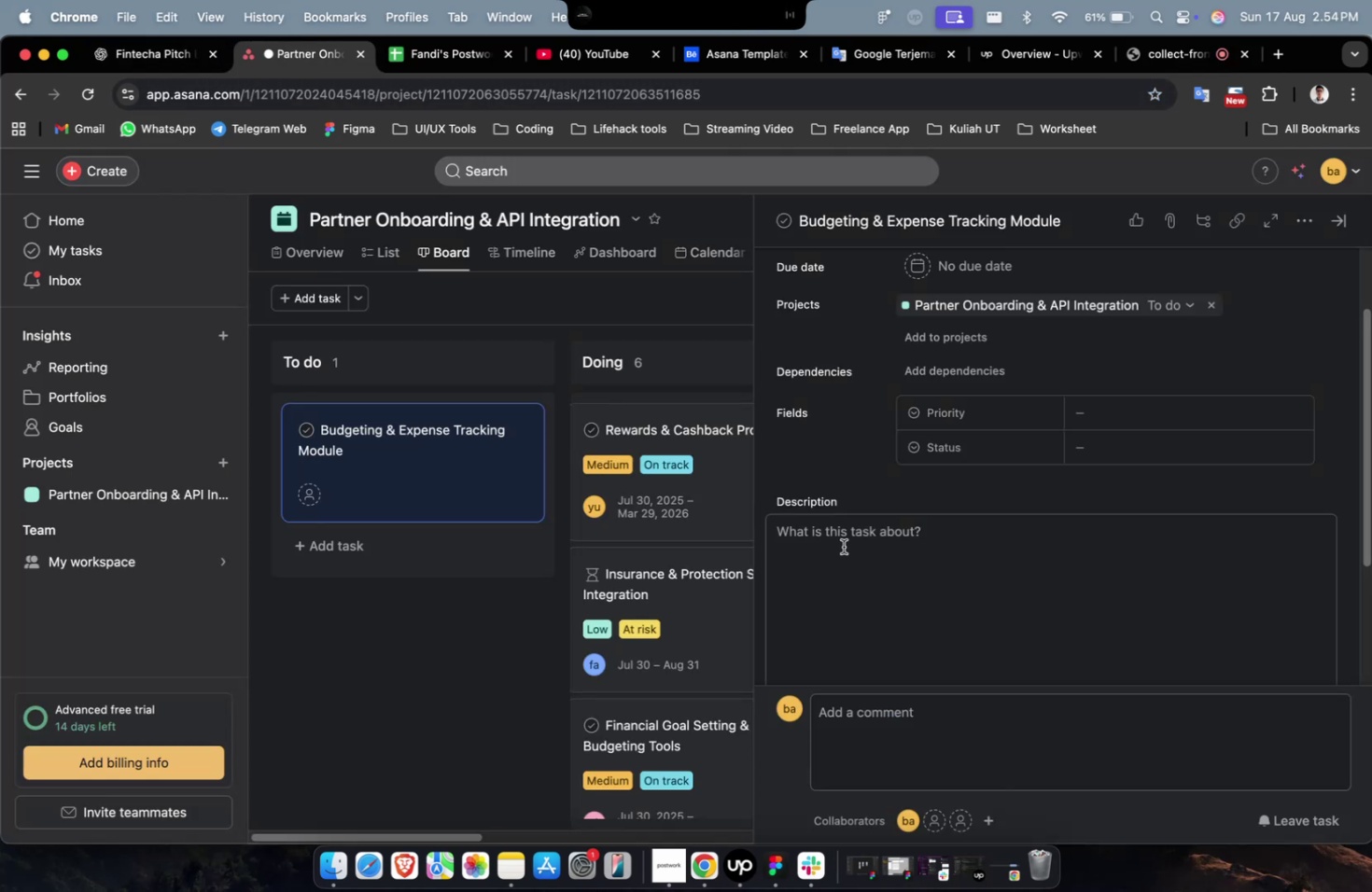 
double_click([846, 546])
 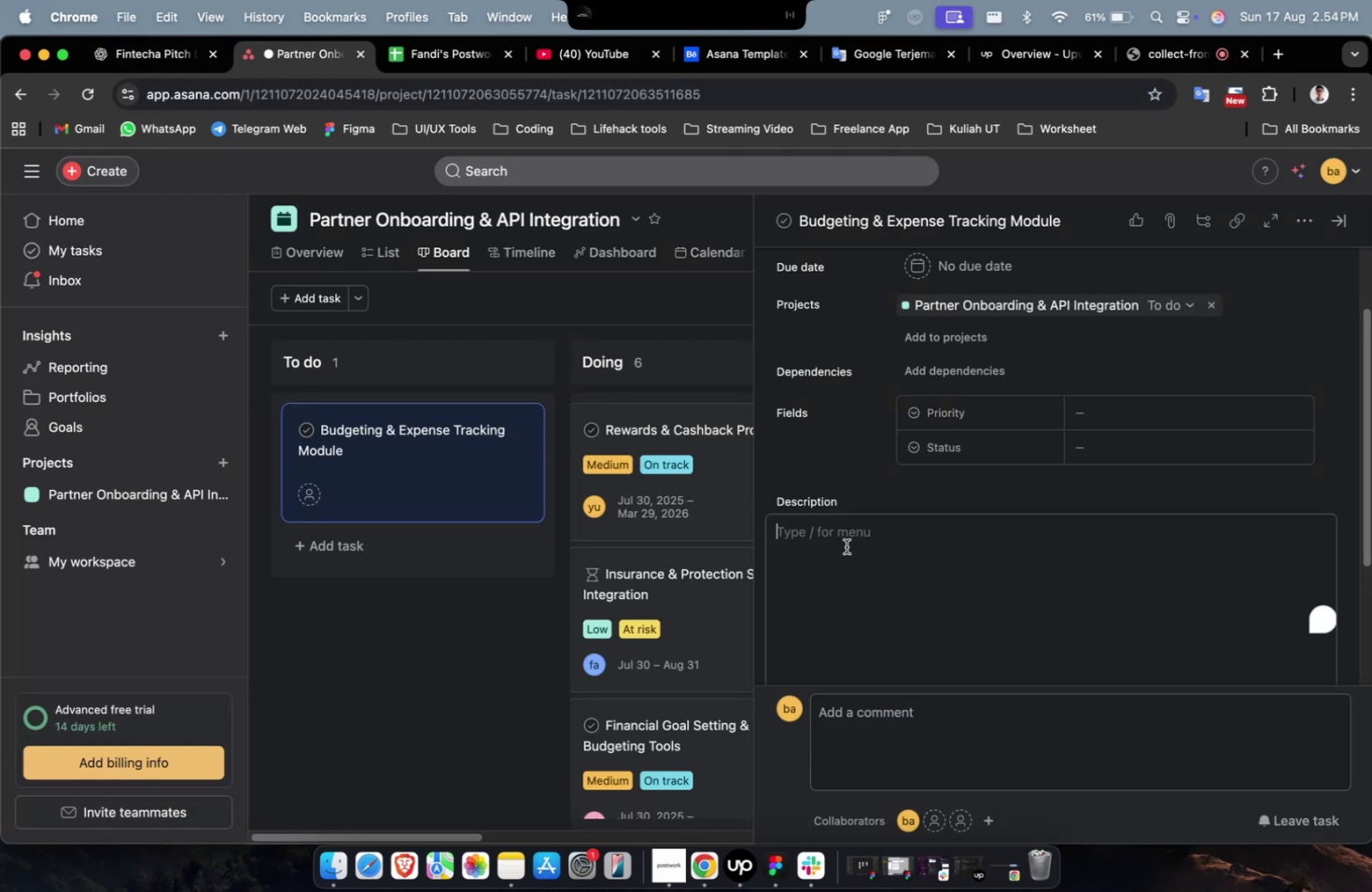 
key(Meta+CommandLeft)
 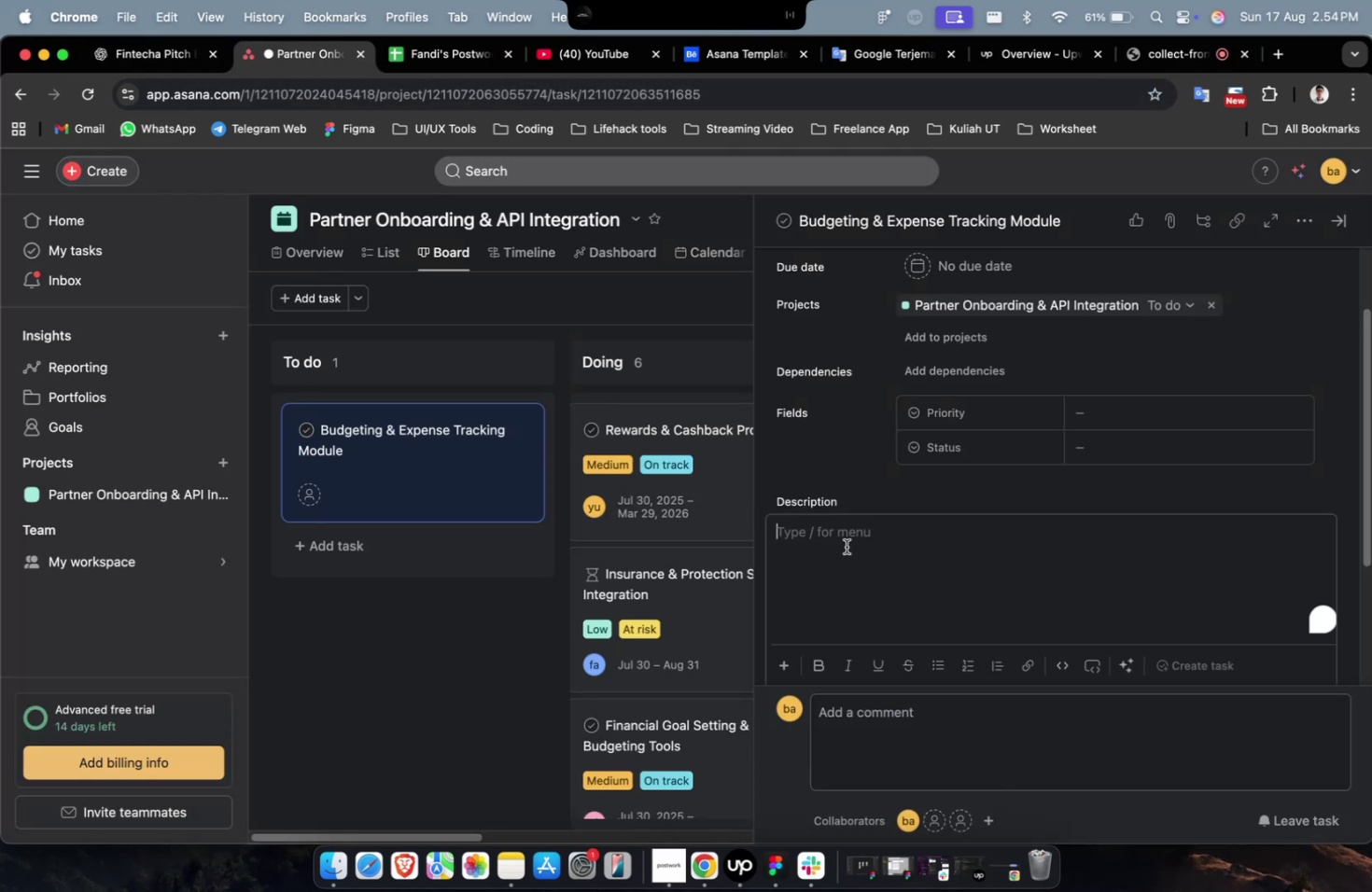 
key(Meta+V)
 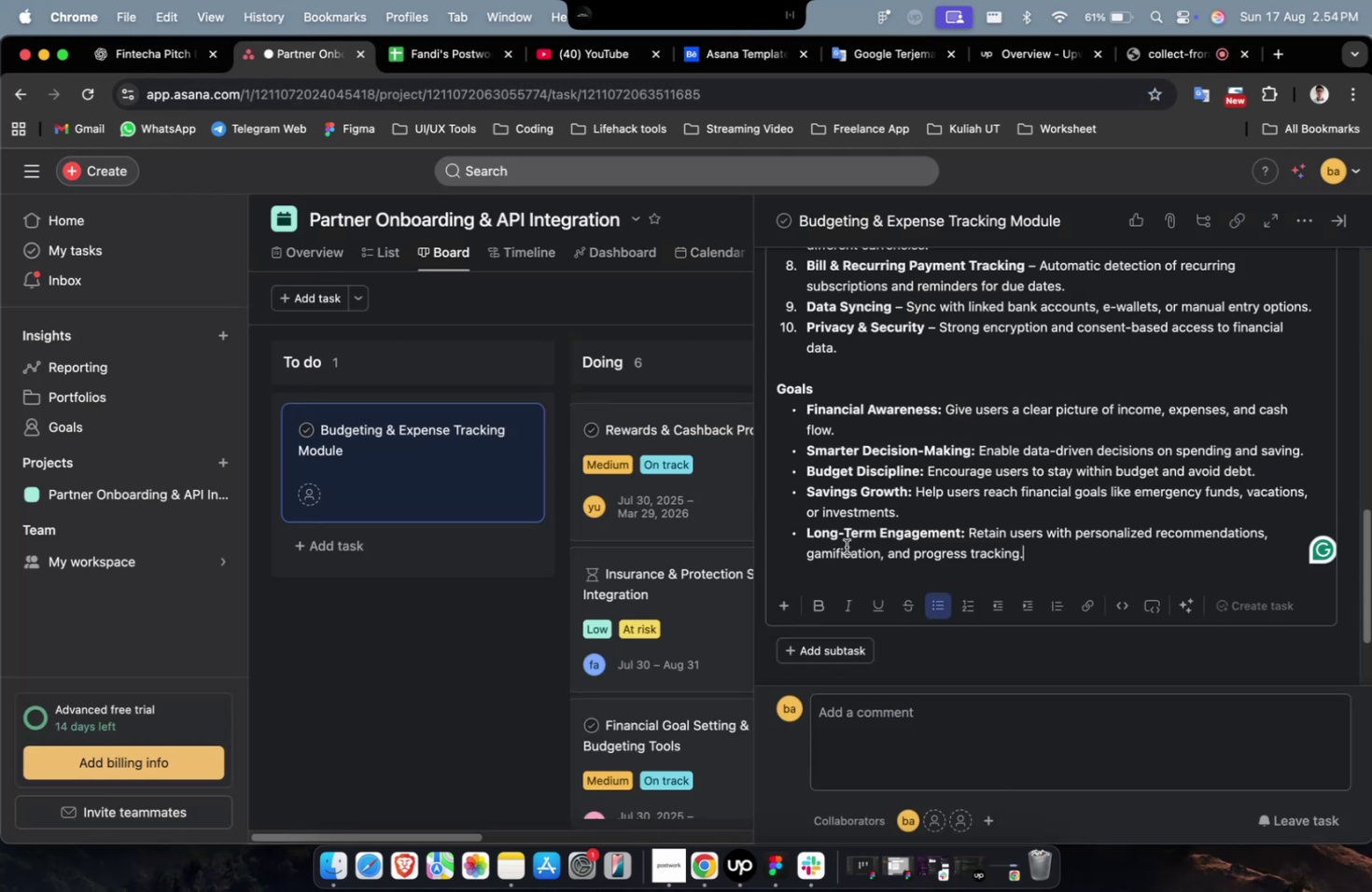 
scroll: coordinate [905, 517], scroll_direction: up, amount: 33.0
 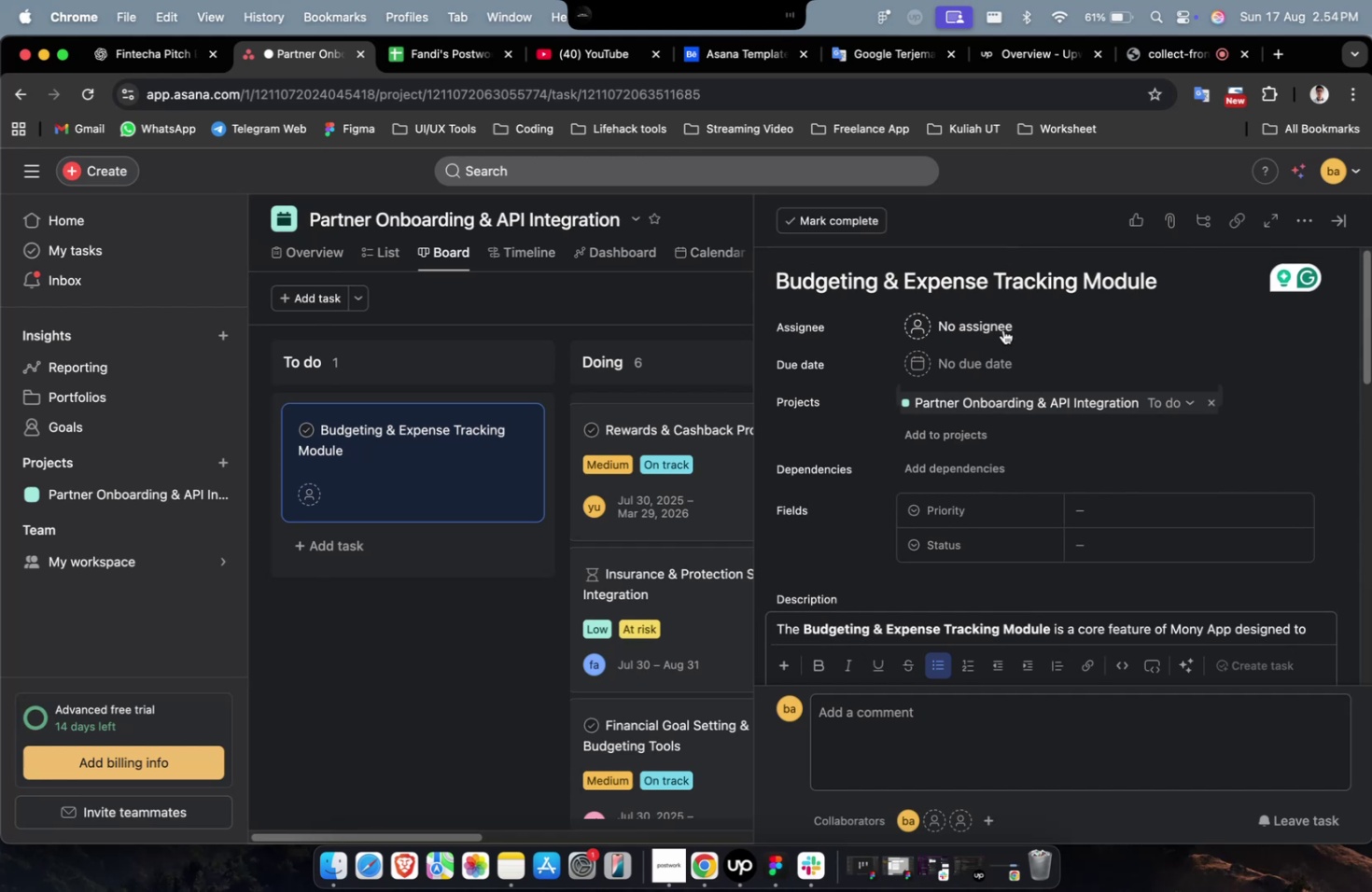 
left_click([996, 327])
 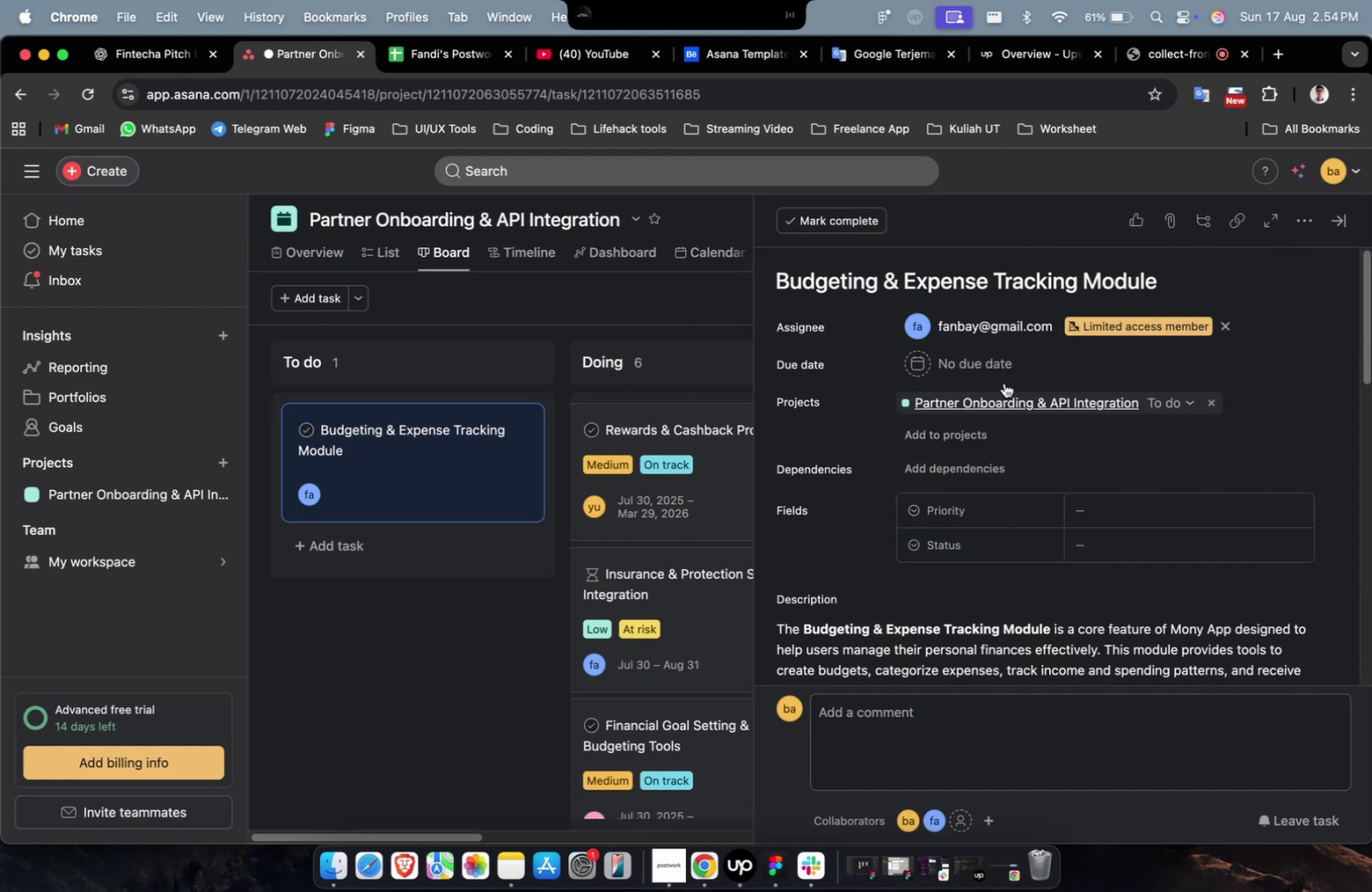 
double_click([990, 343])
 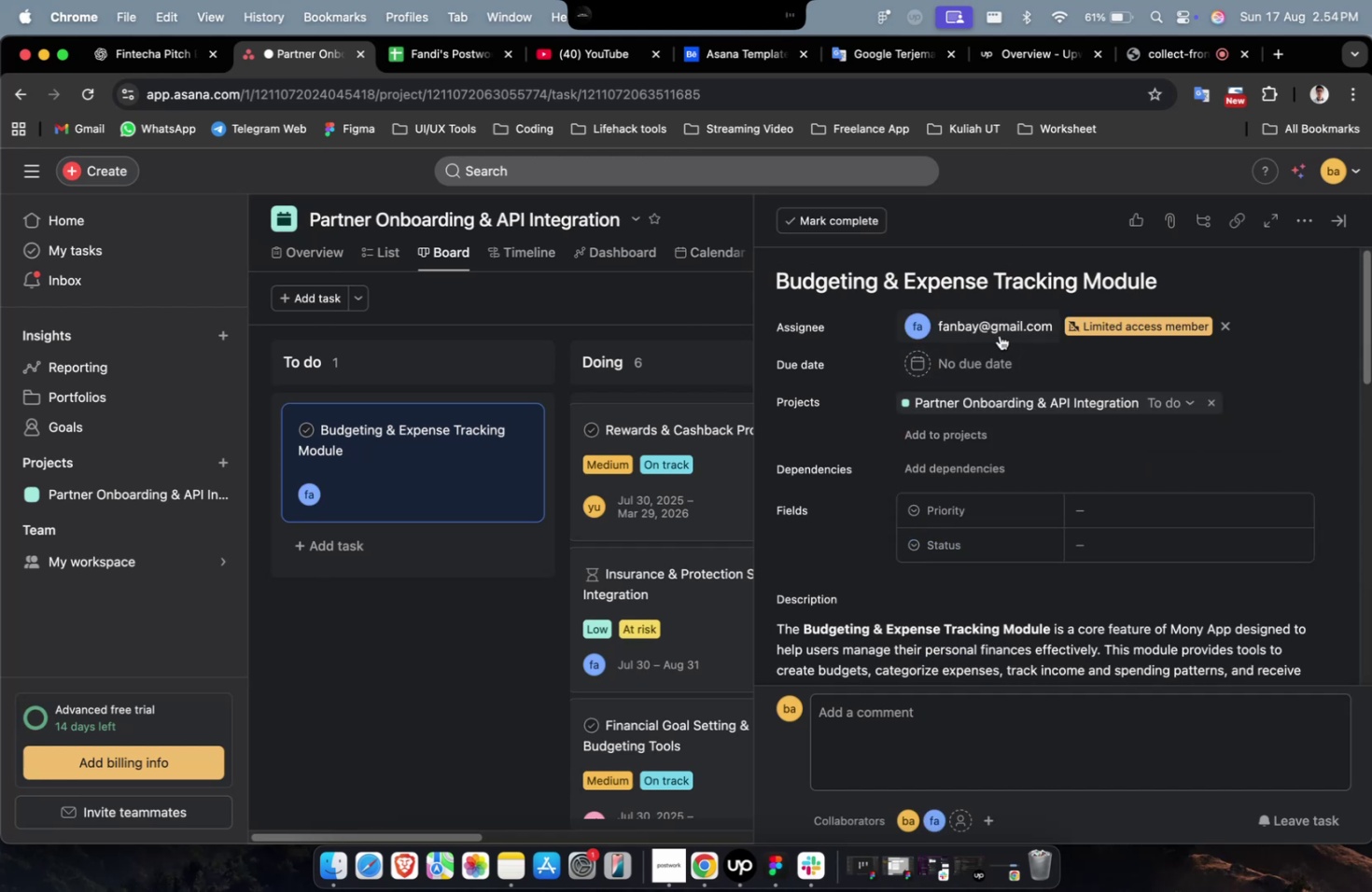 
triple_click([999, 335])
 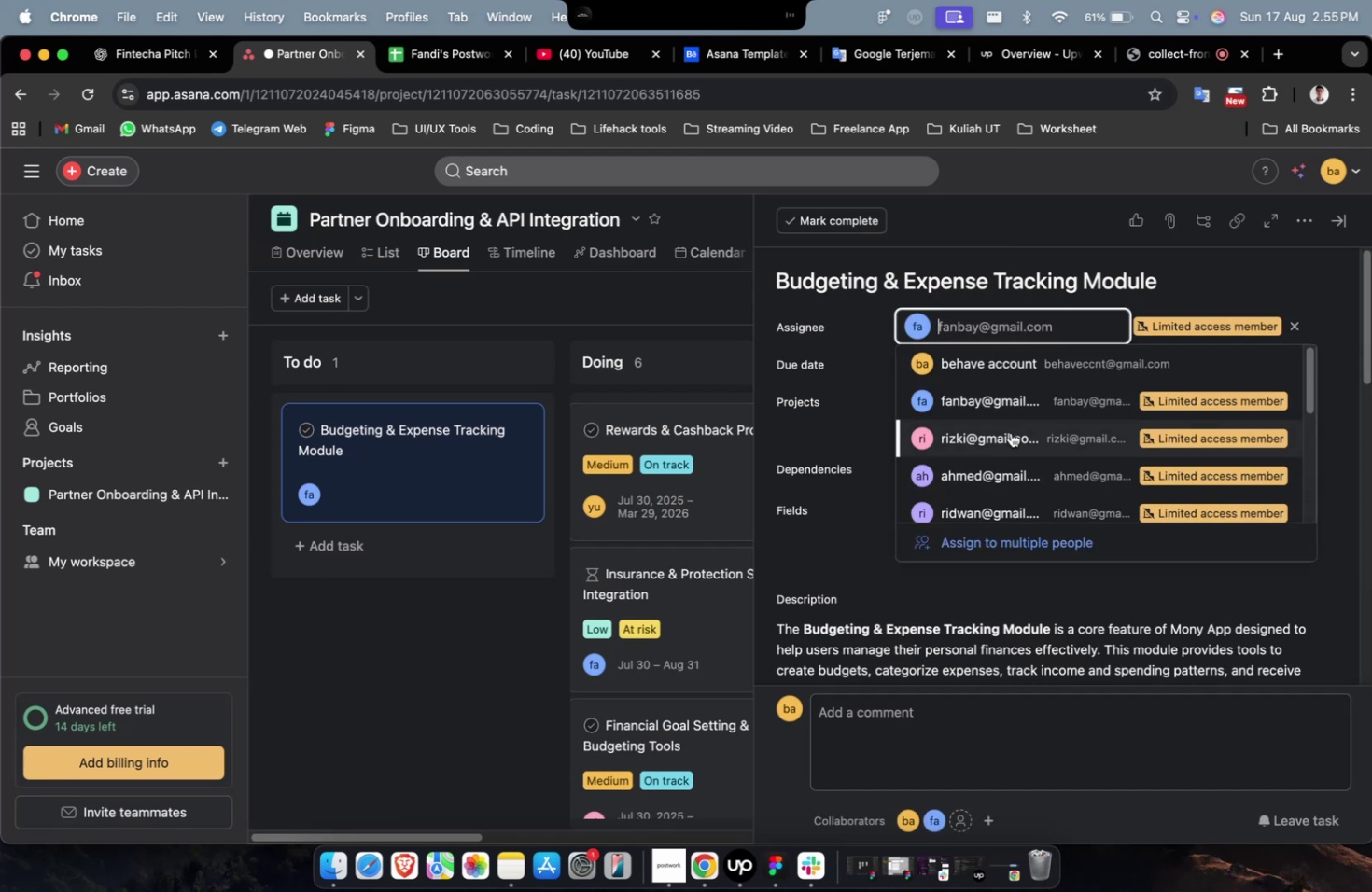 
scroll: coordinate [1009, 439], scroll_direction: down, amount: 4.0
 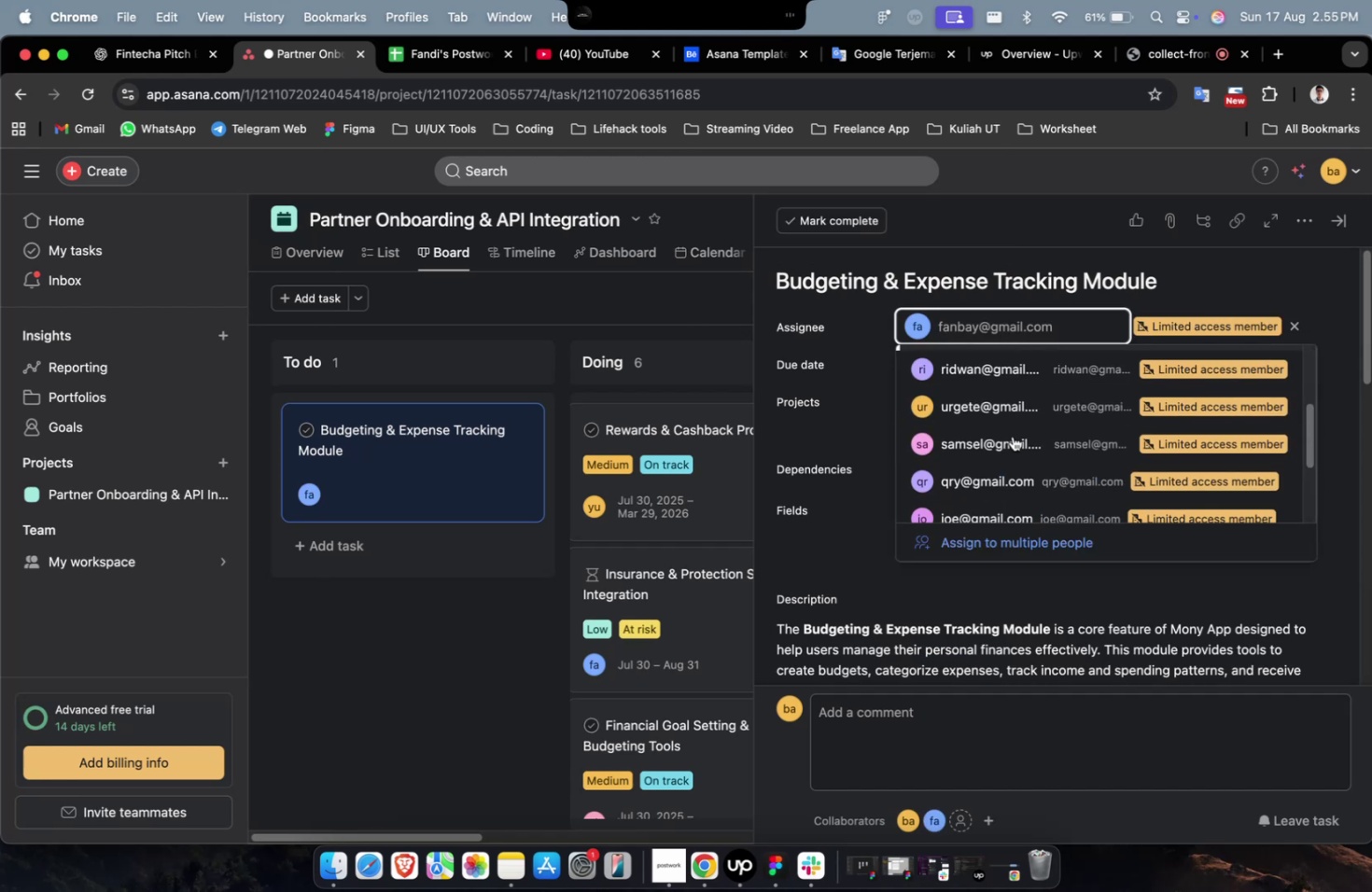 
left_click([1015, 431])
 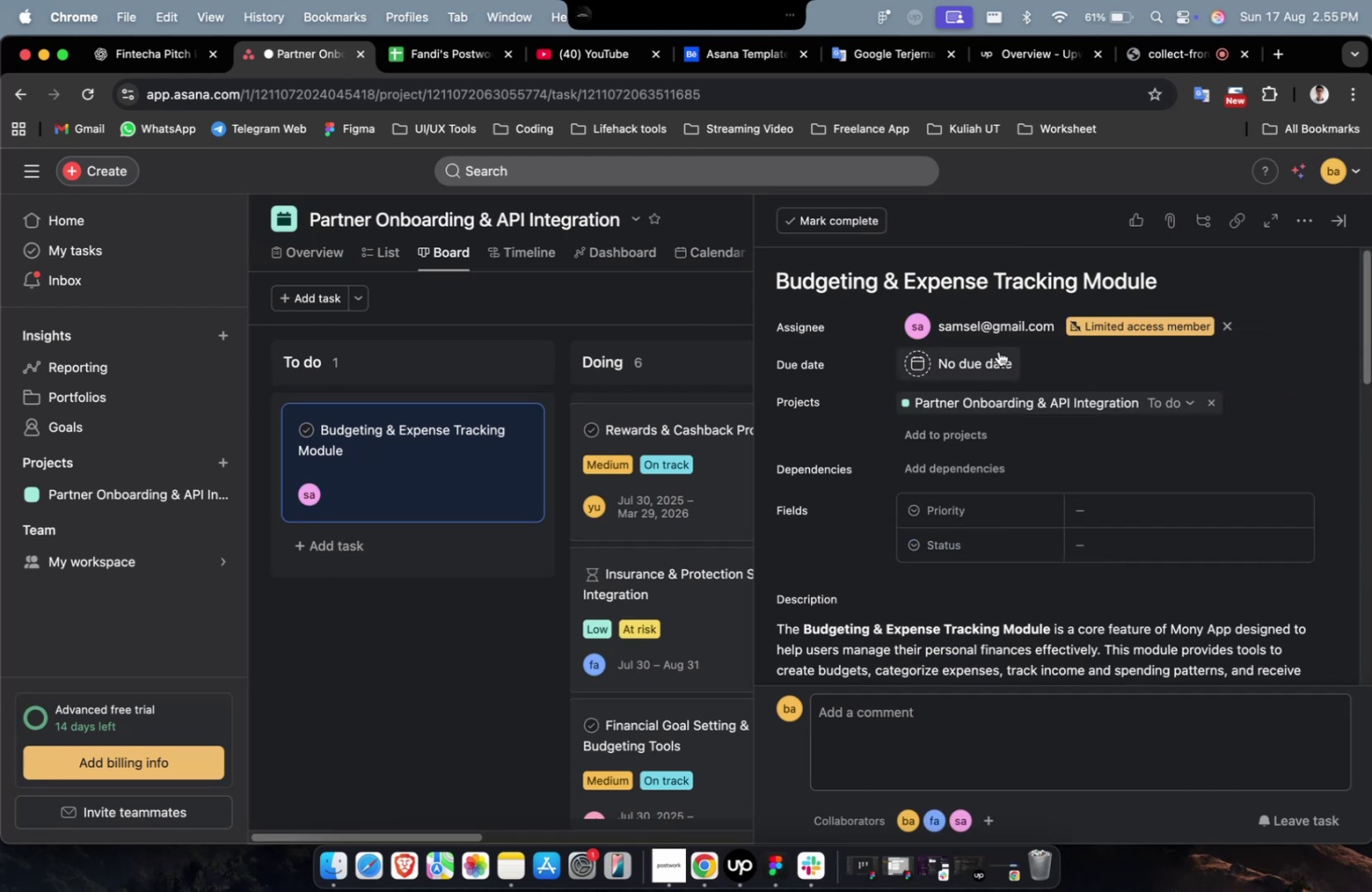 
double_click([996, 330])
 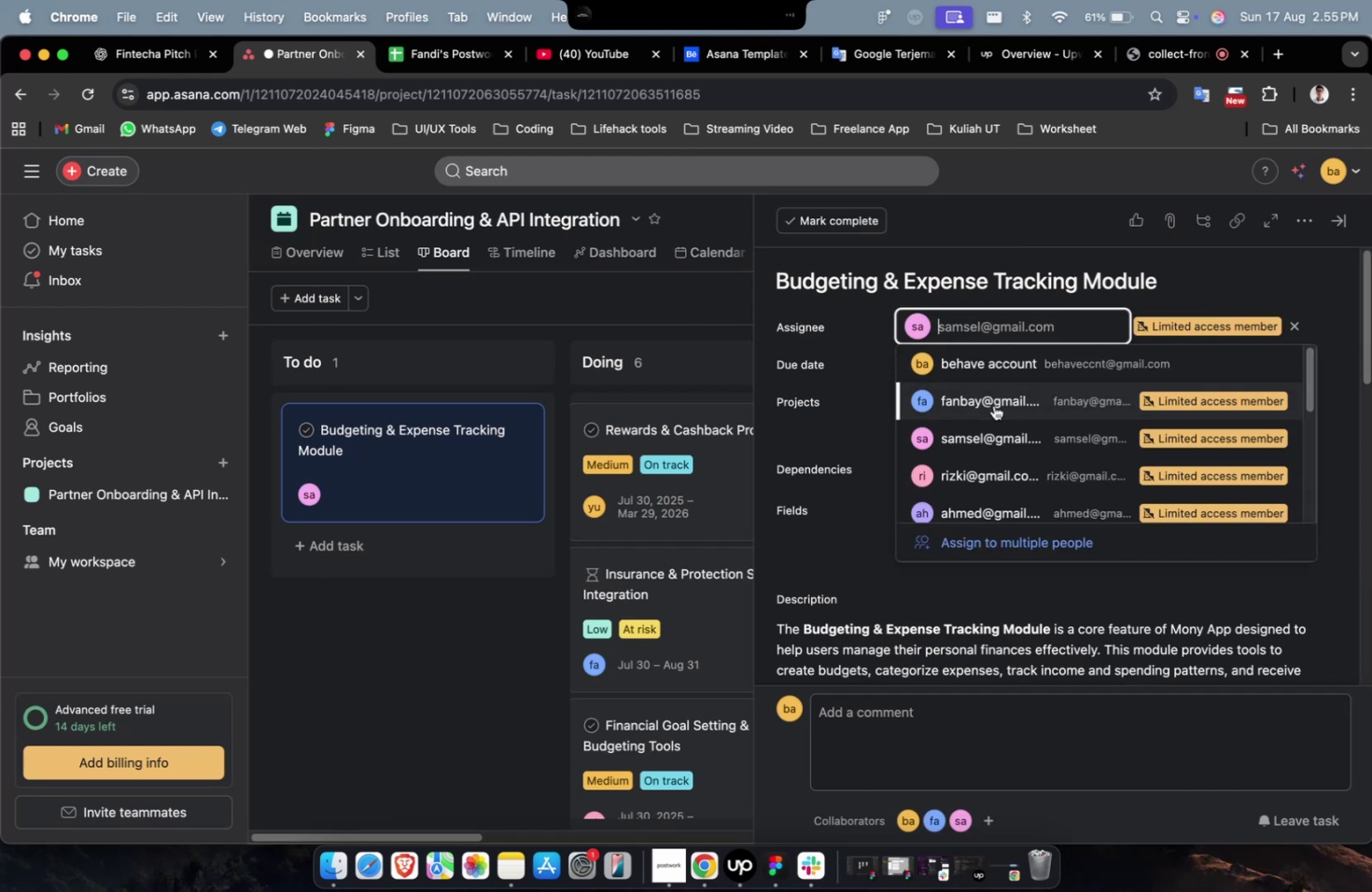 
scroll: coordinate [993, 417], scroll_direction: down, amount: 1.0
 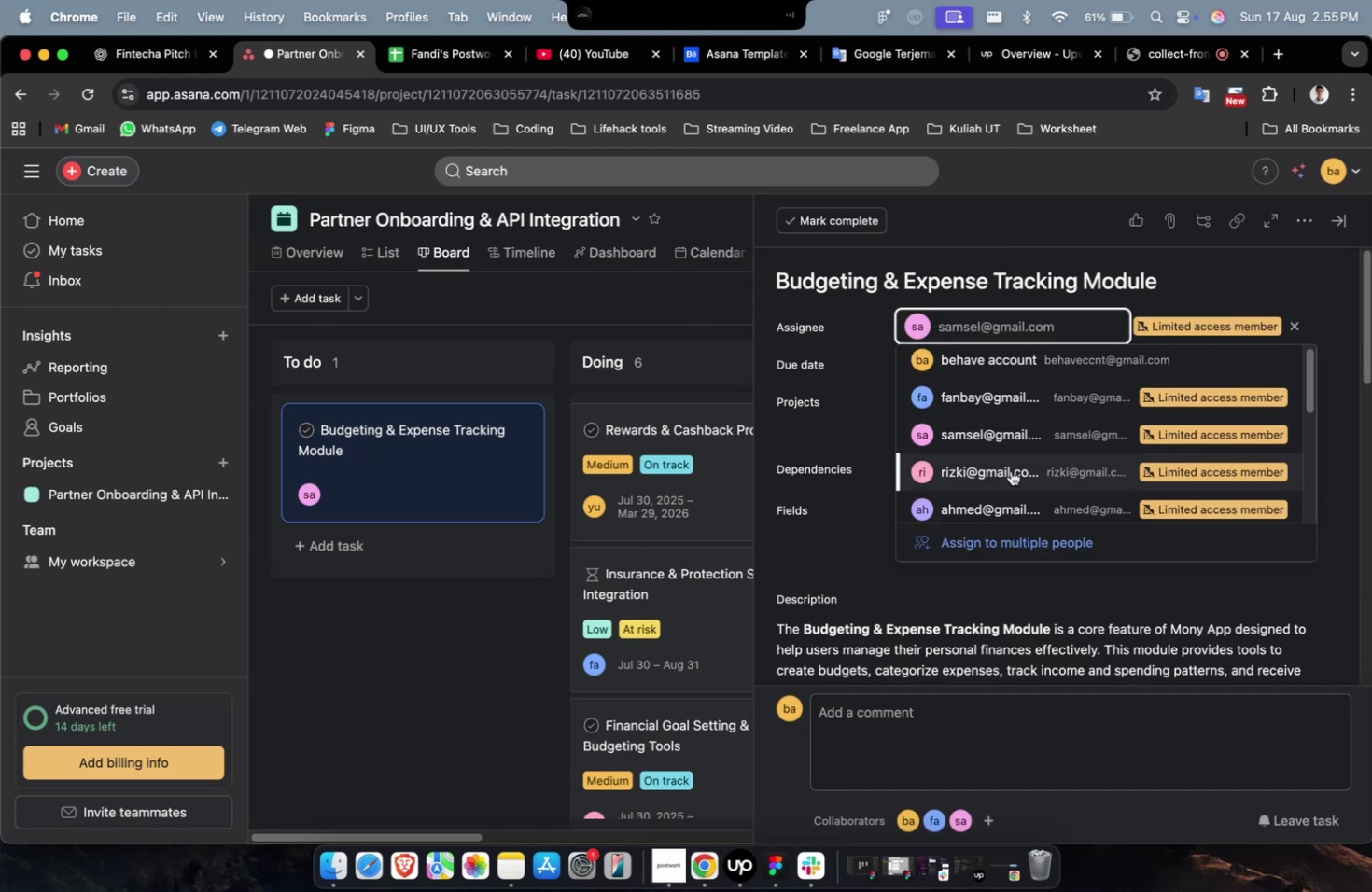 
left_click([1010, 470])
 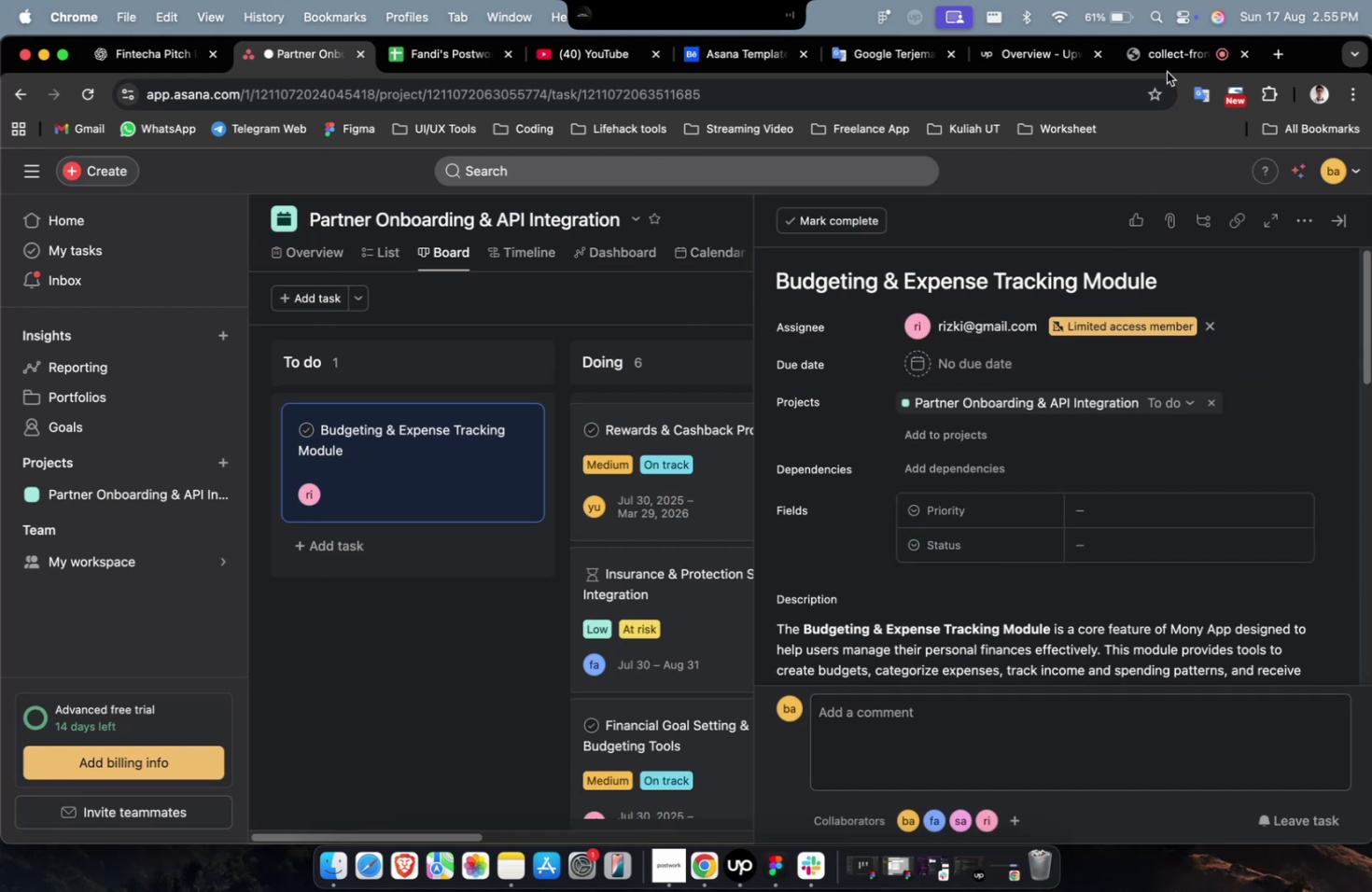 
double_click([1169, 62])
 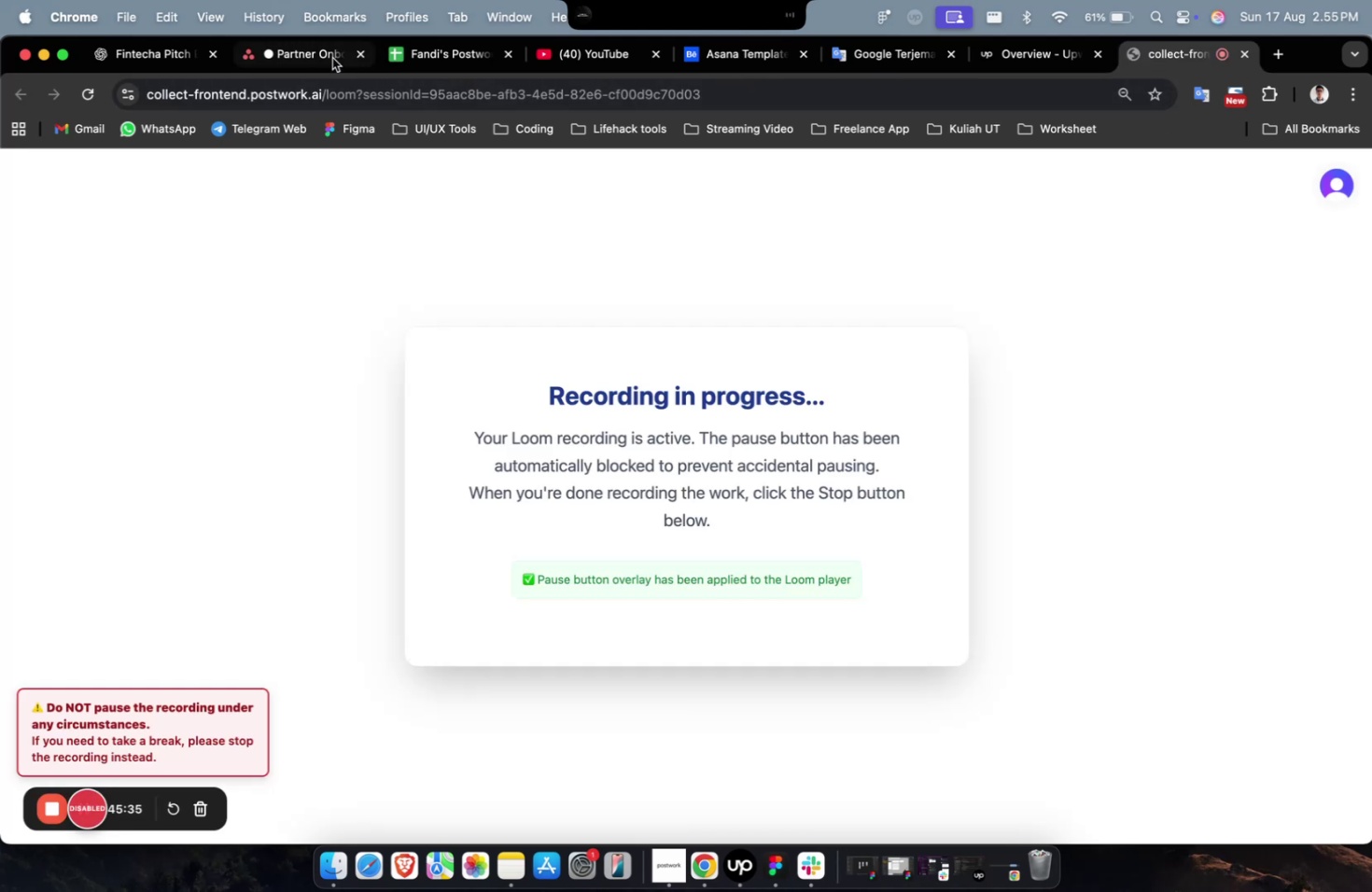 
left_click([251, 56])
 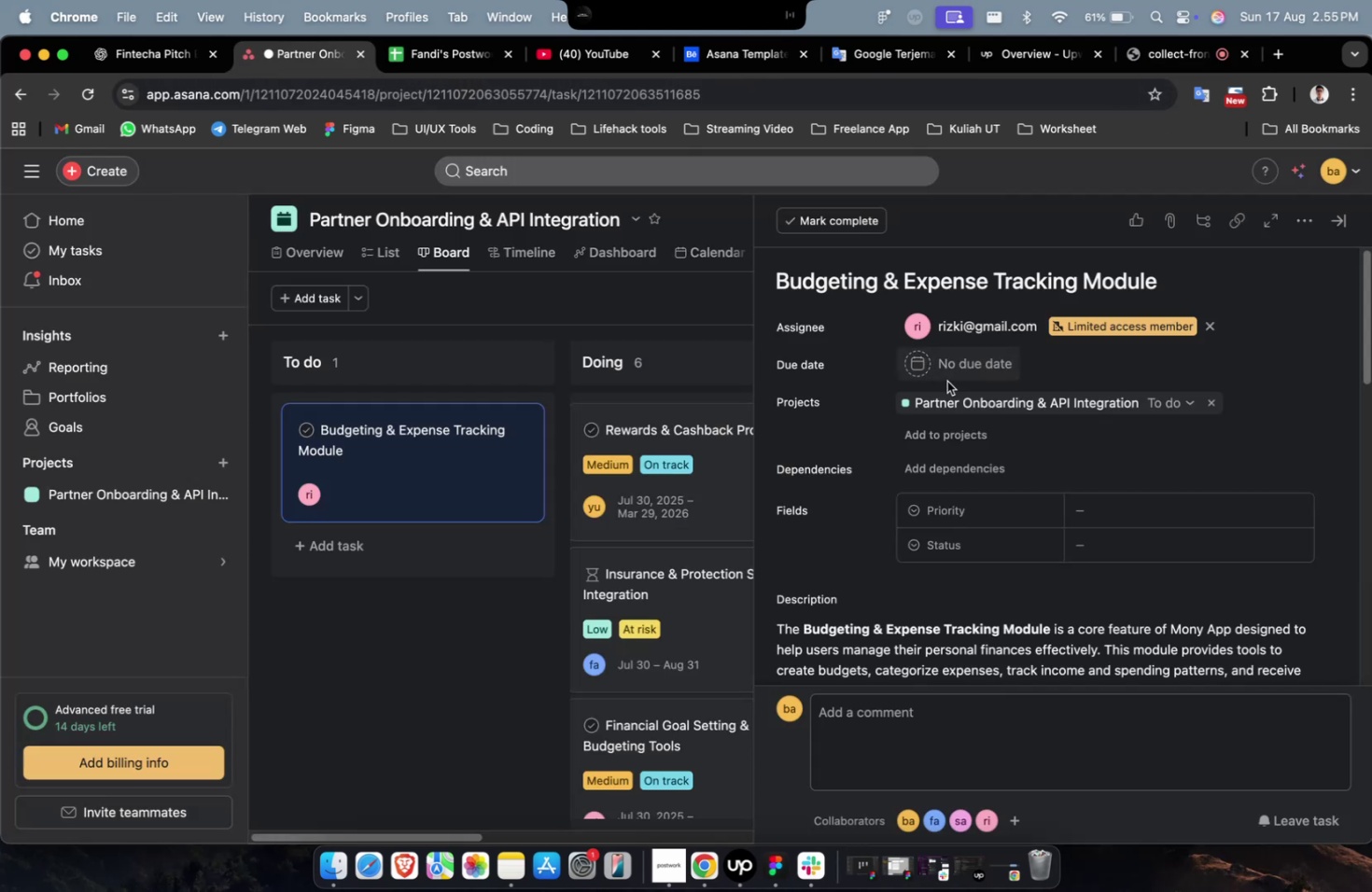 
left_click([965, 364])
 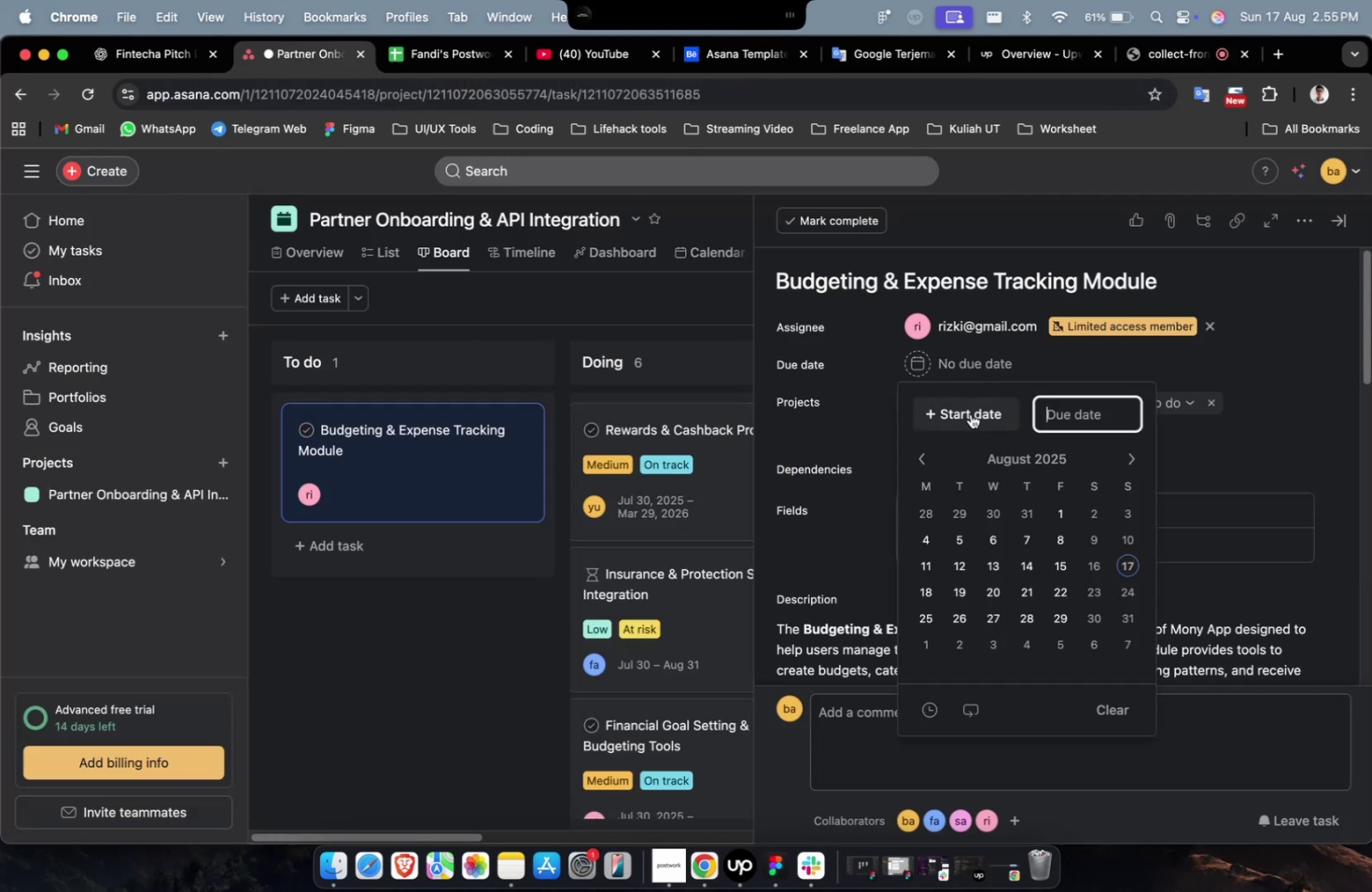 
double_click([969, 416])
 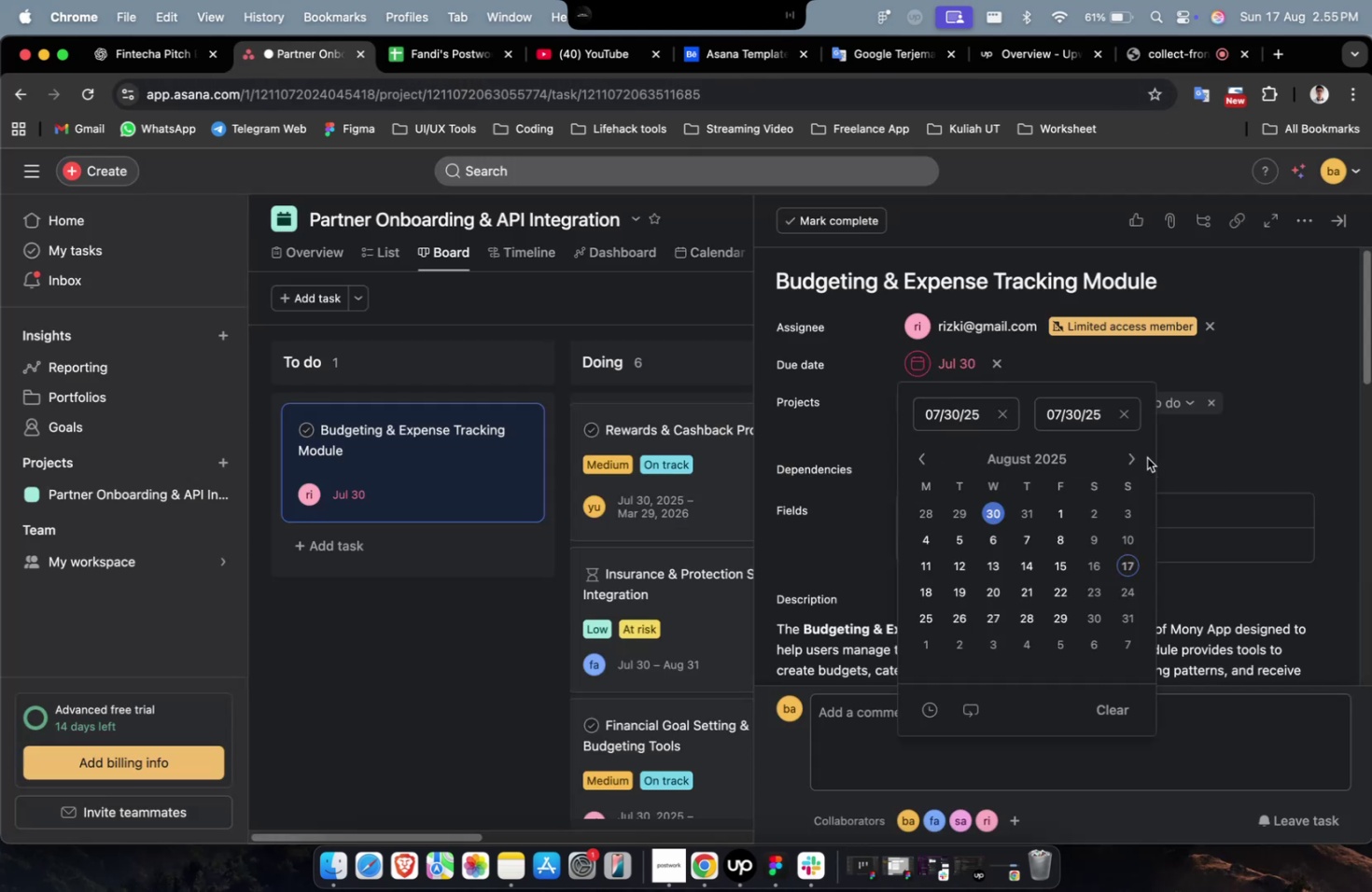 
double_click([1131, 460])
 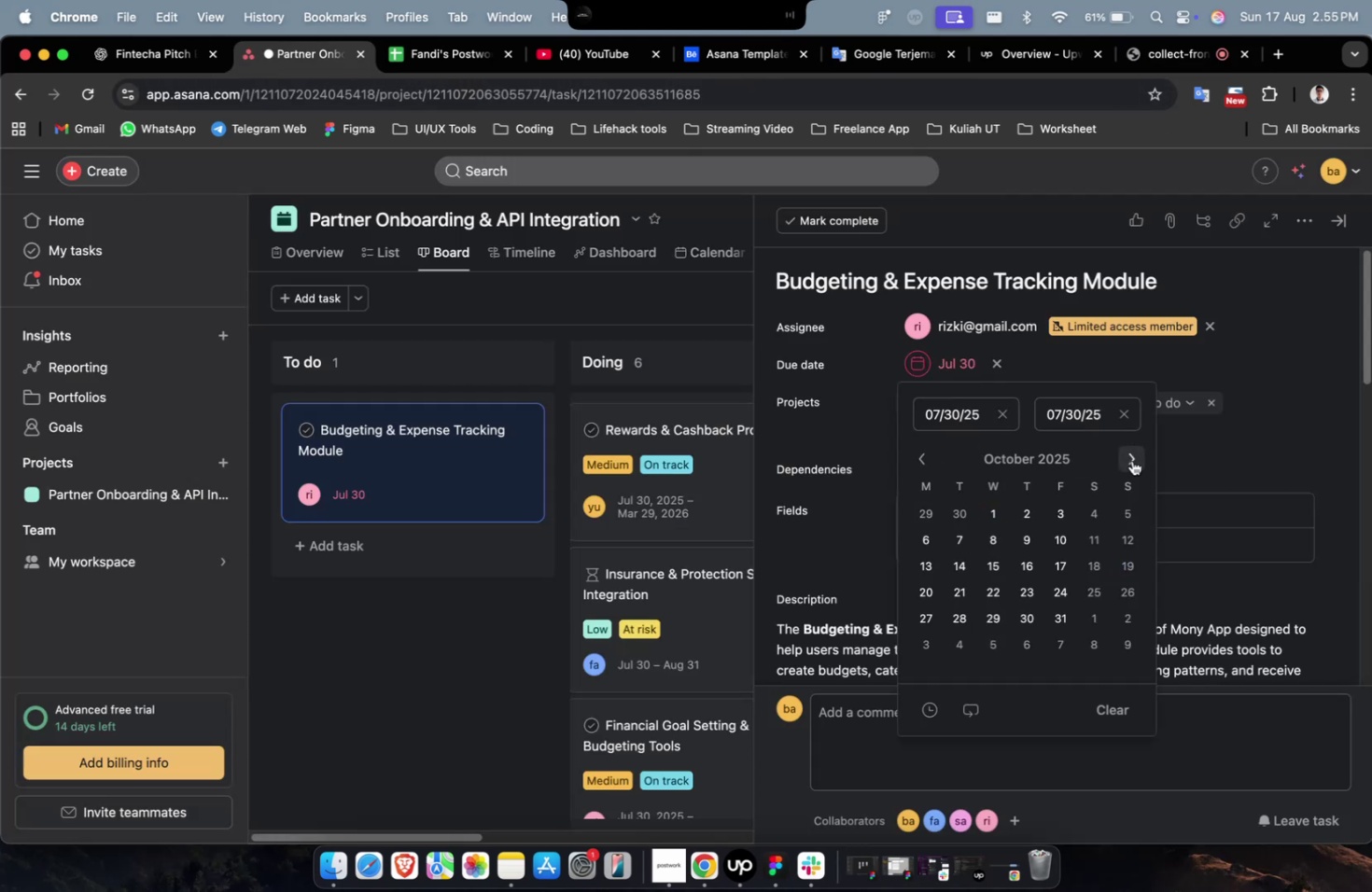 
triple_click([1131, 460])
 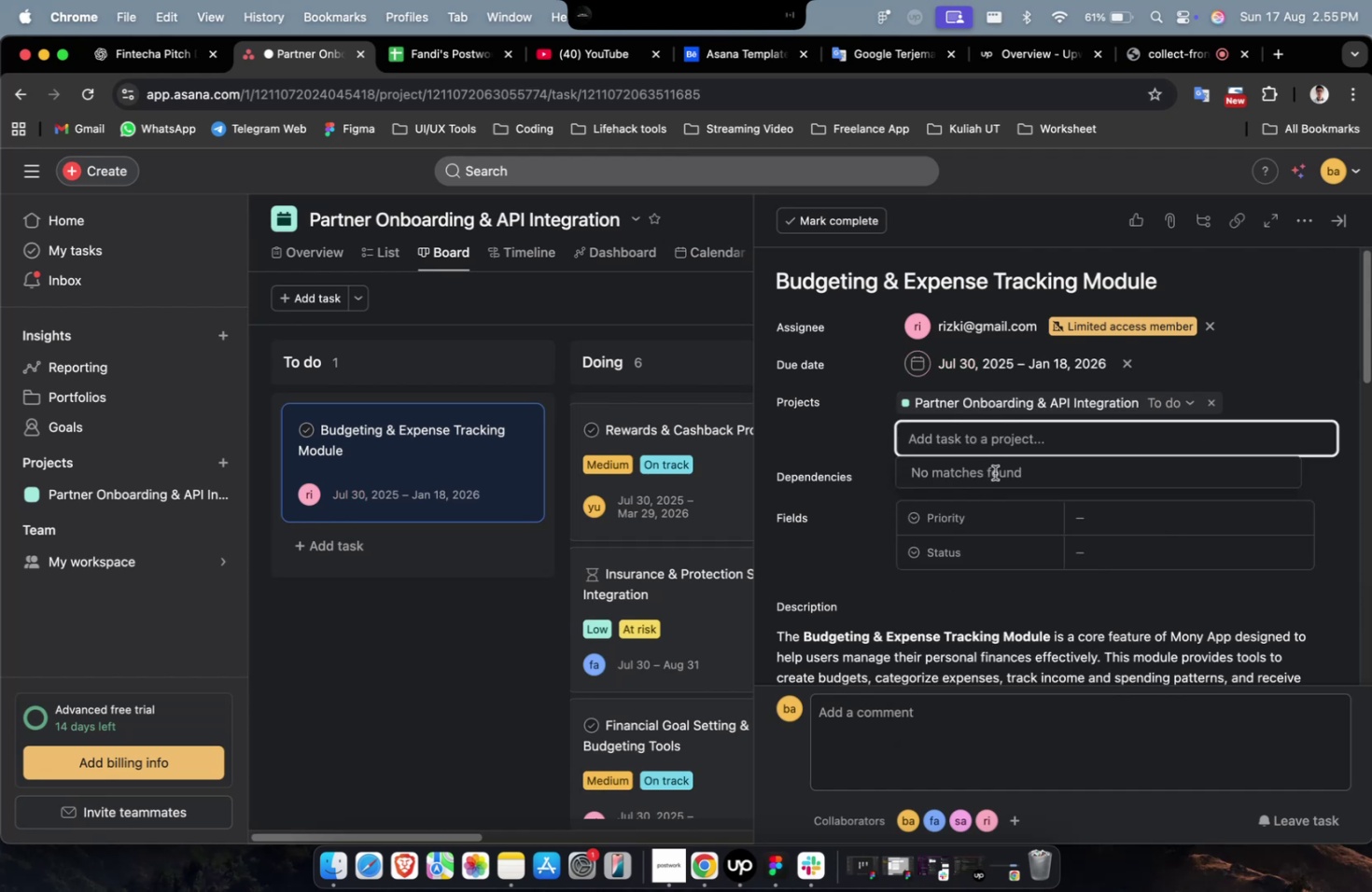 
double_click([979, 475])
 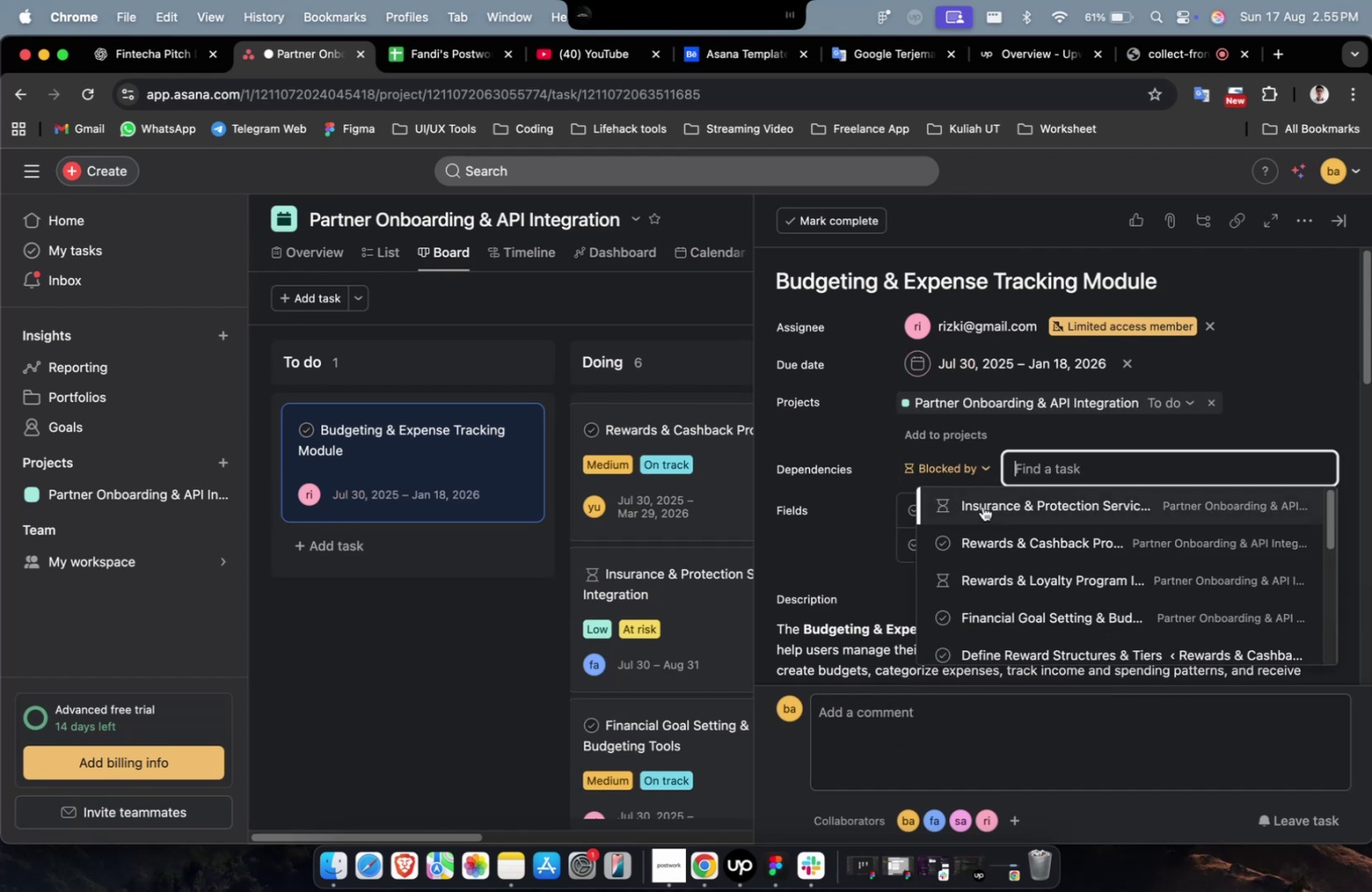 
triple_click([982, 506])
 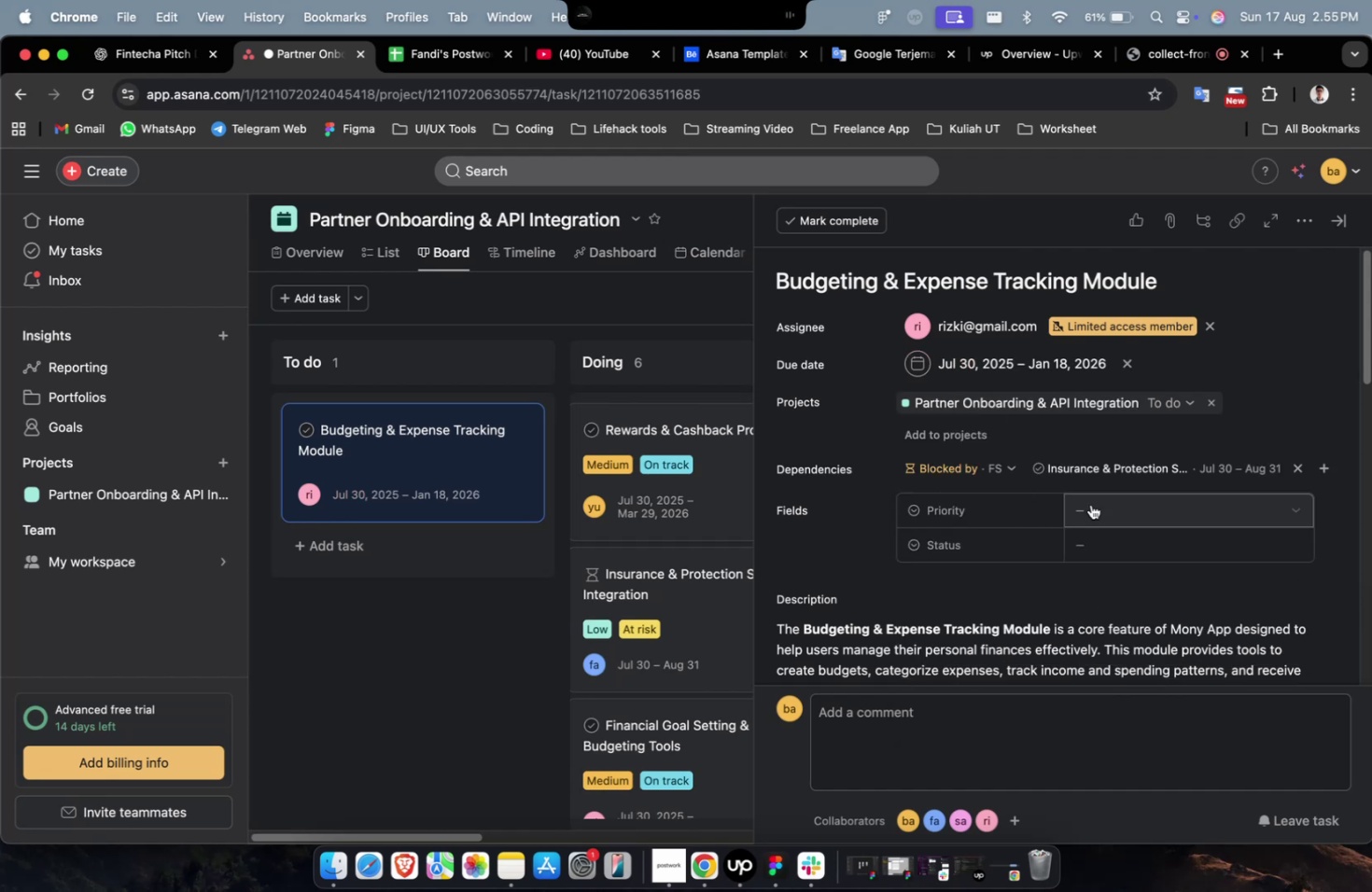 
left_click([1102, 506])
 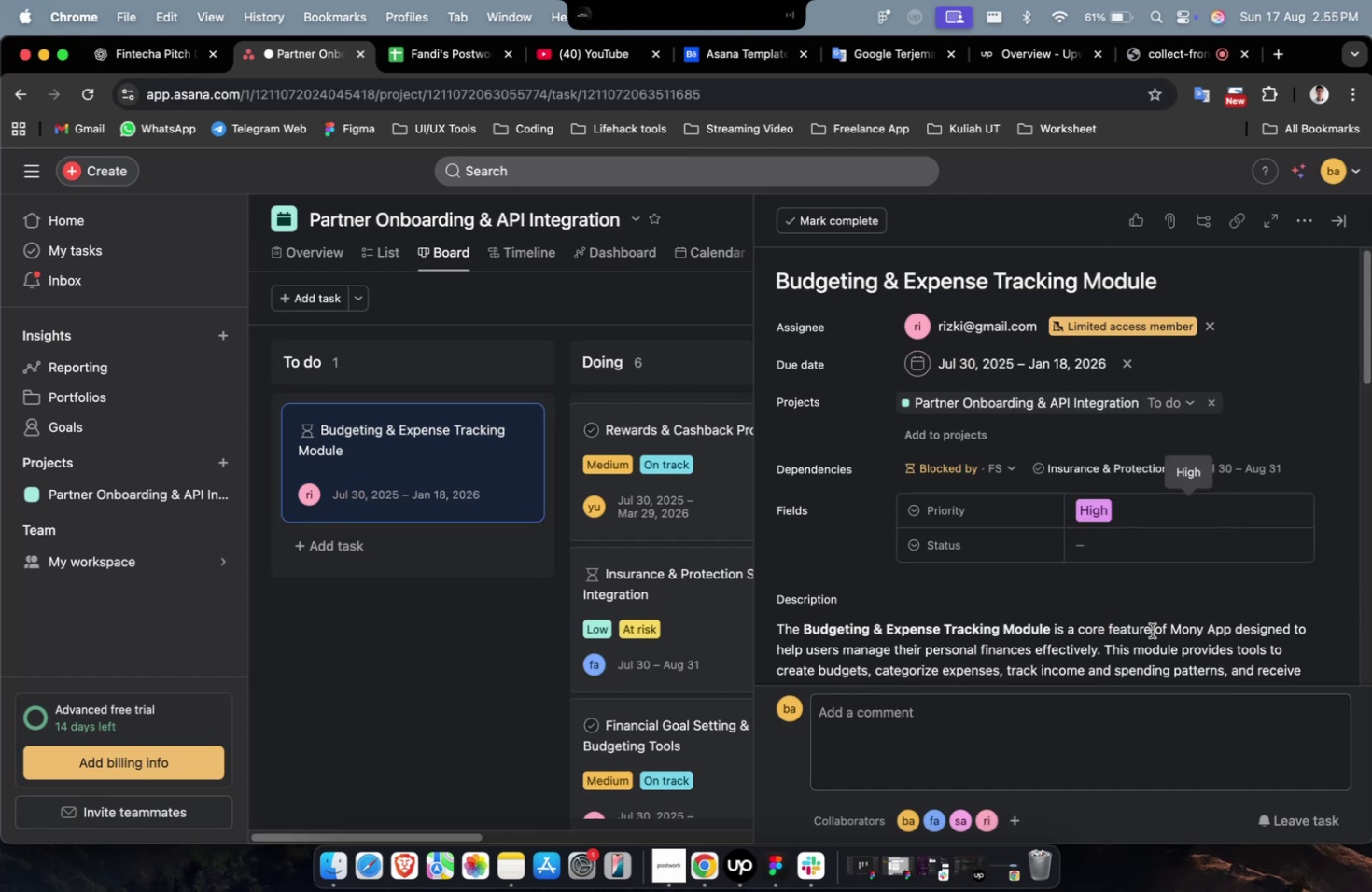 
double_click([1146, 542])
 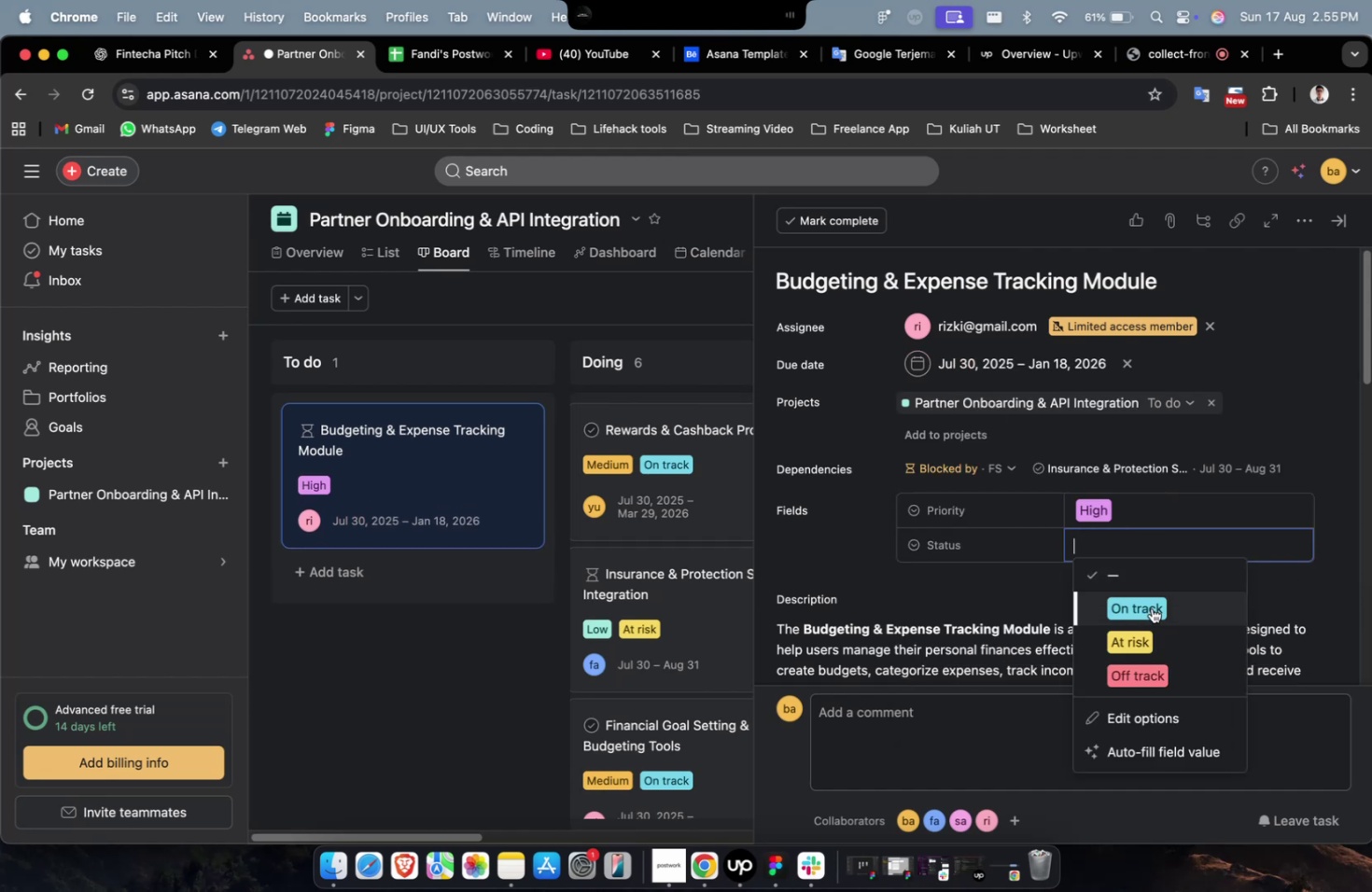 
scroll: coordinate [1129, 587], scroll_direction: down, amount: 27.0
 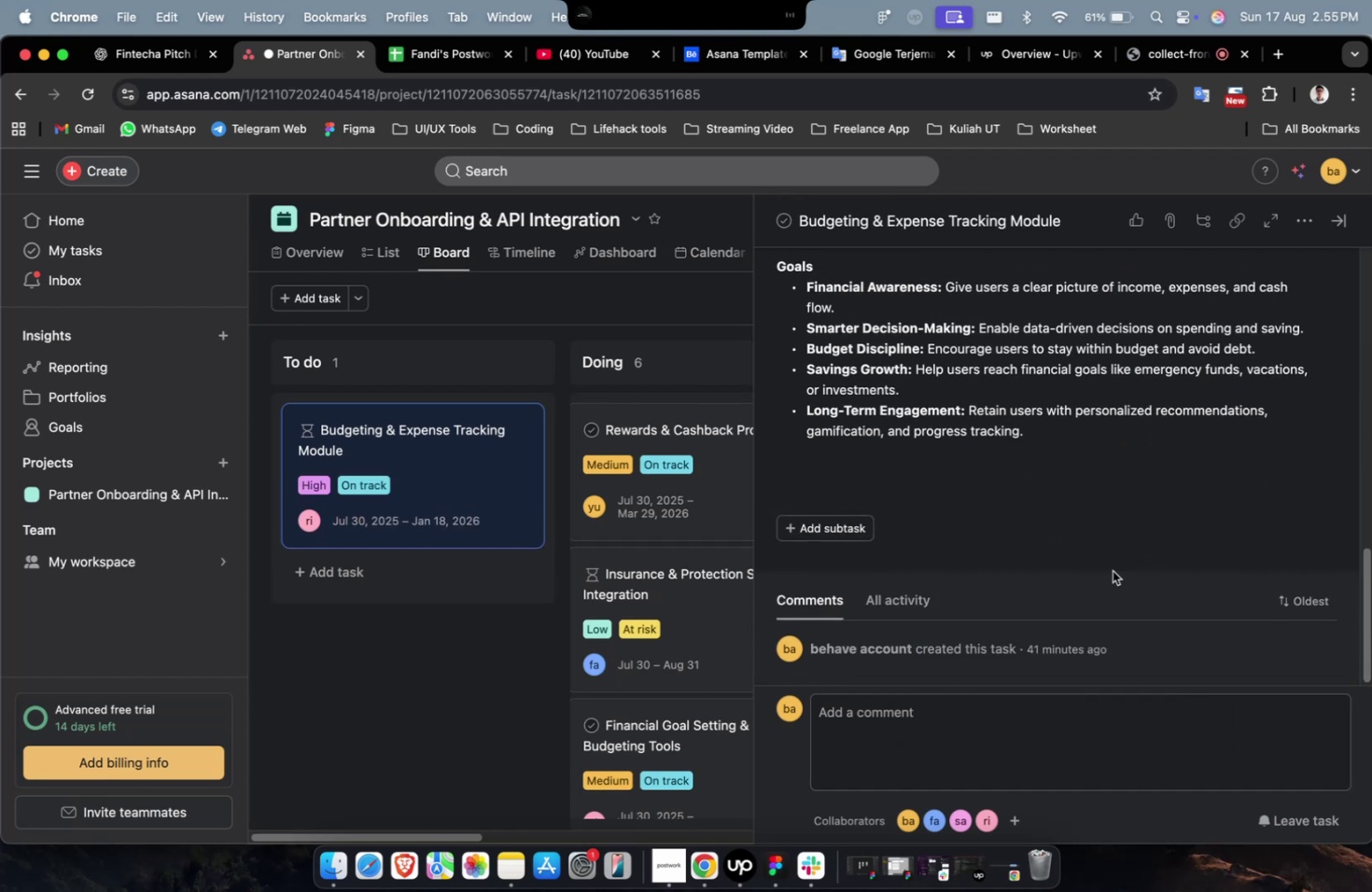 
scroll: coordinate [930, 450], scroll_direction: up, amount: 33.0
 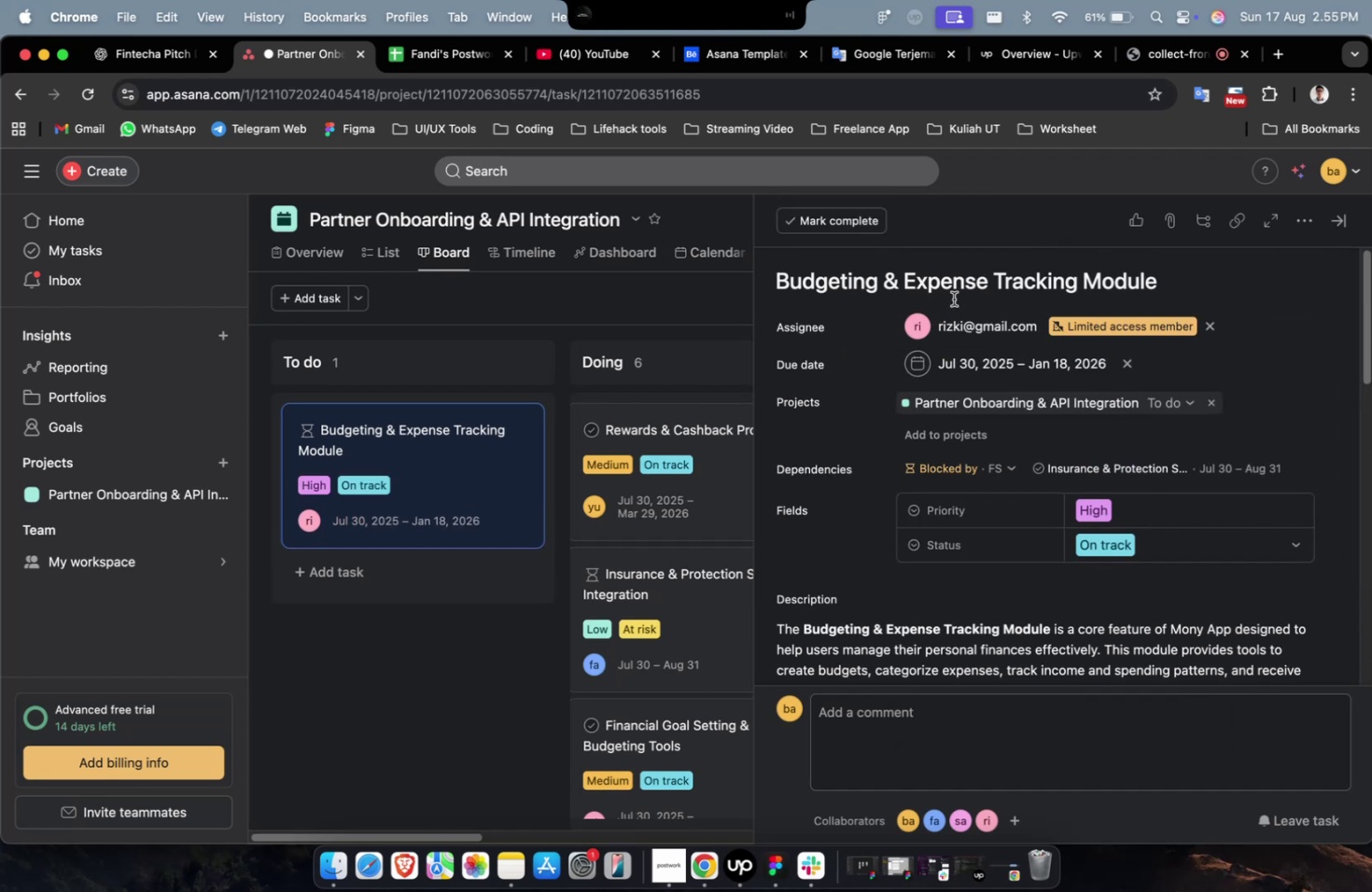 
left_click([953, 298])
 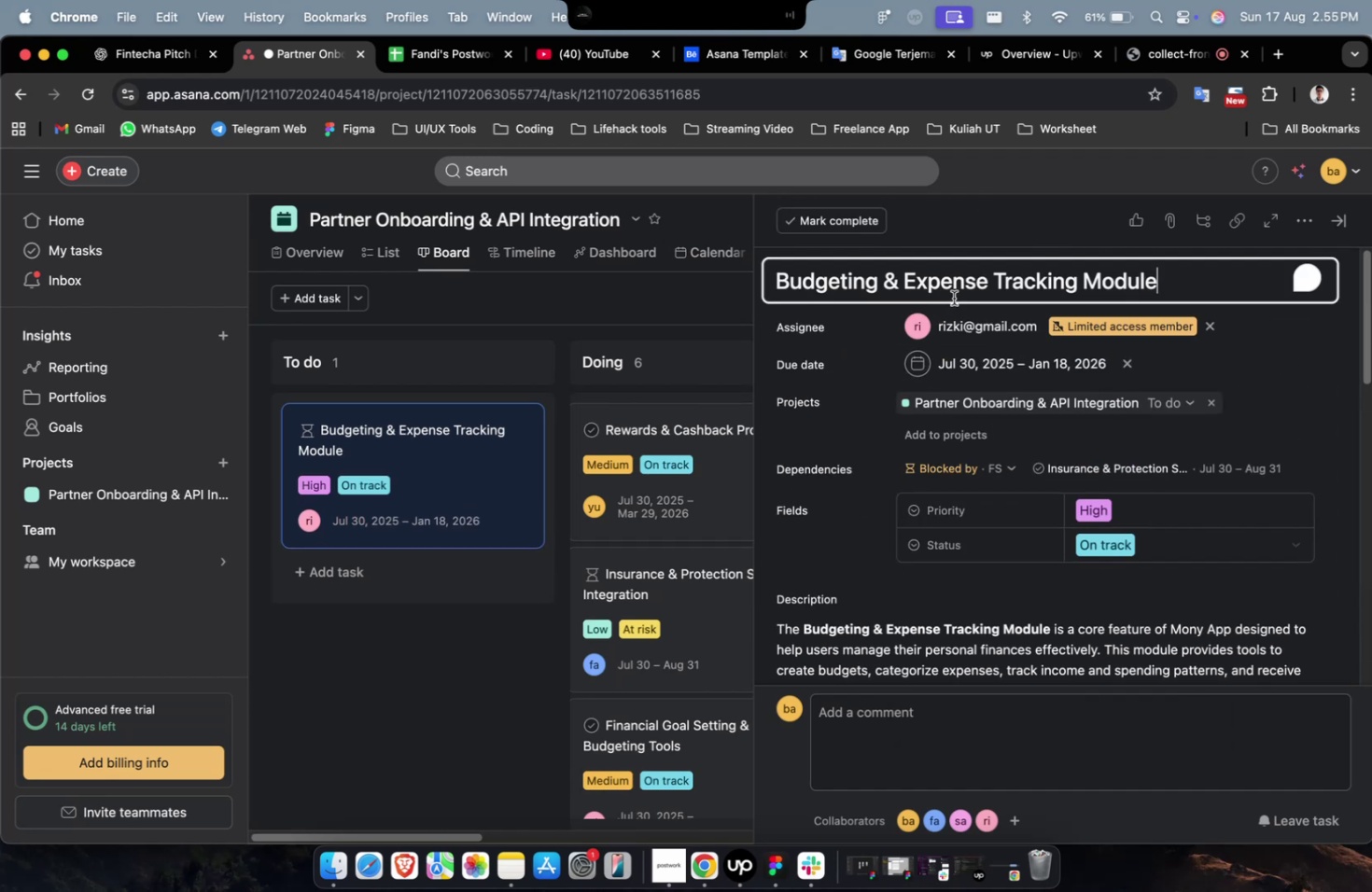 
key(Meta+A)
 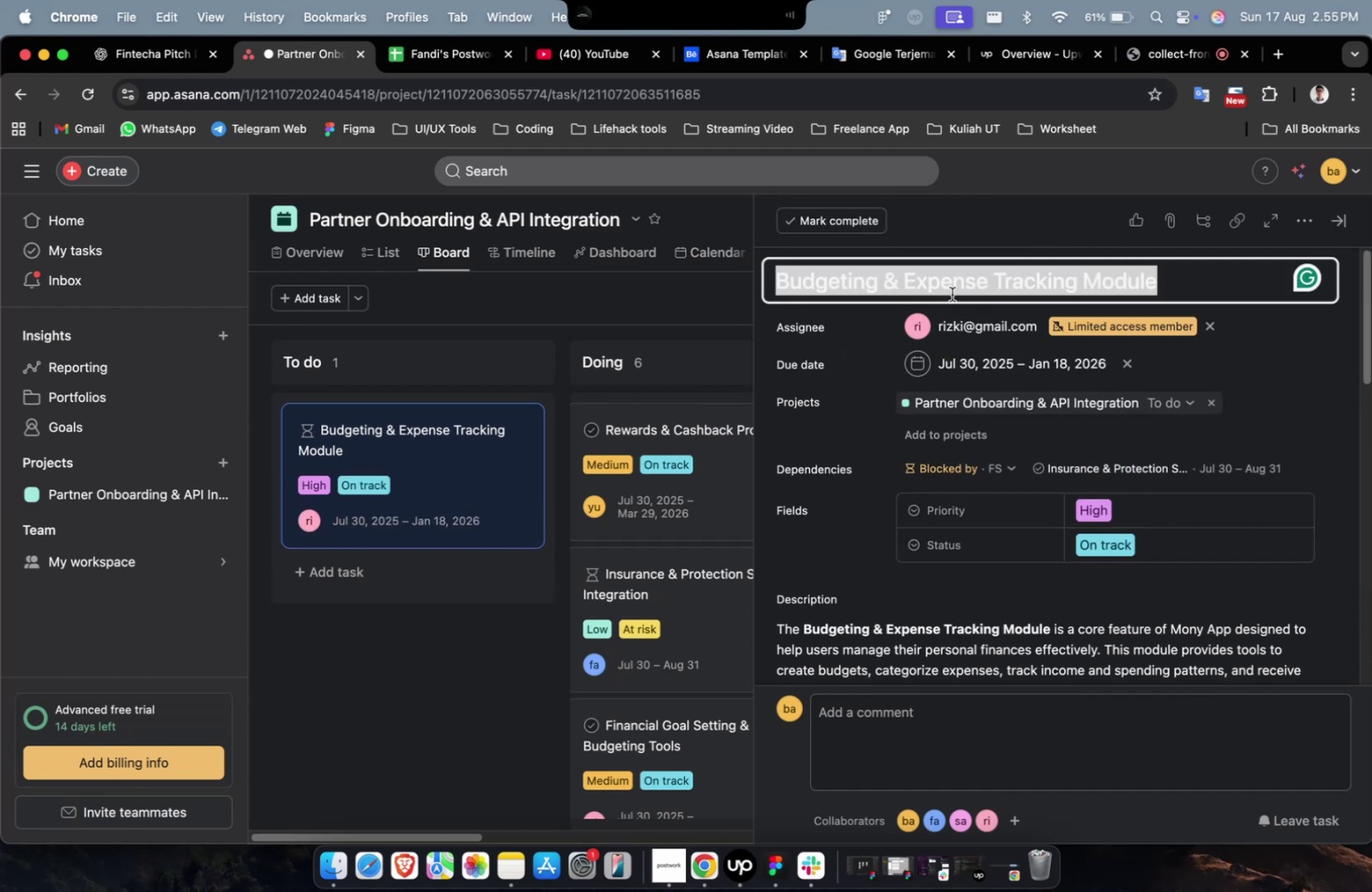 
key(Meta+C)
 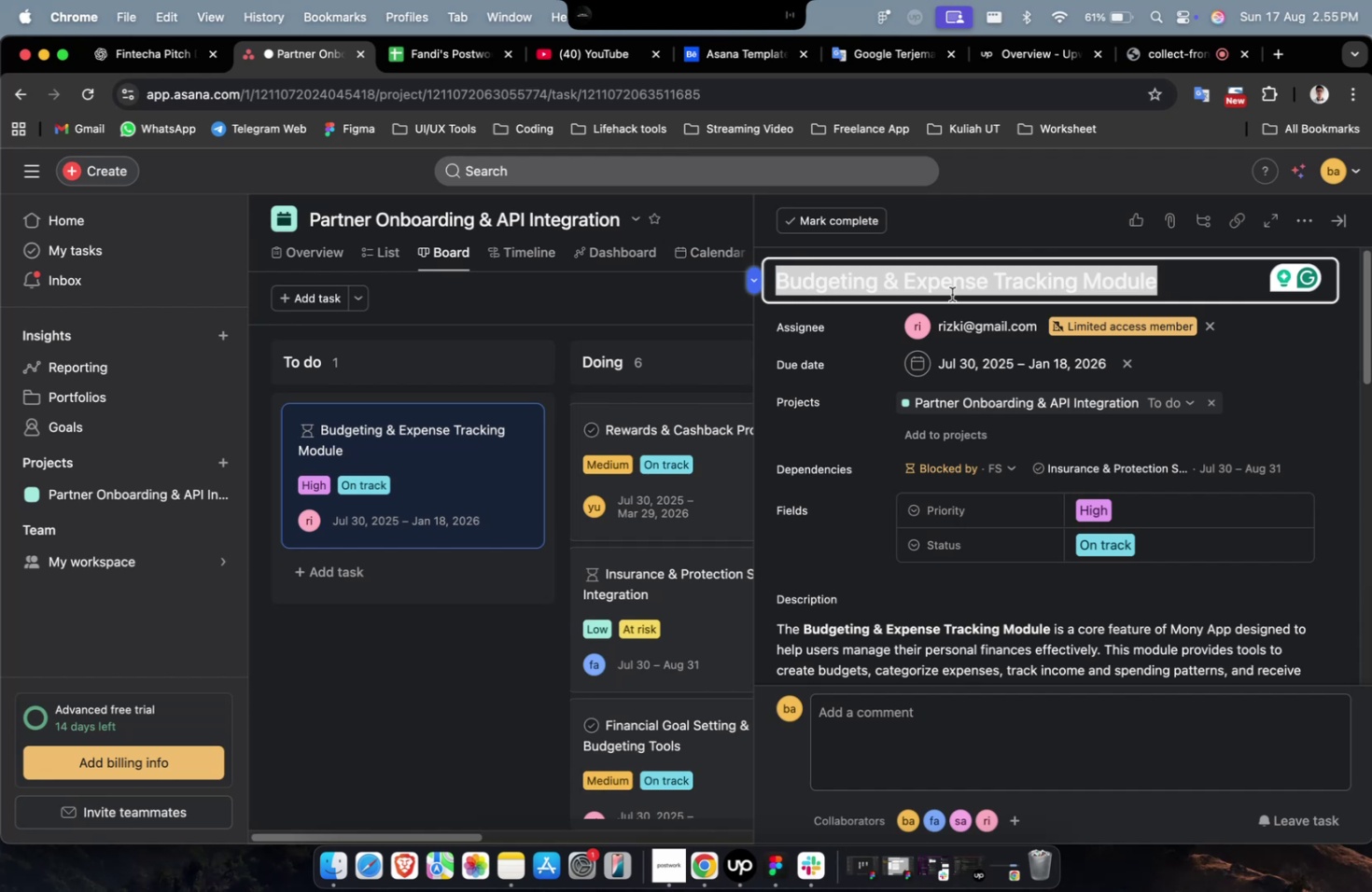 
wait(41.19)
 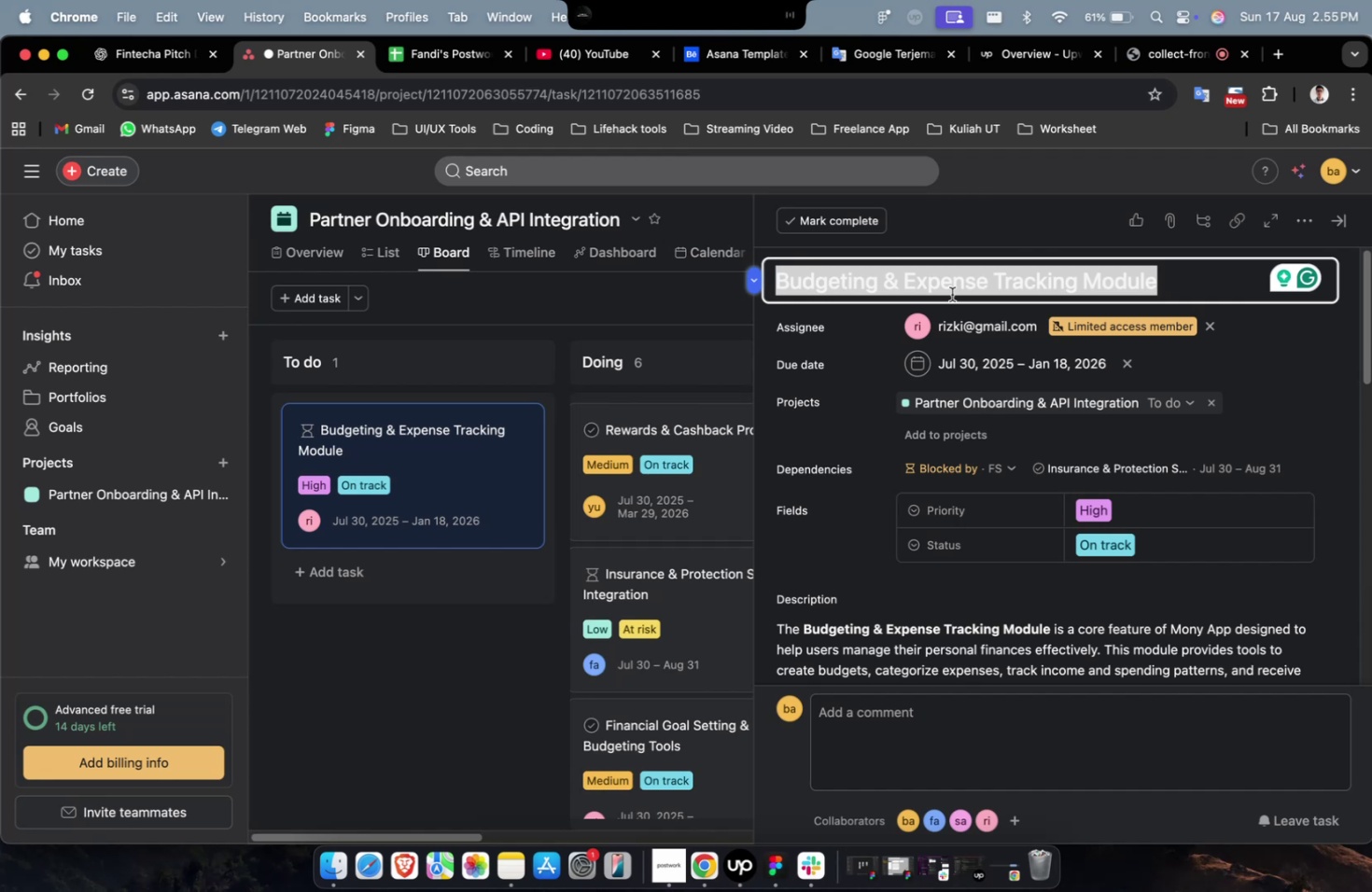 
key(Meta+C)
 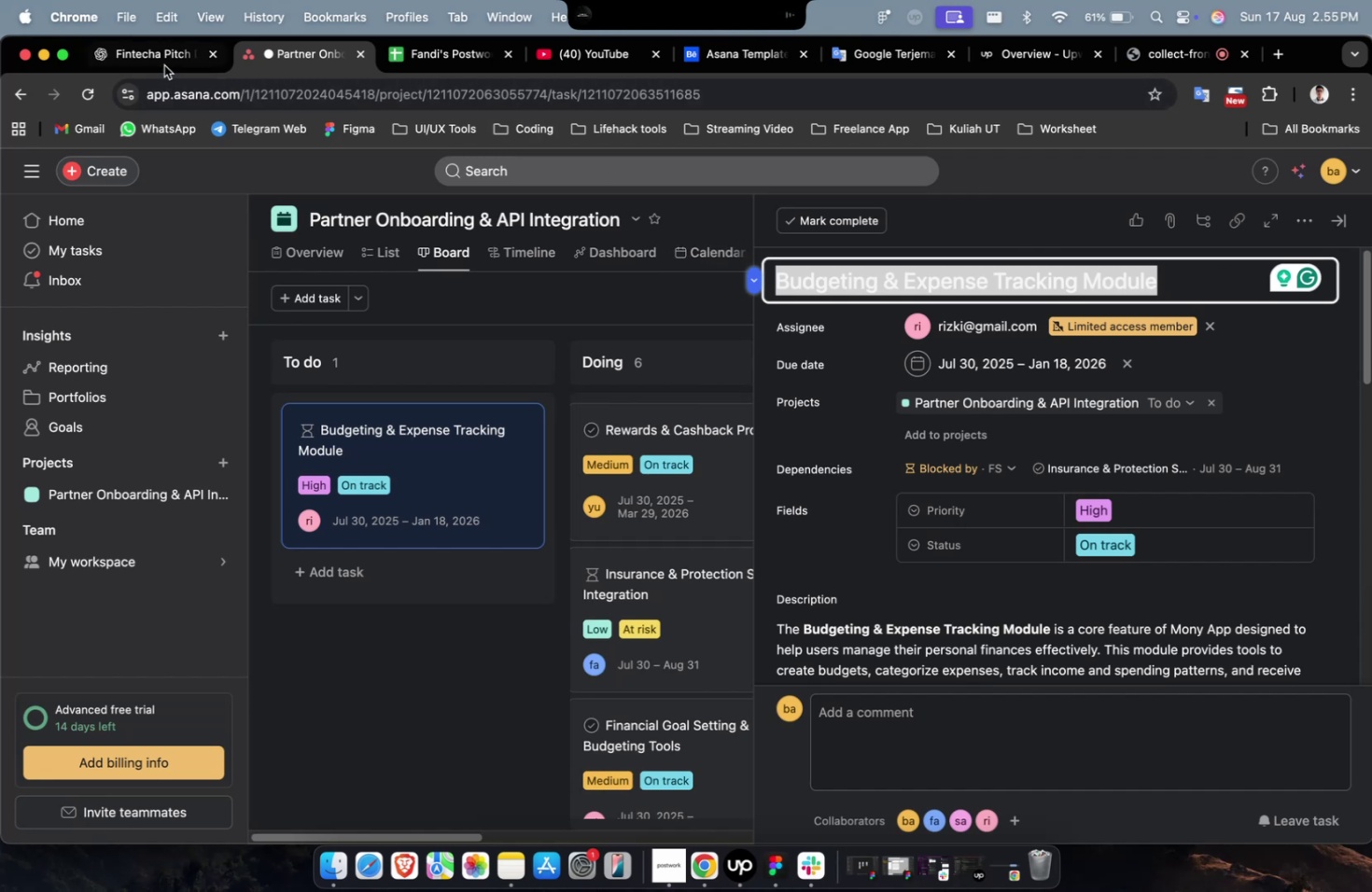 
left_click([164, 64])
 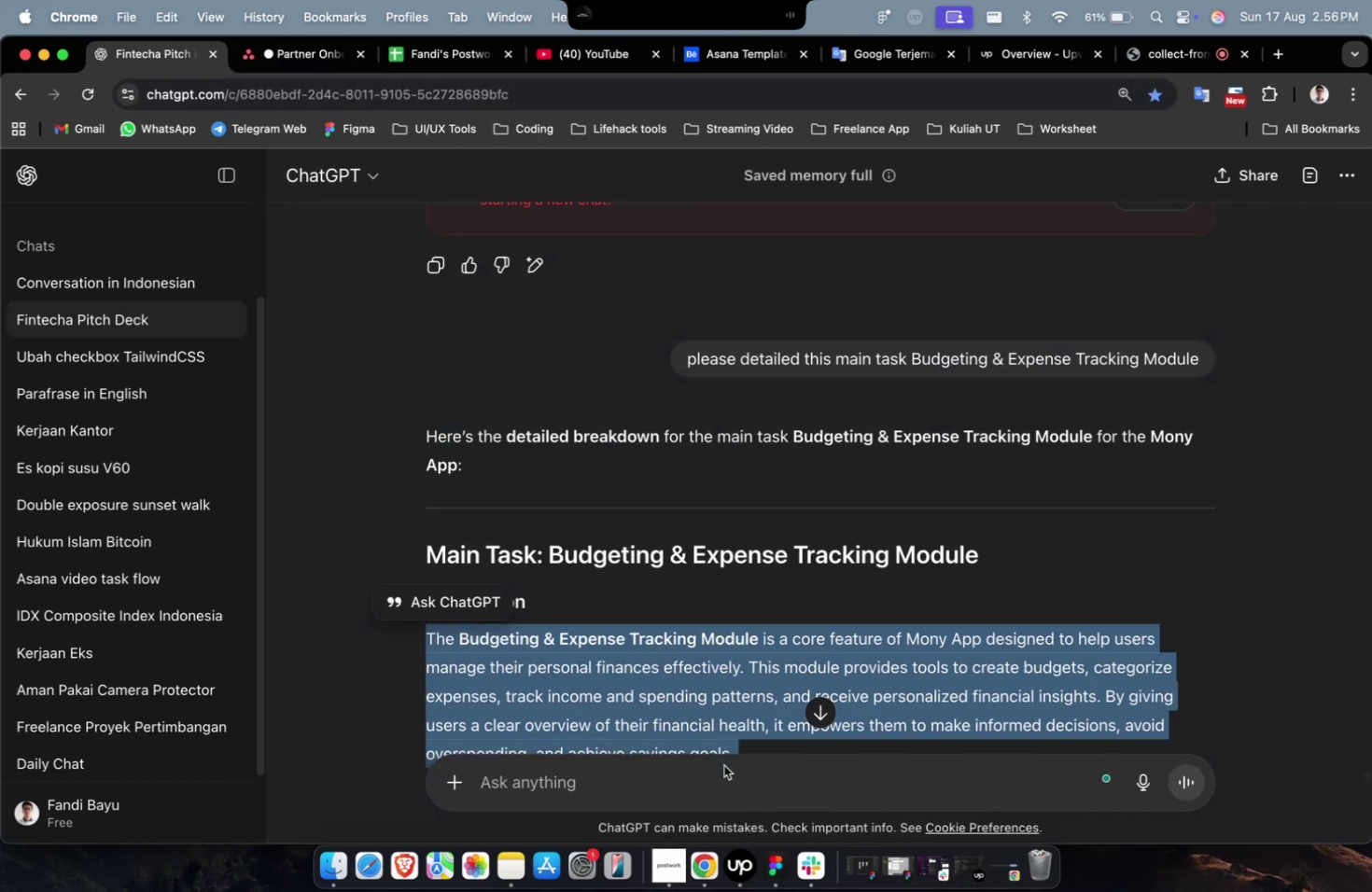 
left_click([722, 772])
 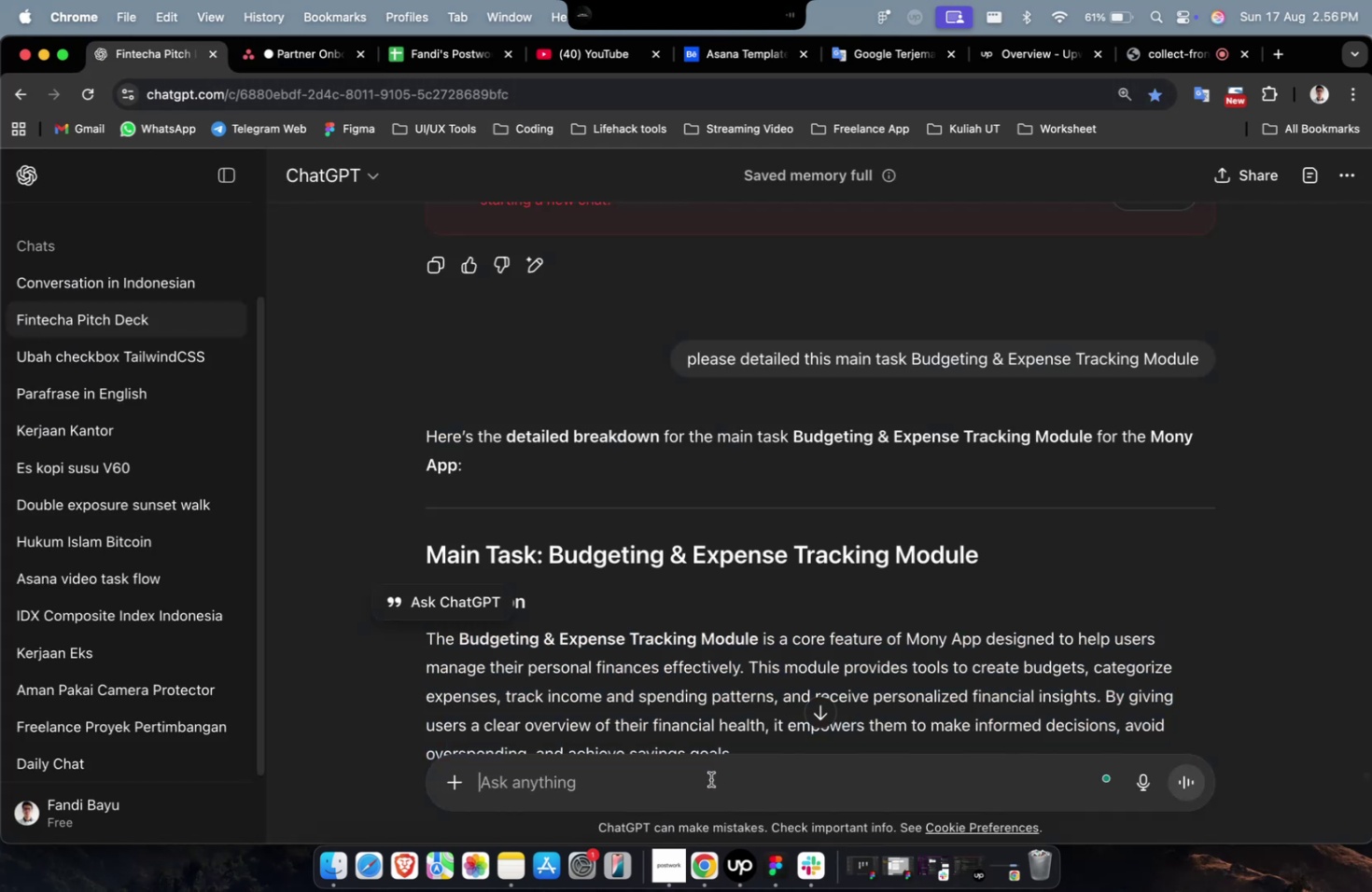 
type(please create 10 subtask for )
 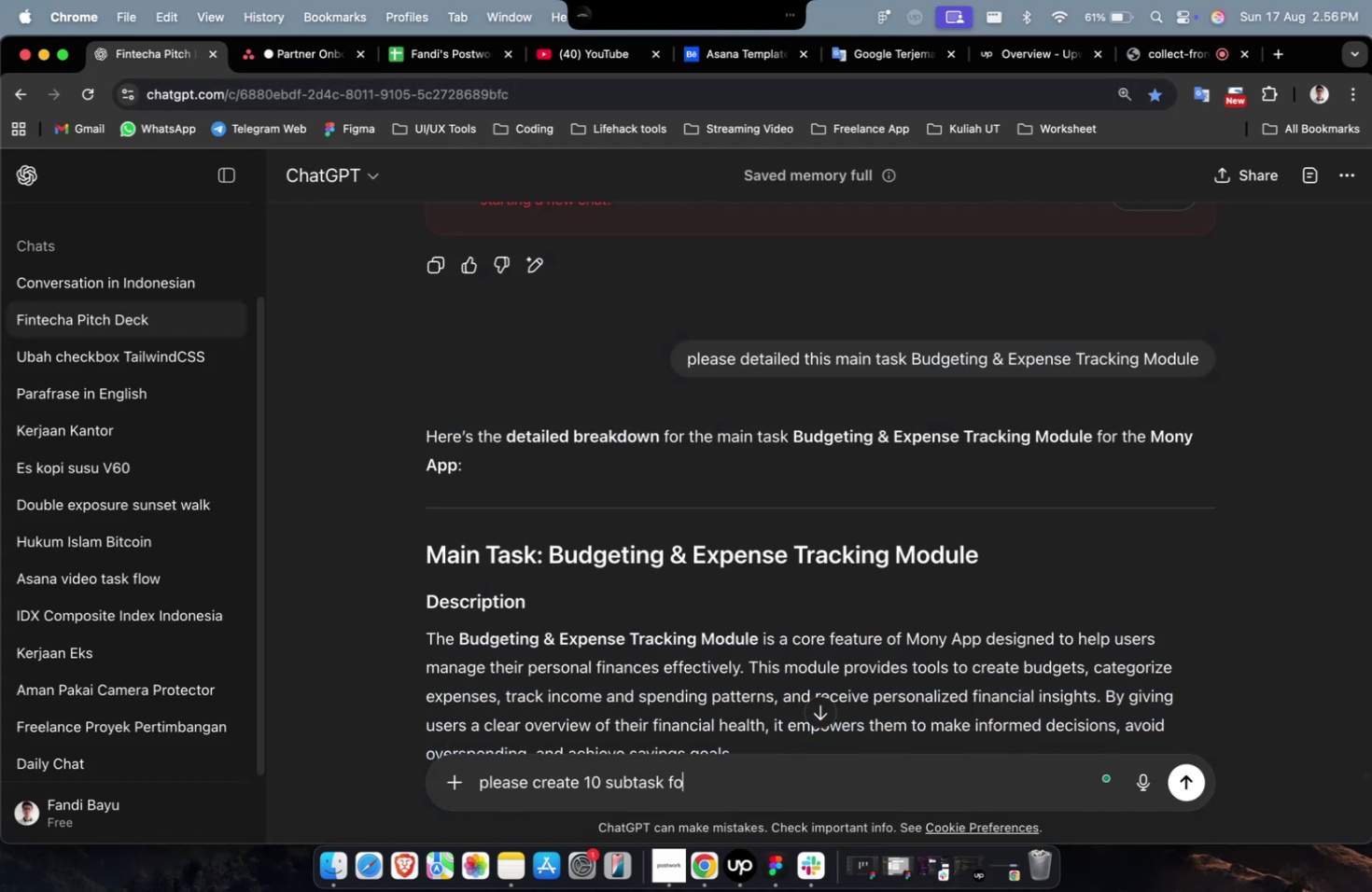 
key(Meta+V)
 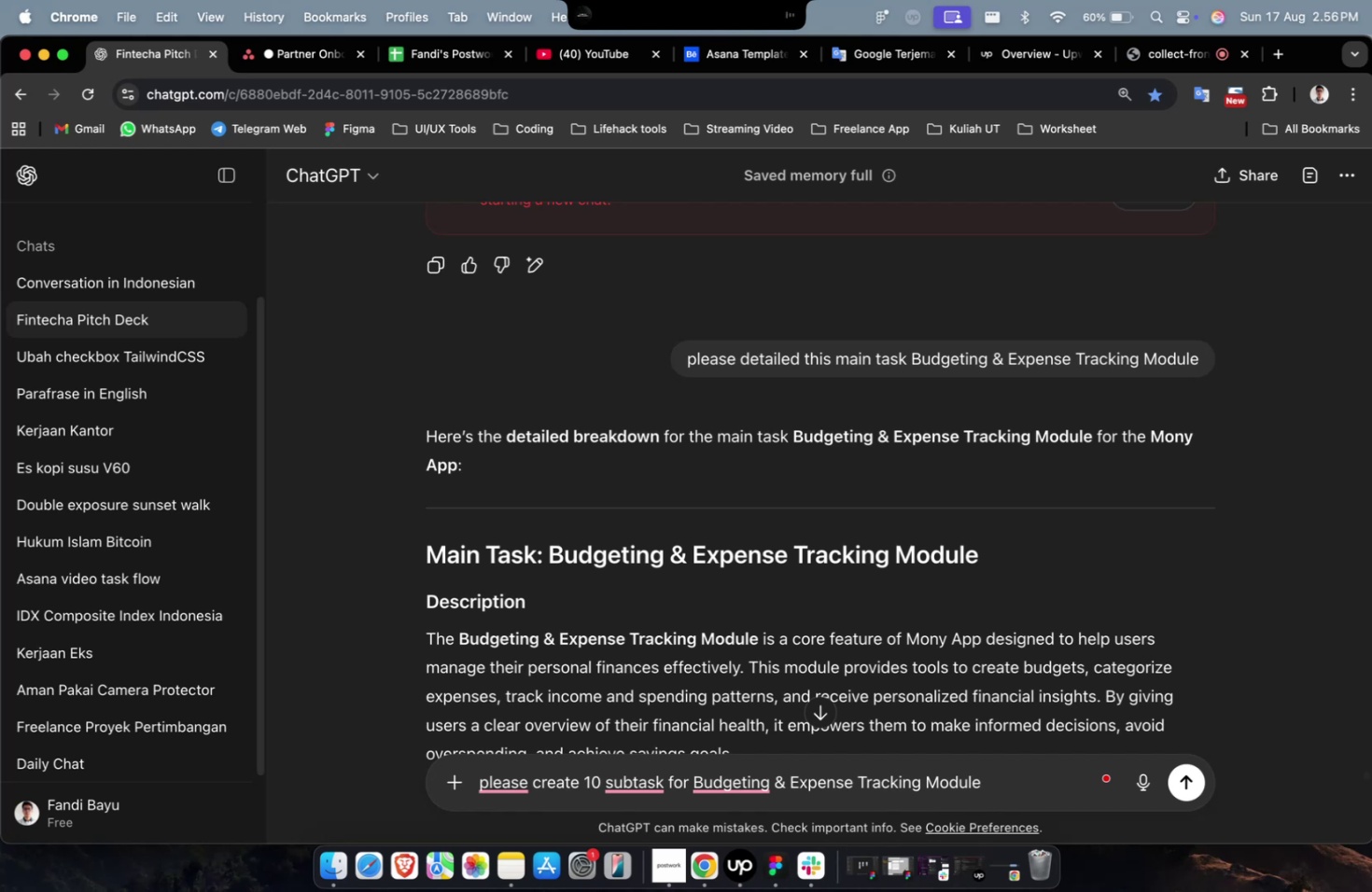 
wait(44.76)
 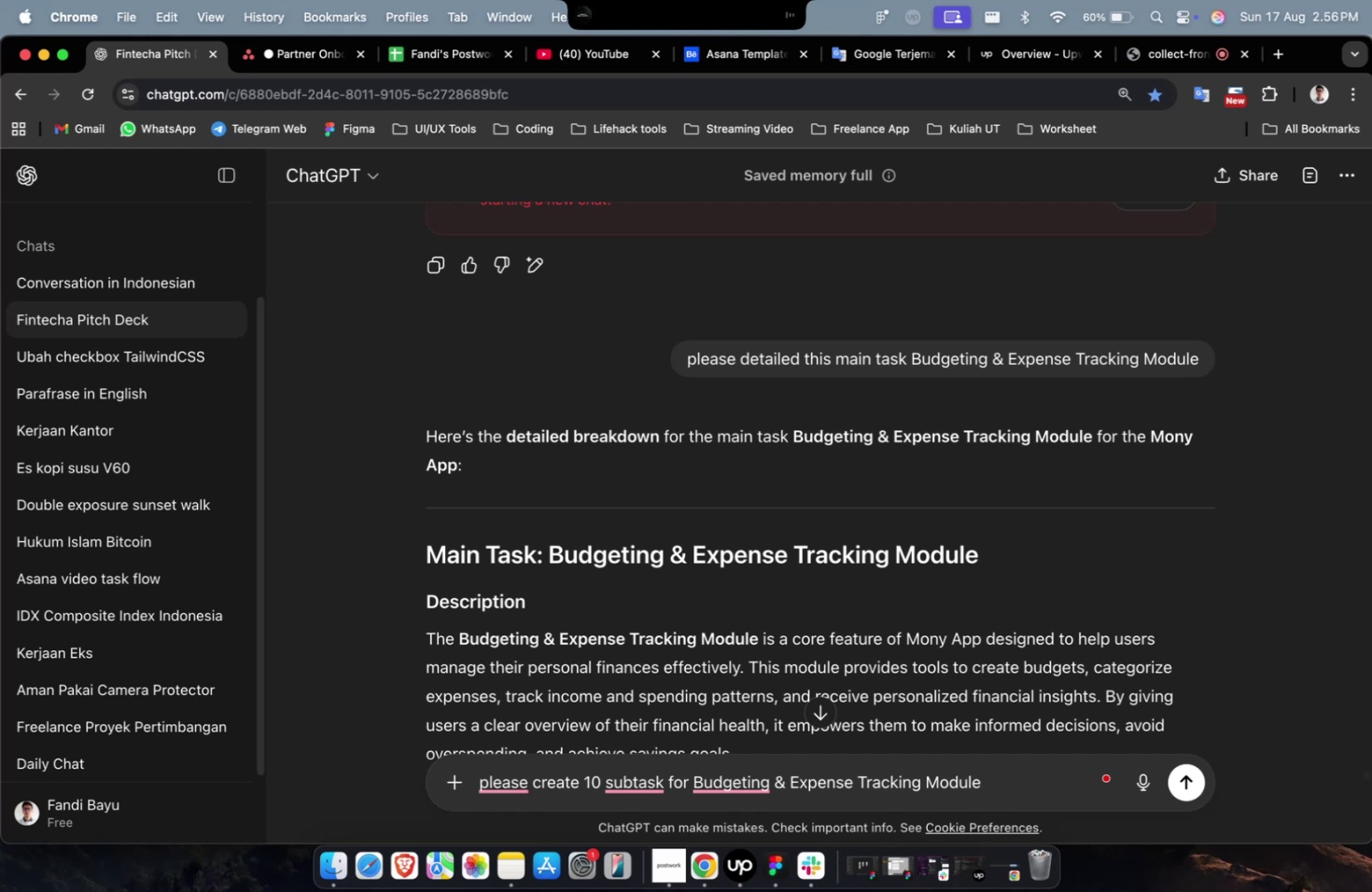 
scroll: coordinate [817, 644], scroll_direction: down, amount: 5.0
 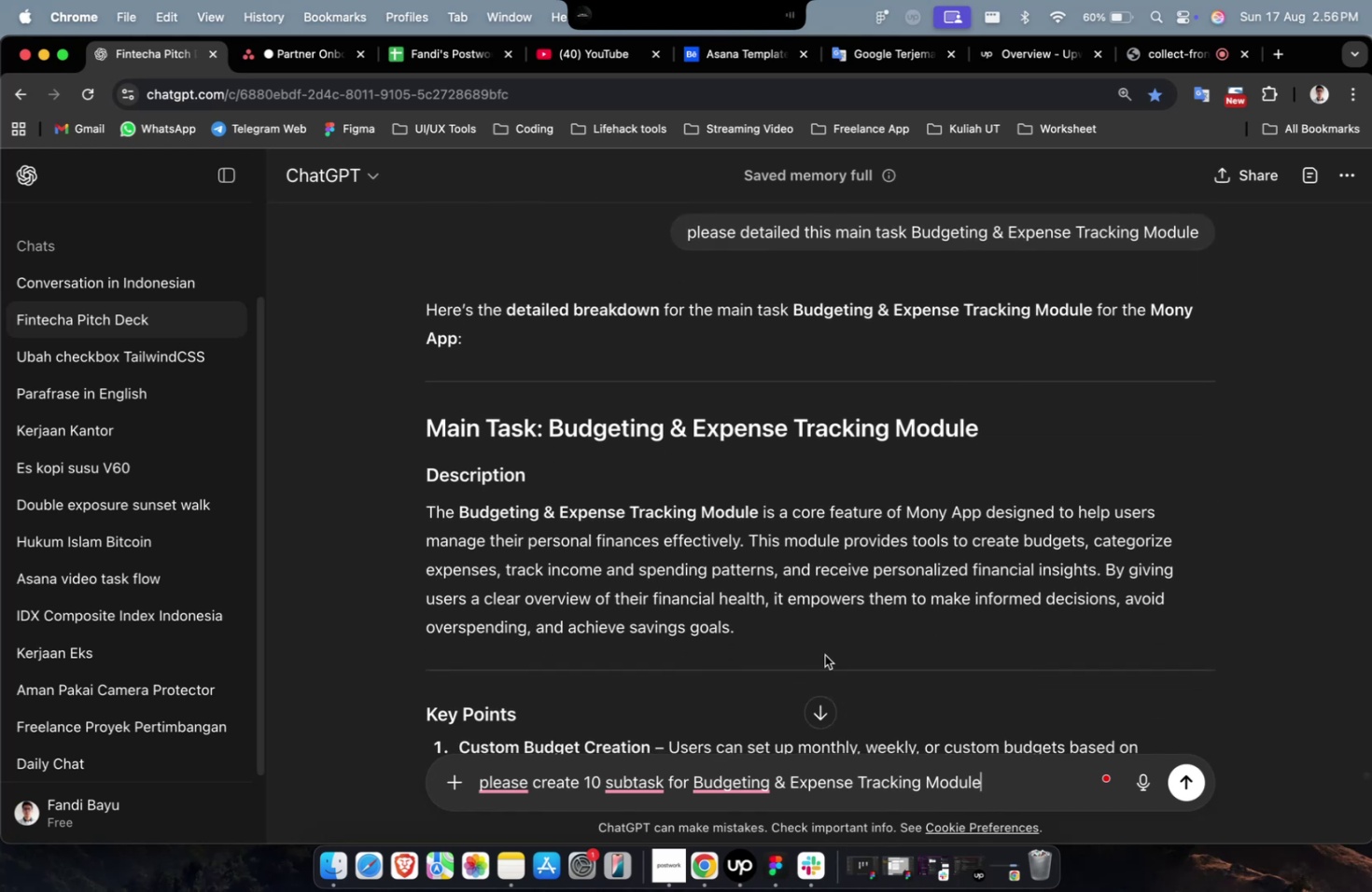 
key(Enter)
 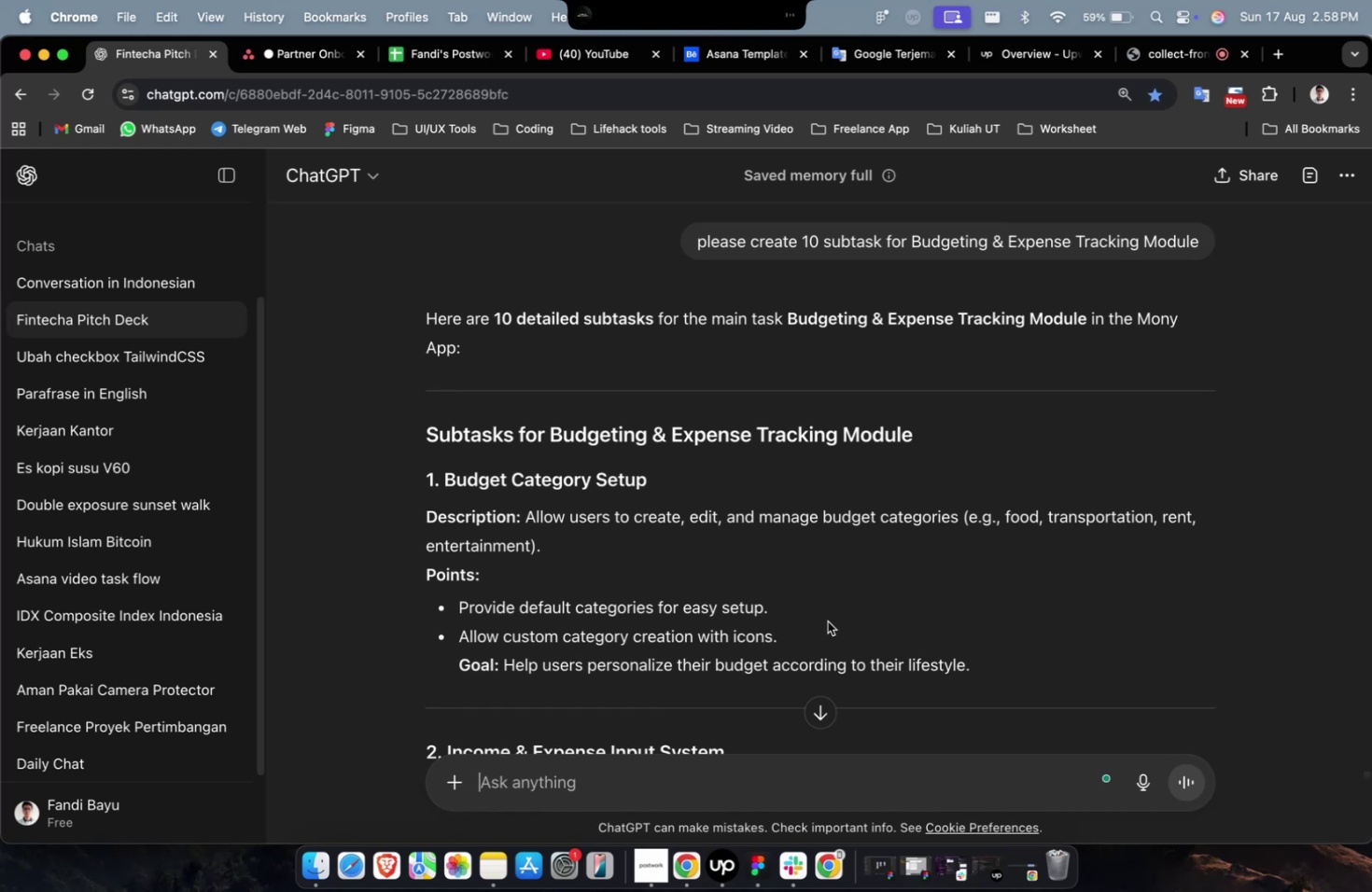 
wait(95.95)
 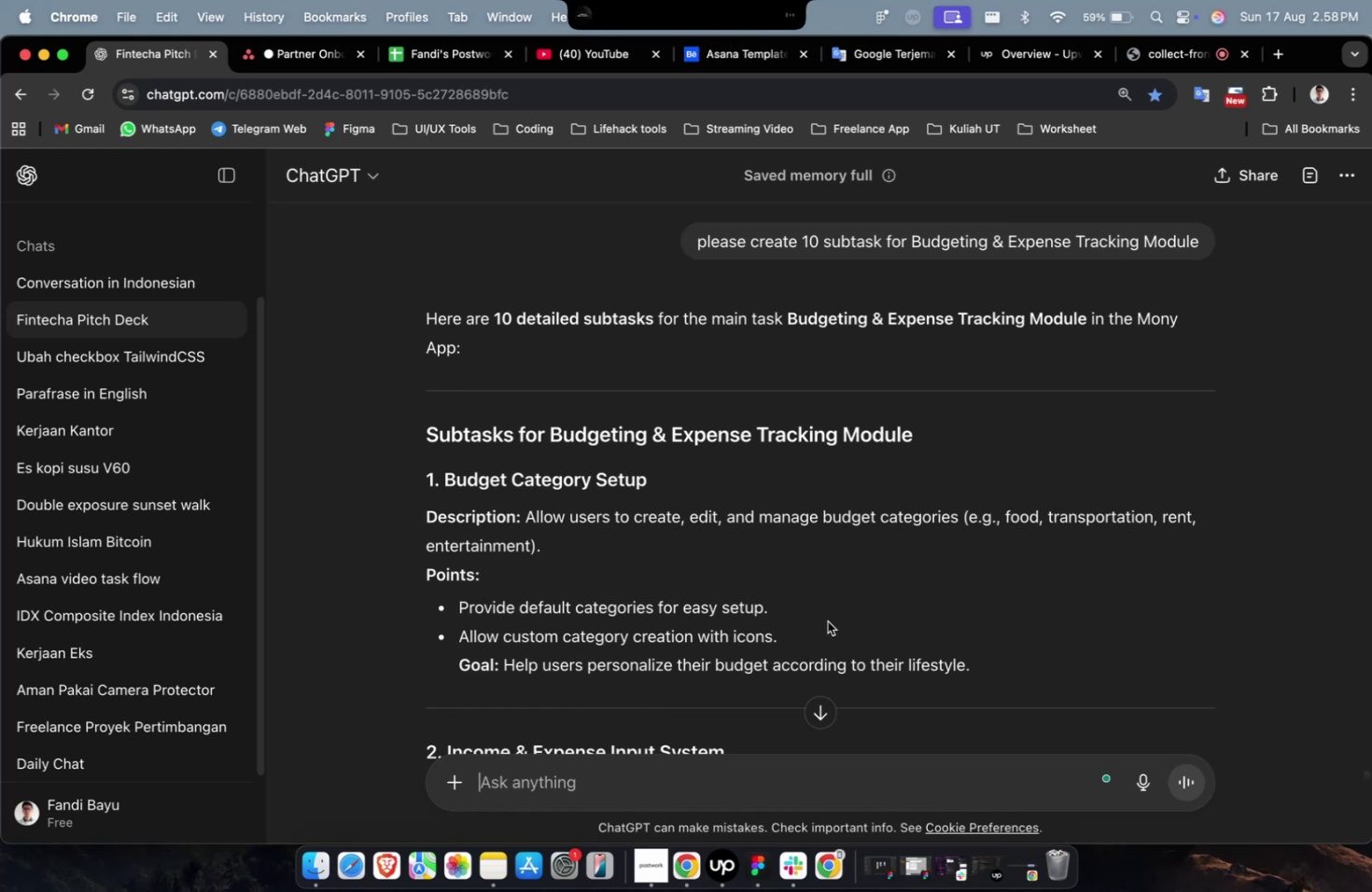 
left_click_drag(start_coordinate=[682, 480], to_coordinate=[447, 484])
 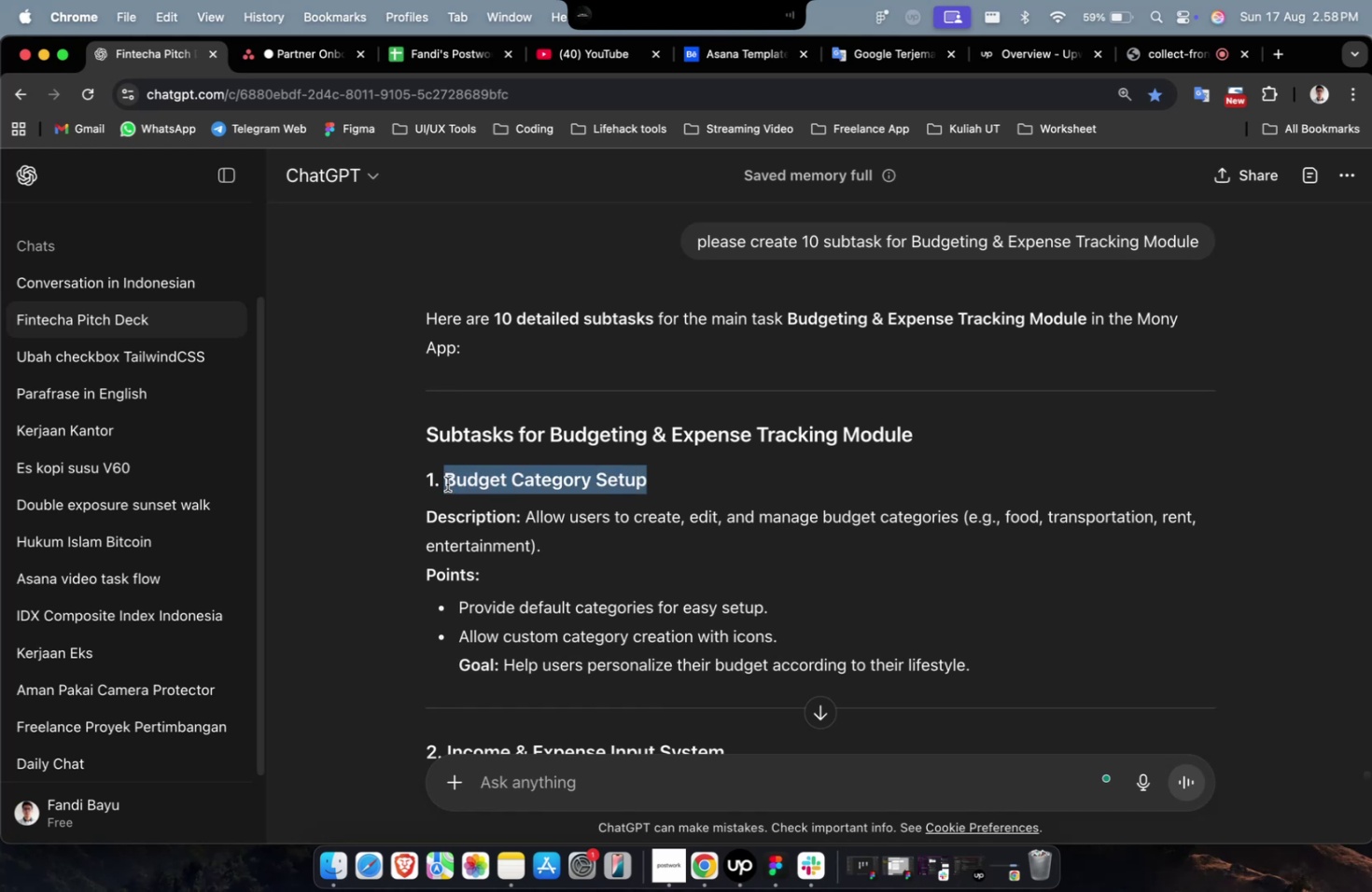 
key(Meta+C)
 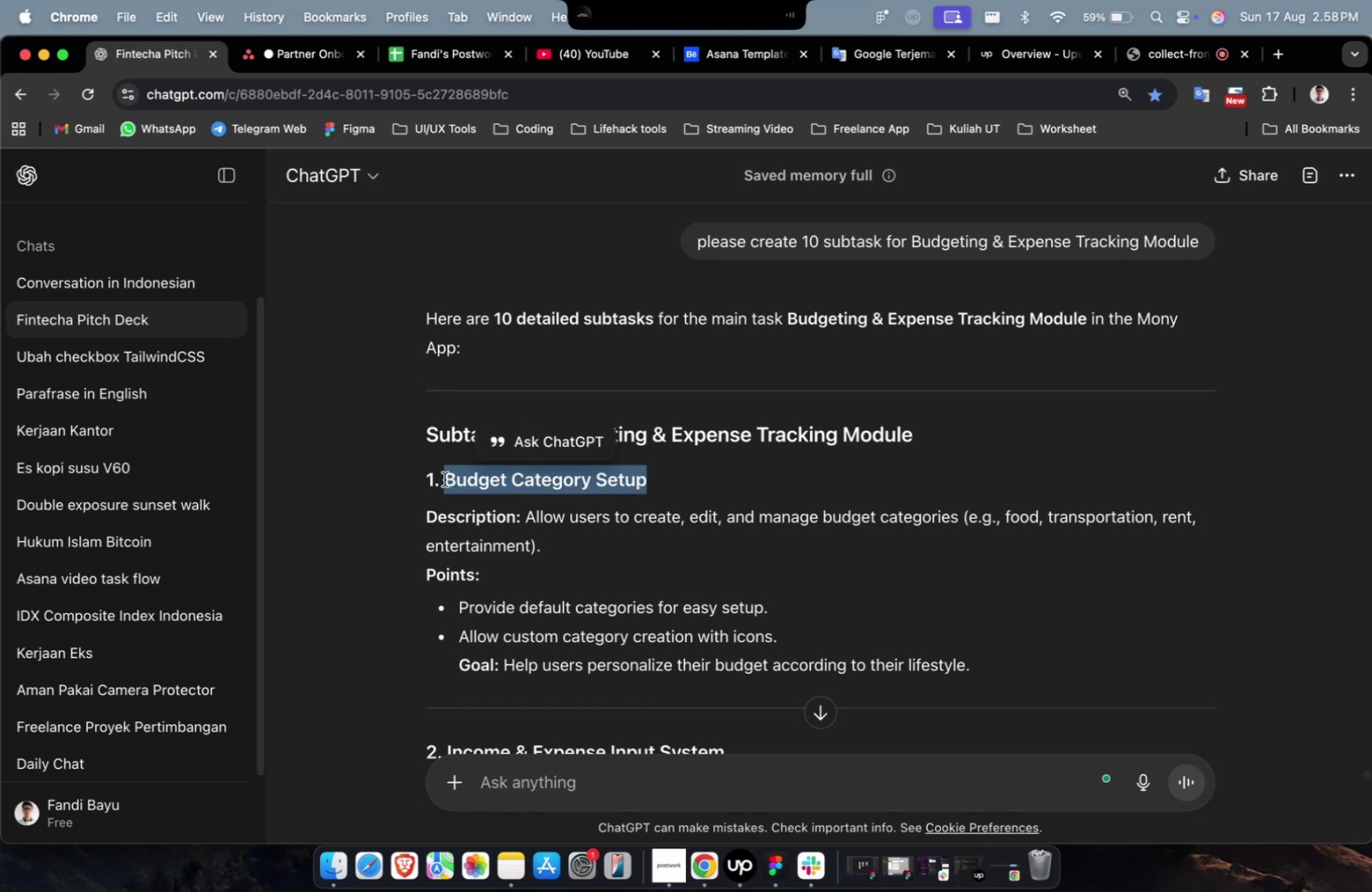 
key(Meta+C)
 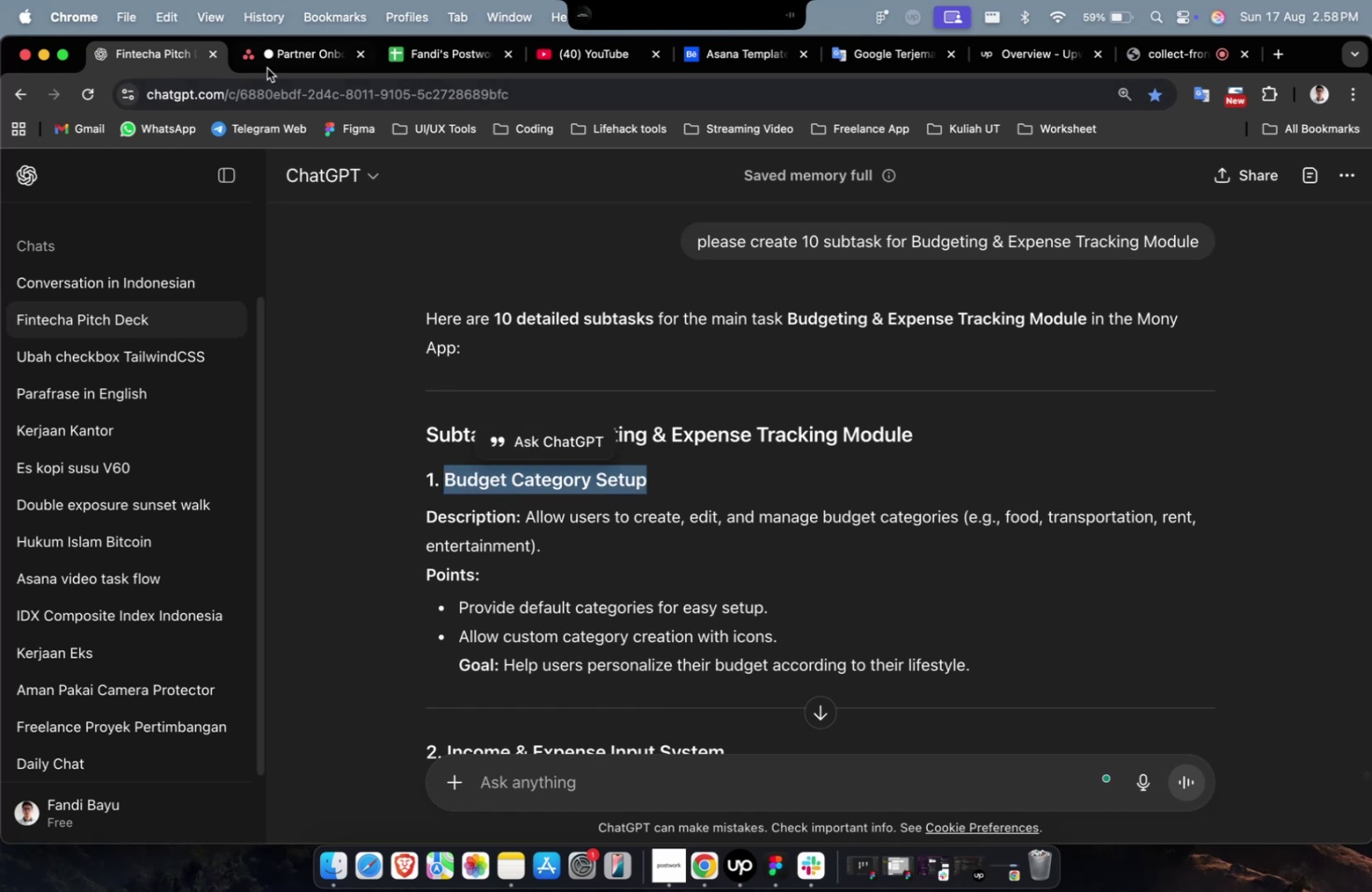 
left_click([293, 57])
 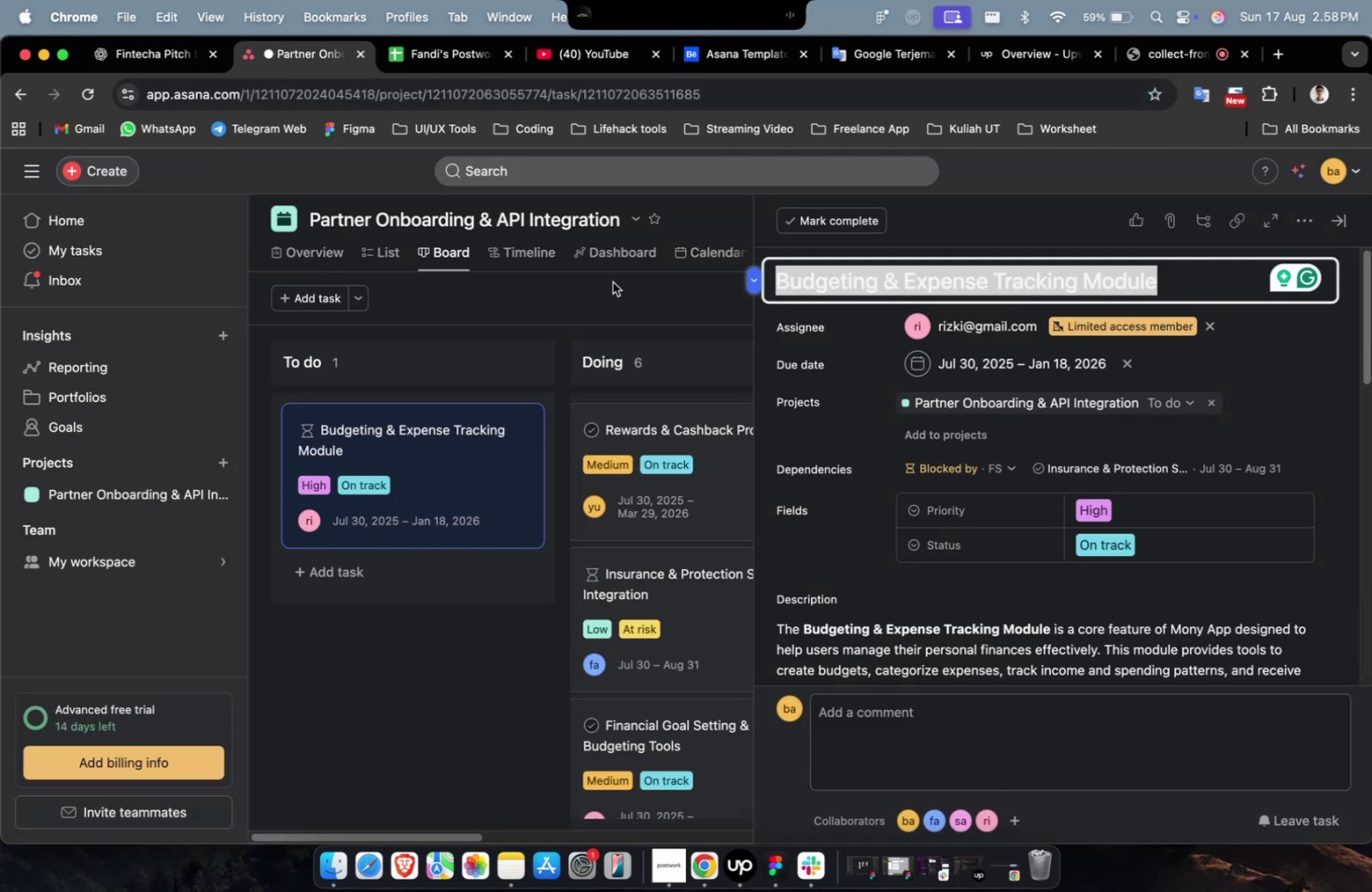 
hold_key(key=CommandLeft, duration=0.45)
 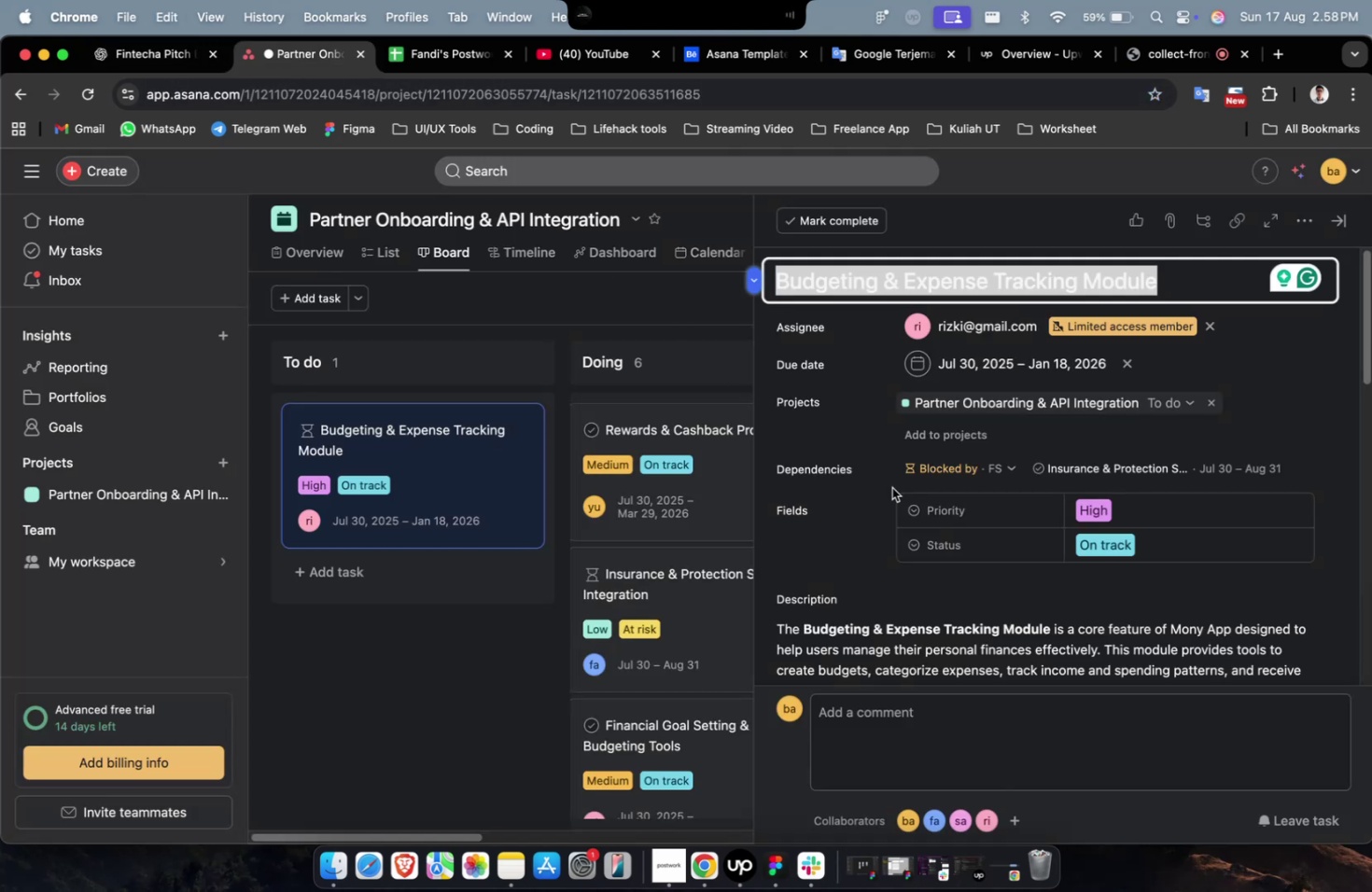 
scroll: coordinate [880, 467], scroll_direction: down, amount: 25.0
 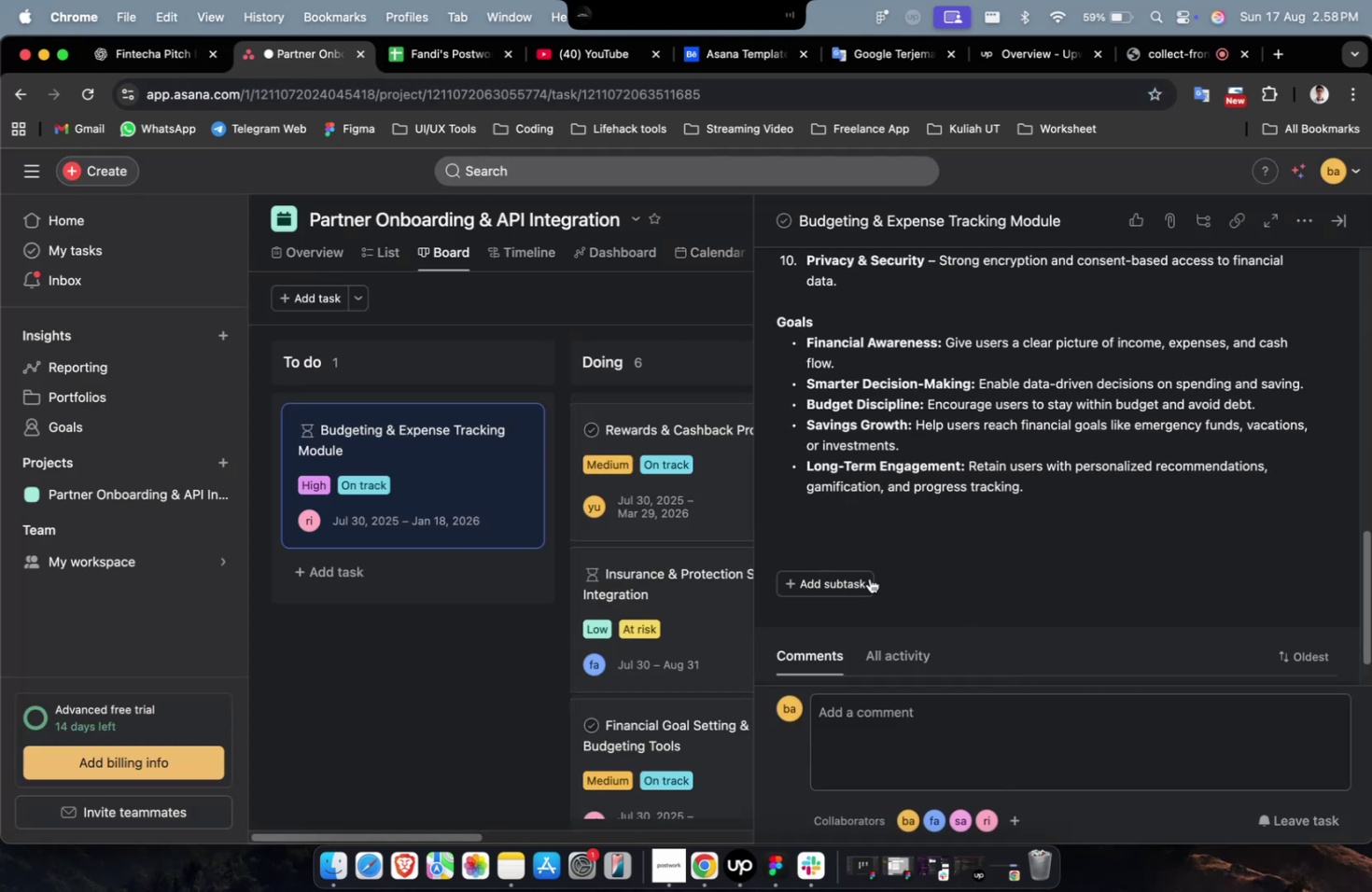 
left_click([857, 585])
 